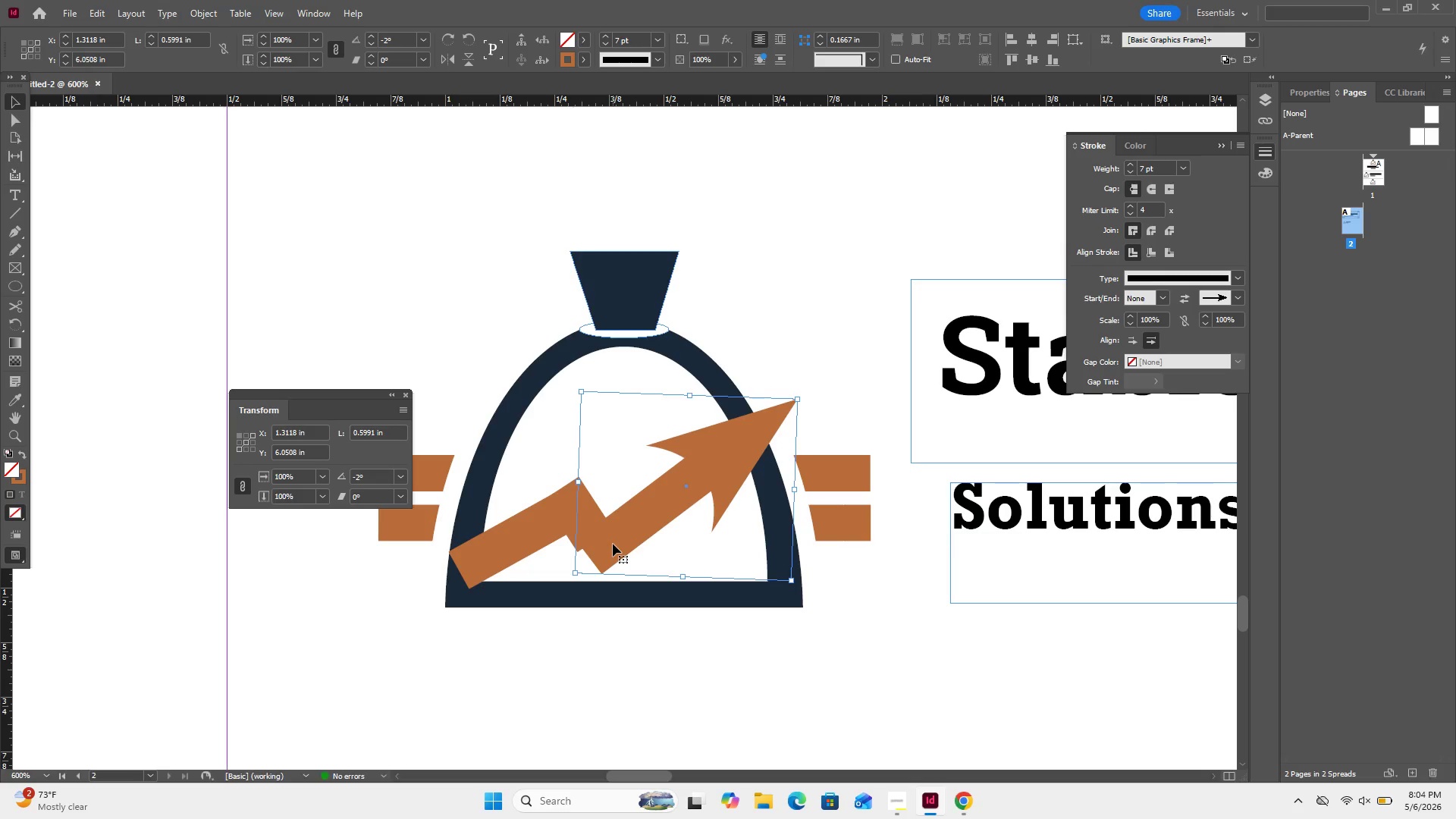 
key(ArrowLeft)
 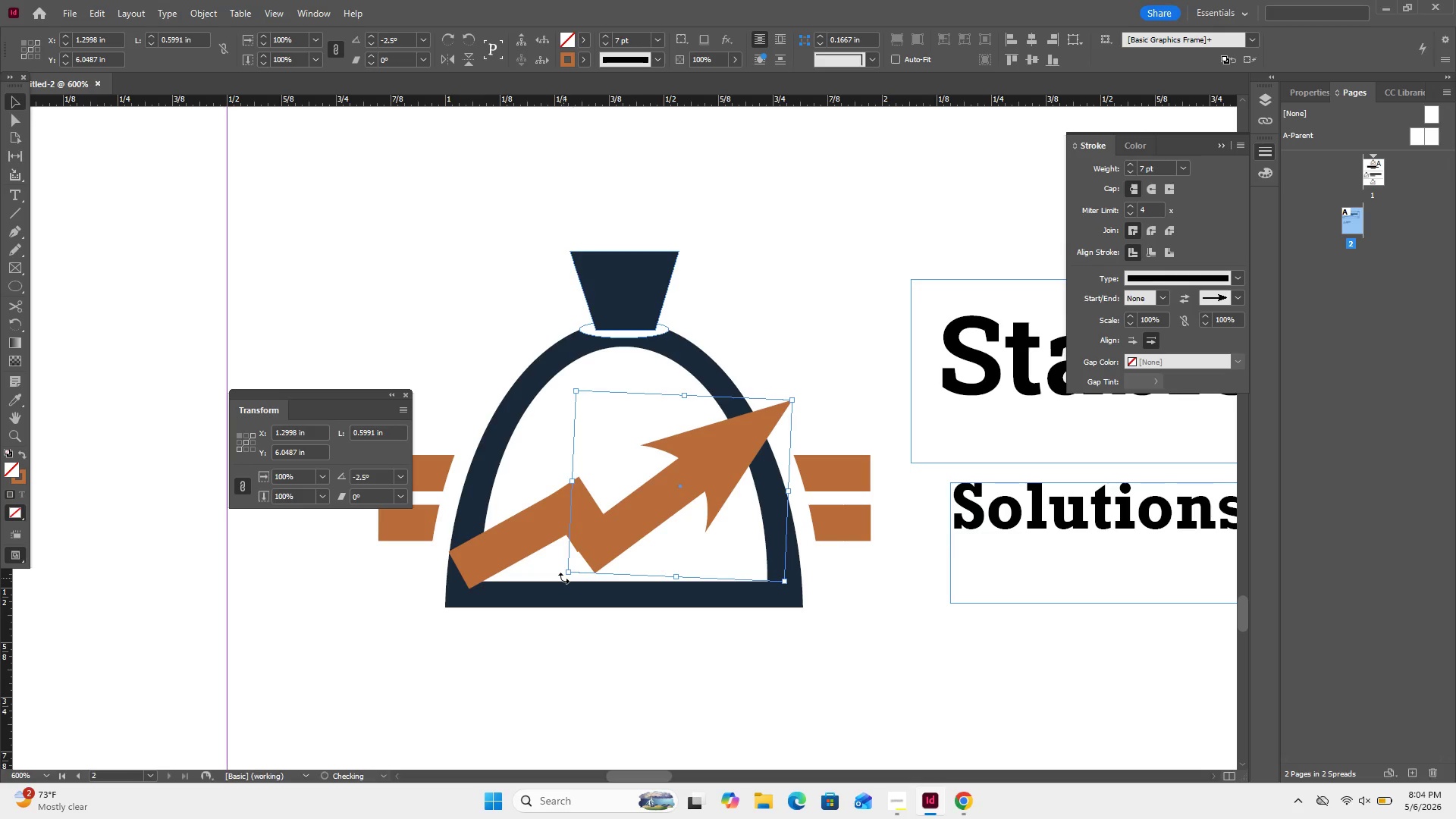 
key(ArrowDown)
 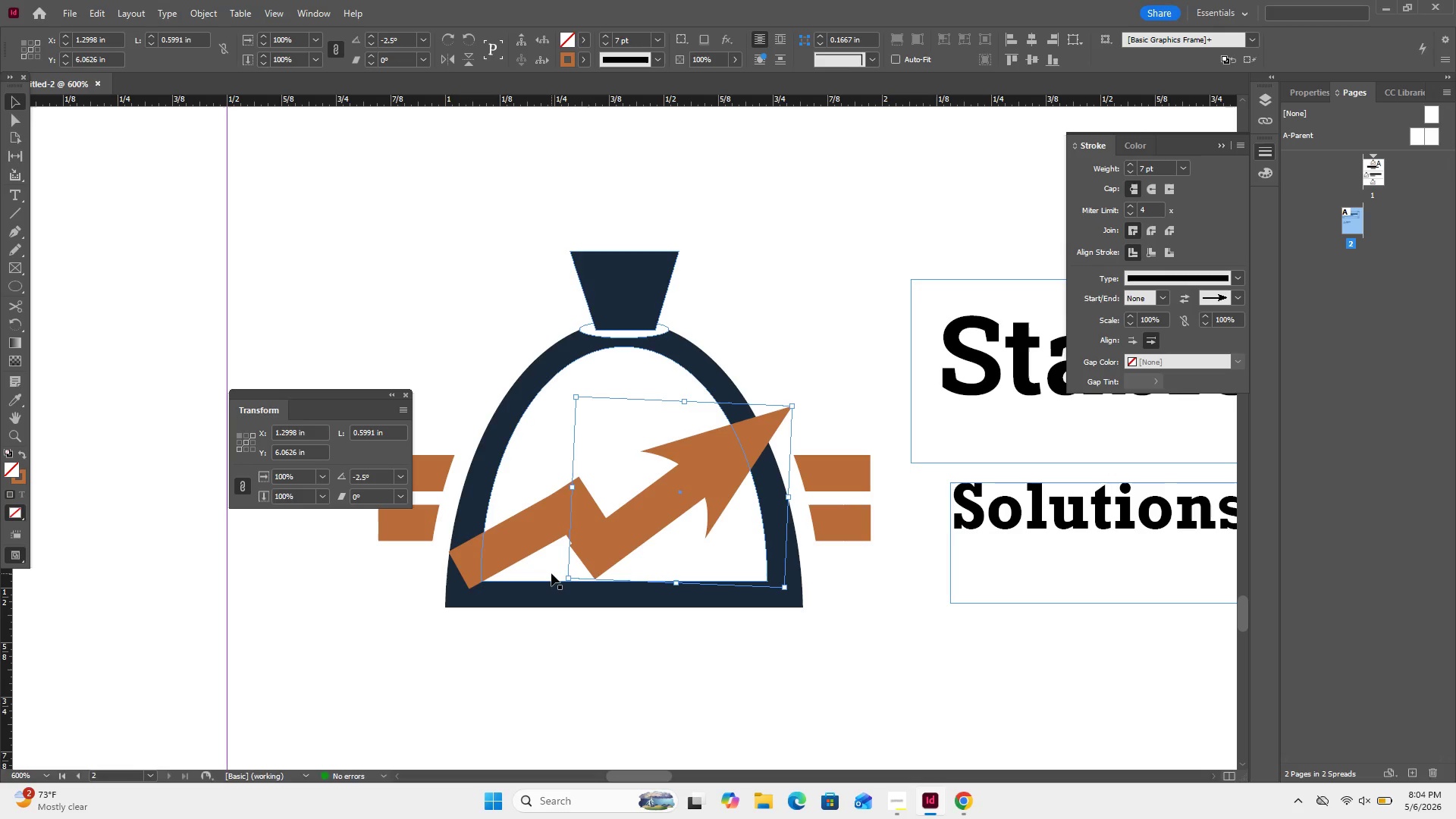 
key(ArrowUp)
 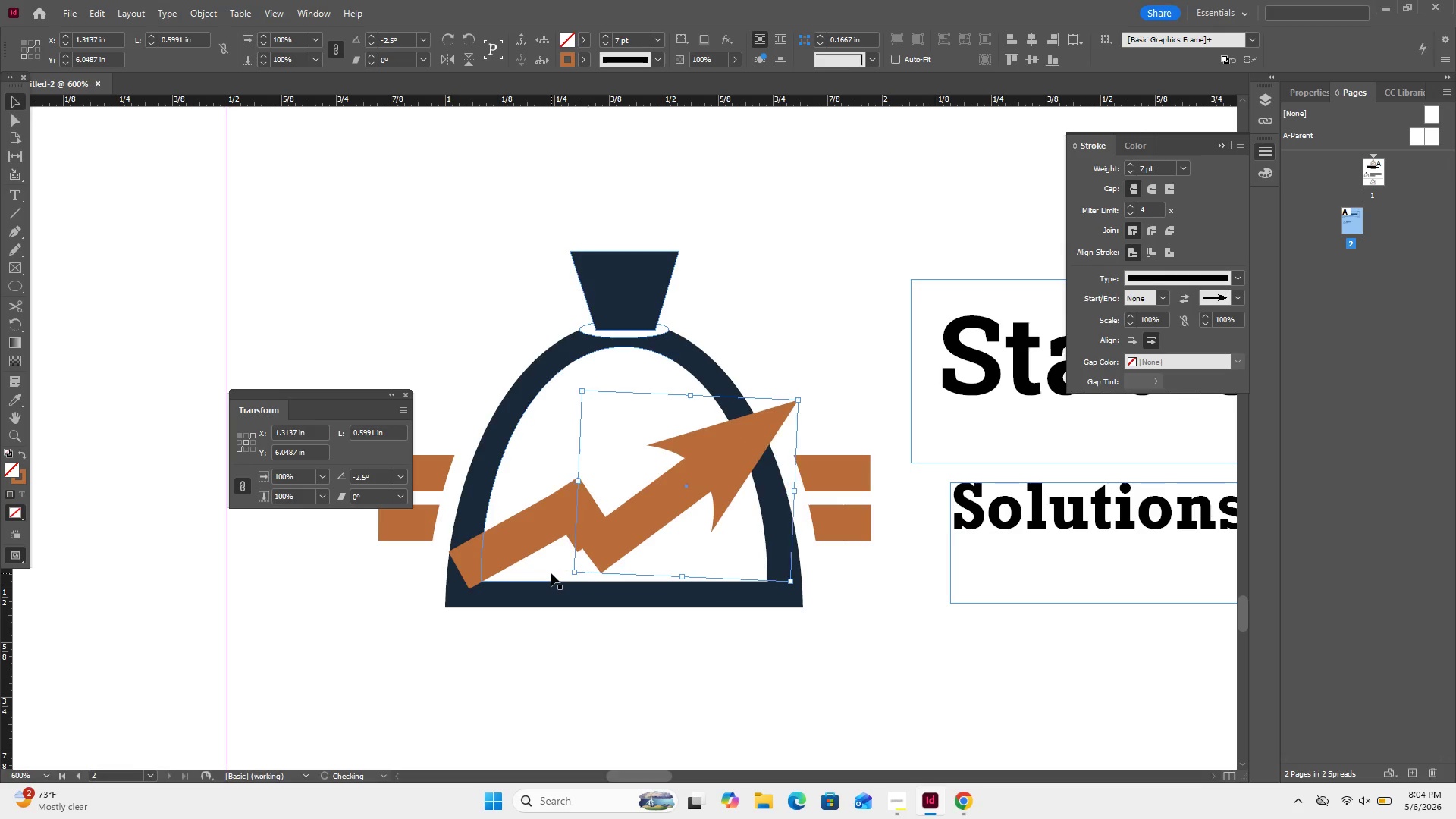 
key(ArrowRight)
 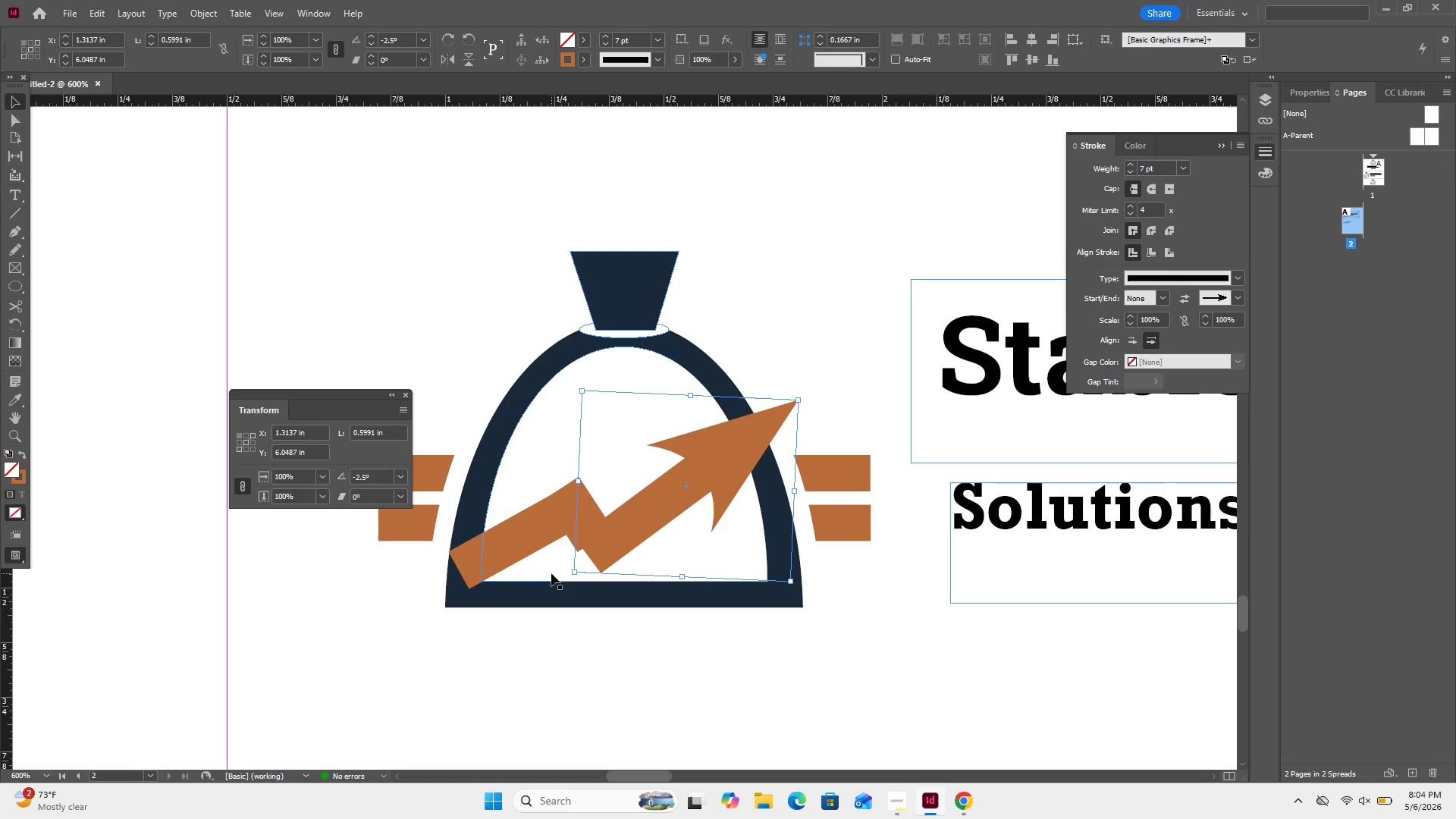 
key(ArrowDown)
 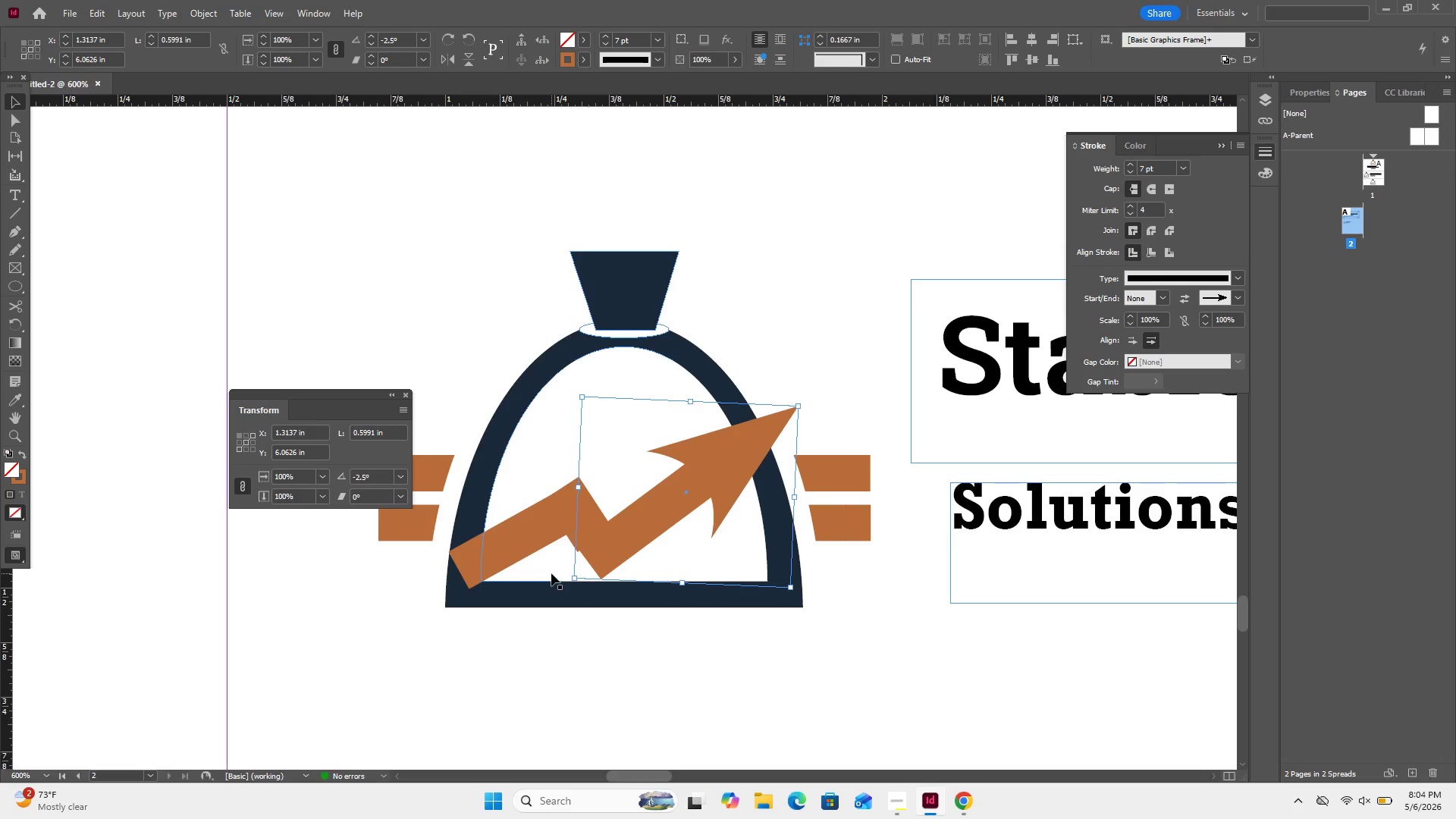 
key(ArrowDown)
 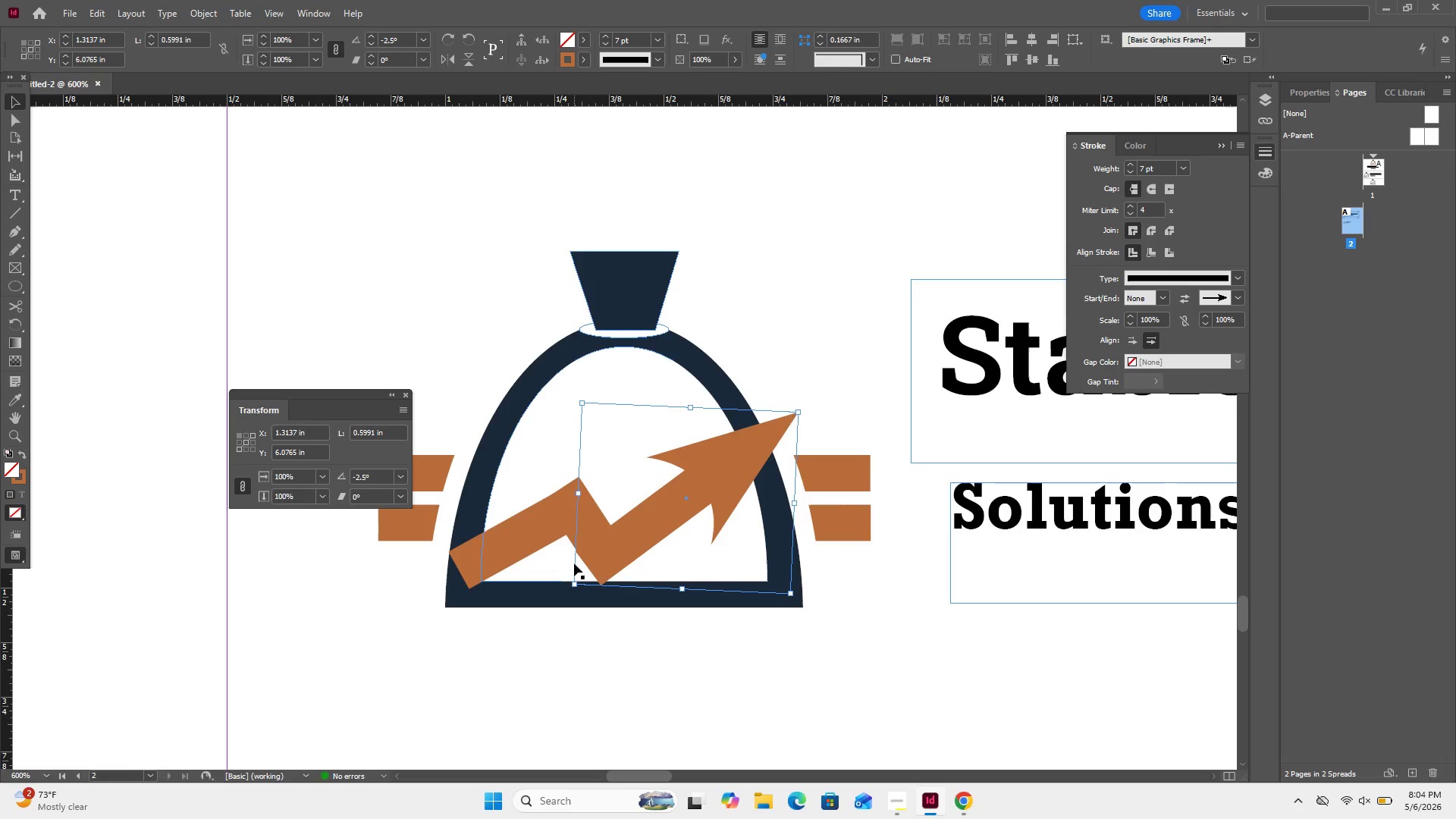 
key(ArrowRight)
 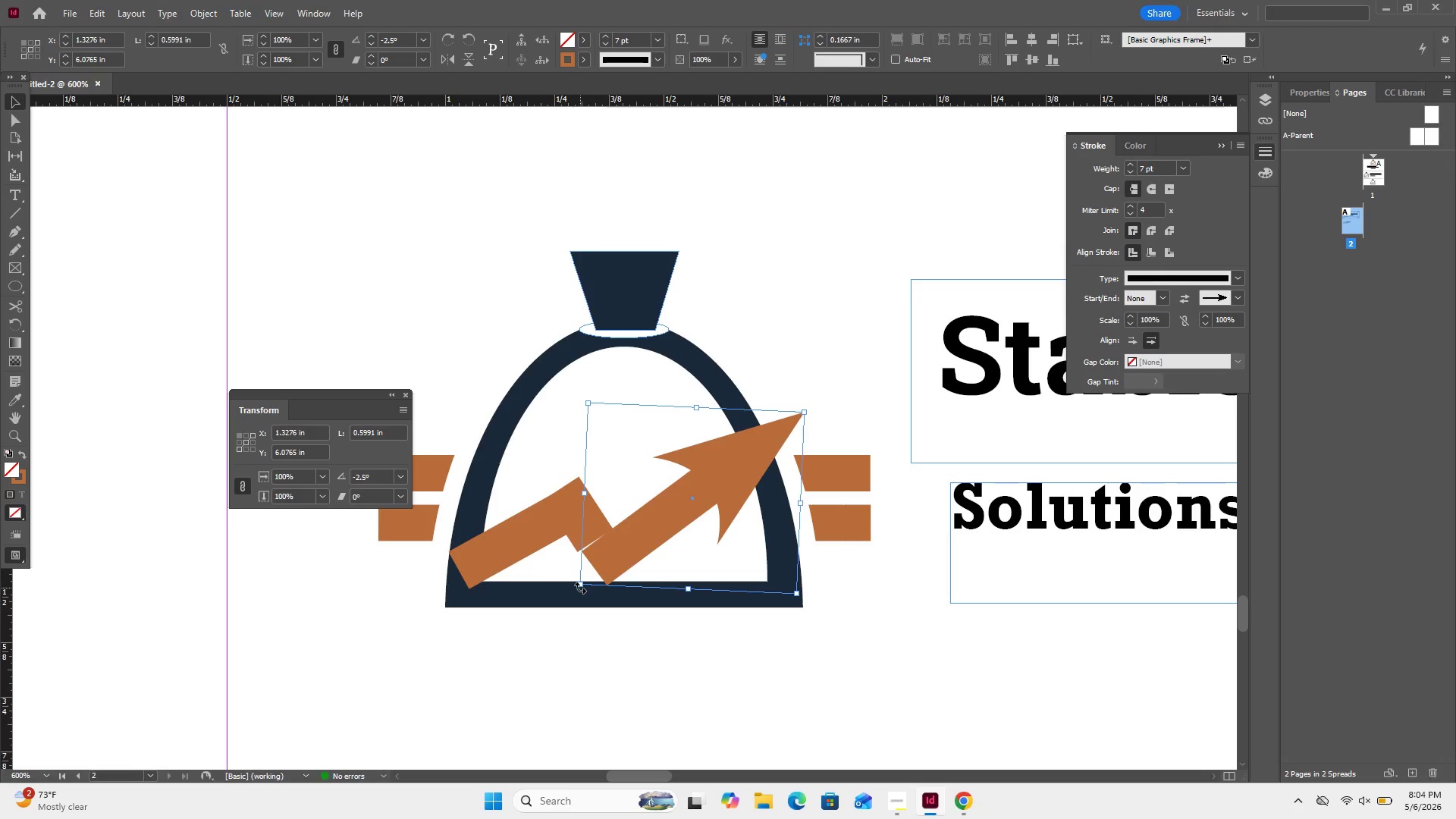 
left_click_drag(start_coordinate=[580, 588], to_coordinate=[576, 585])
 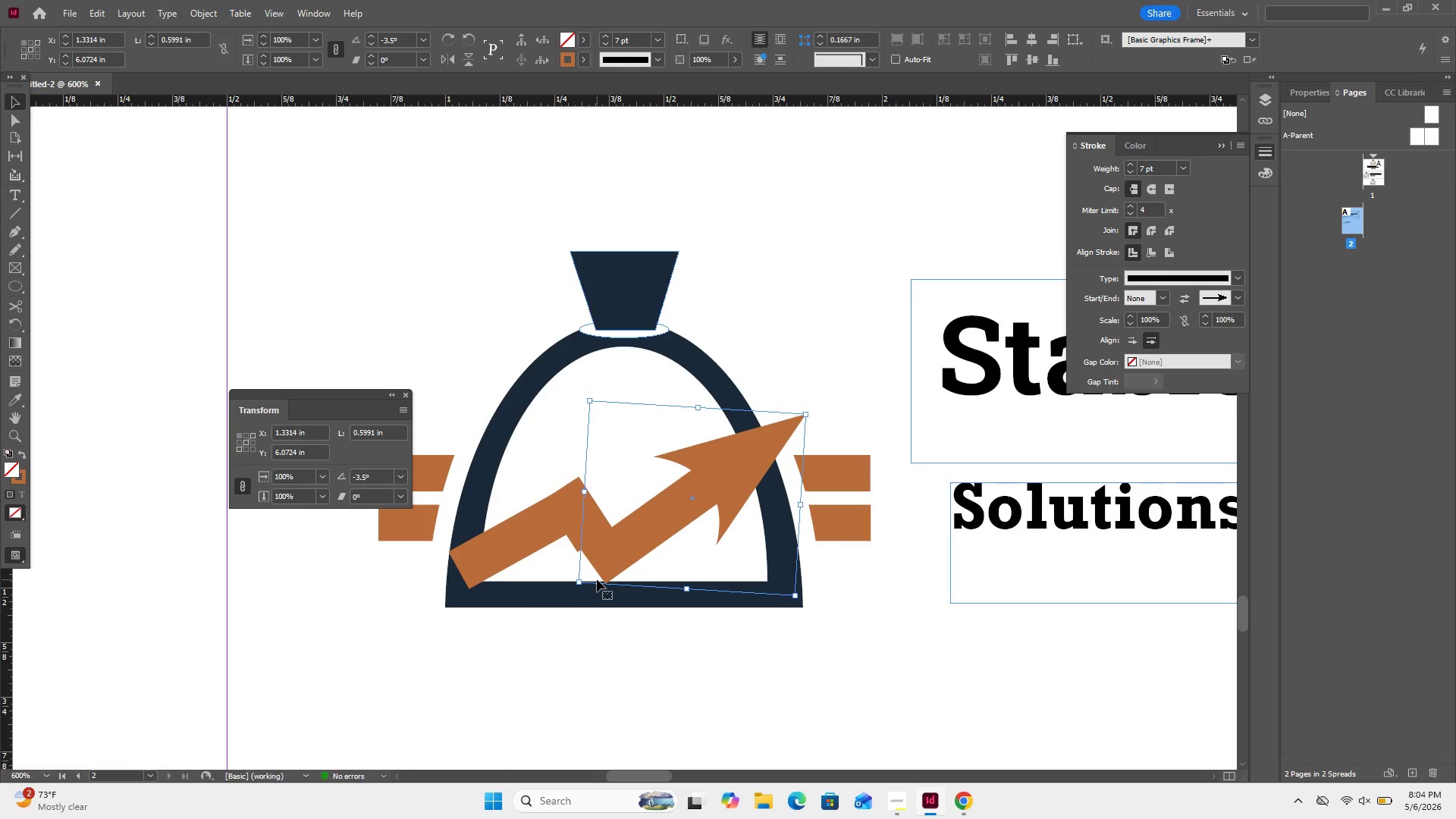 
key(ArrowDown)
 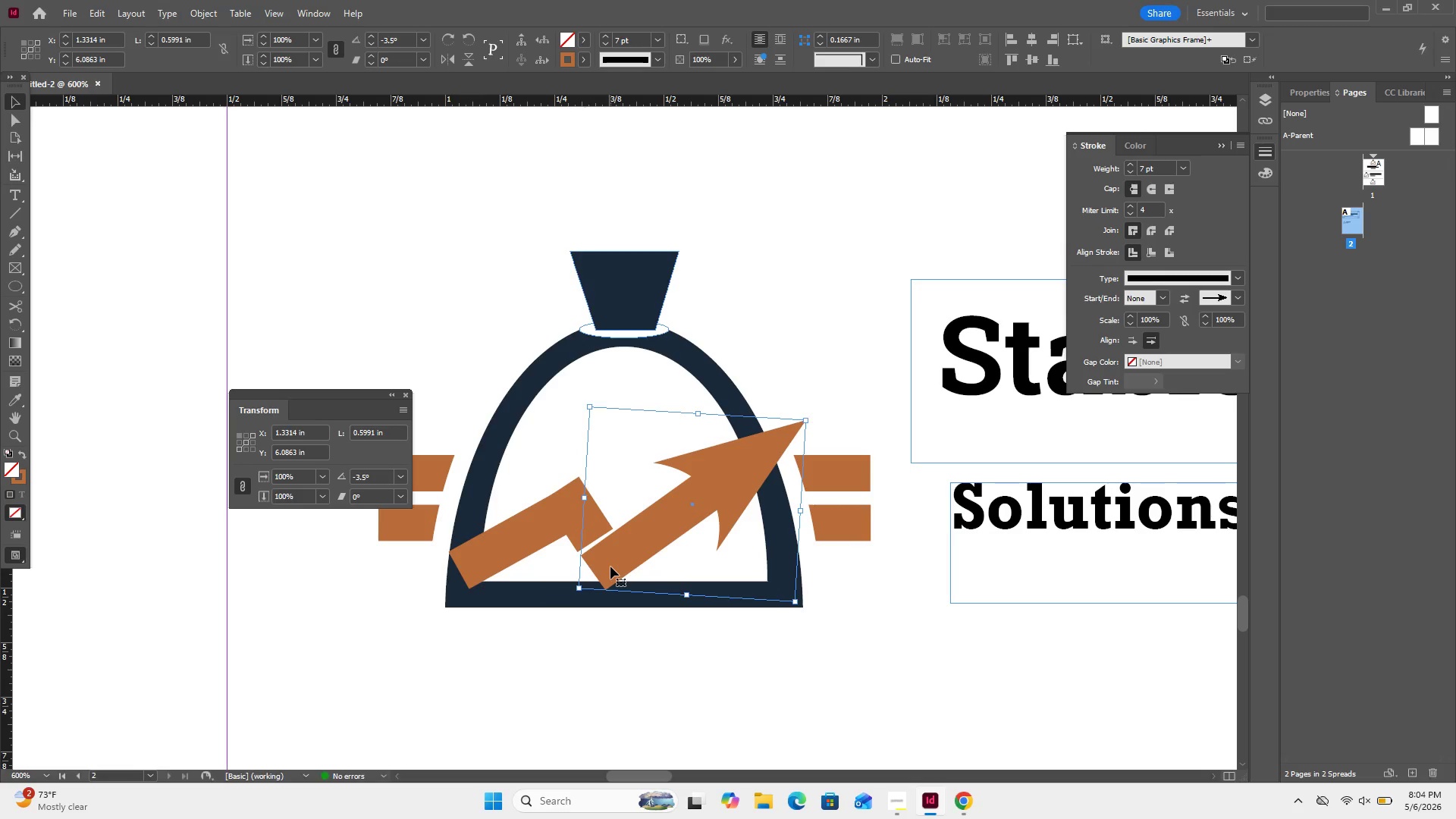 
left_click_drag(start_coordinate=[610, 566], to_coordinate=[607, 557])
 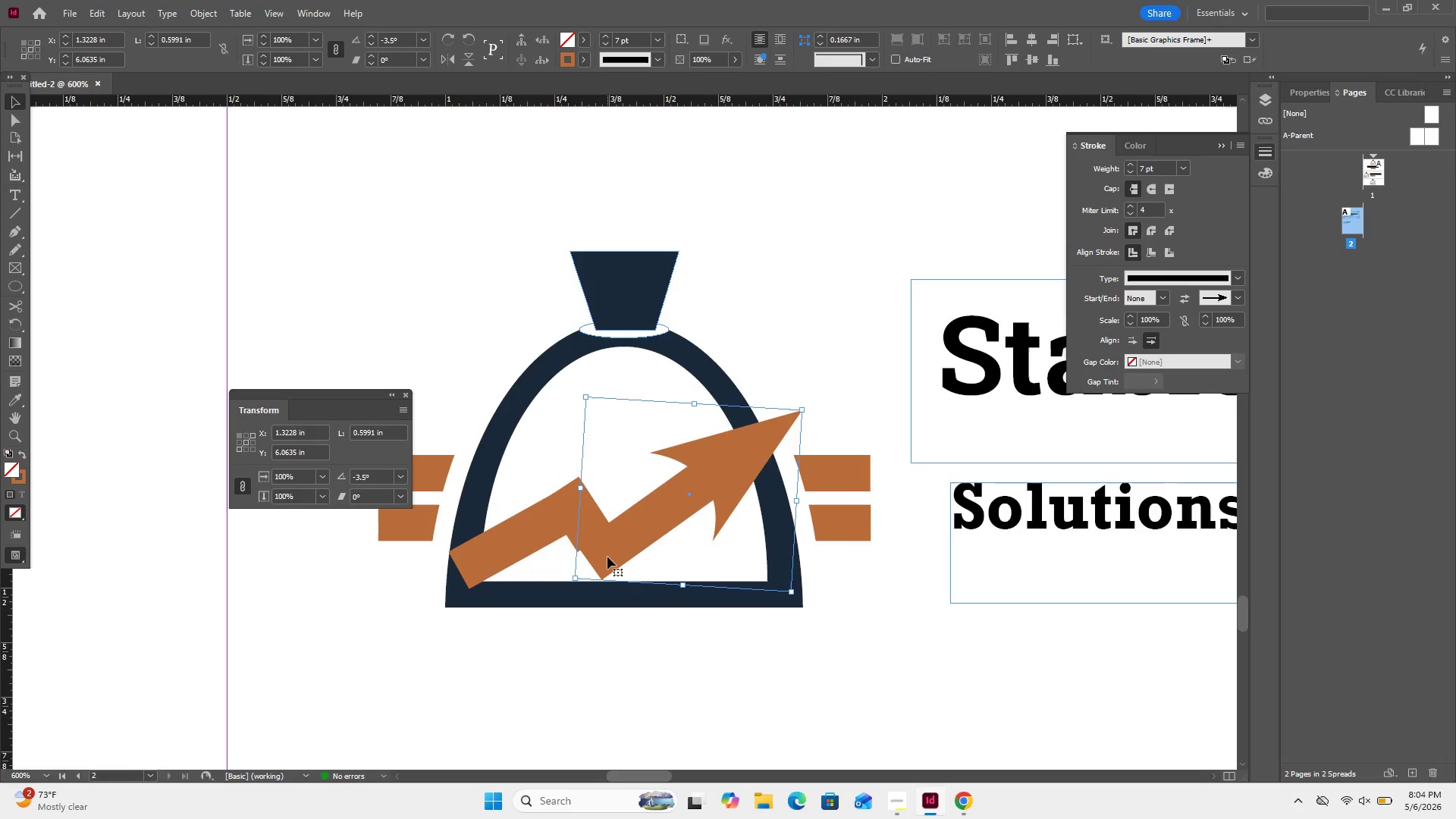 
key(ArrowLeft)
 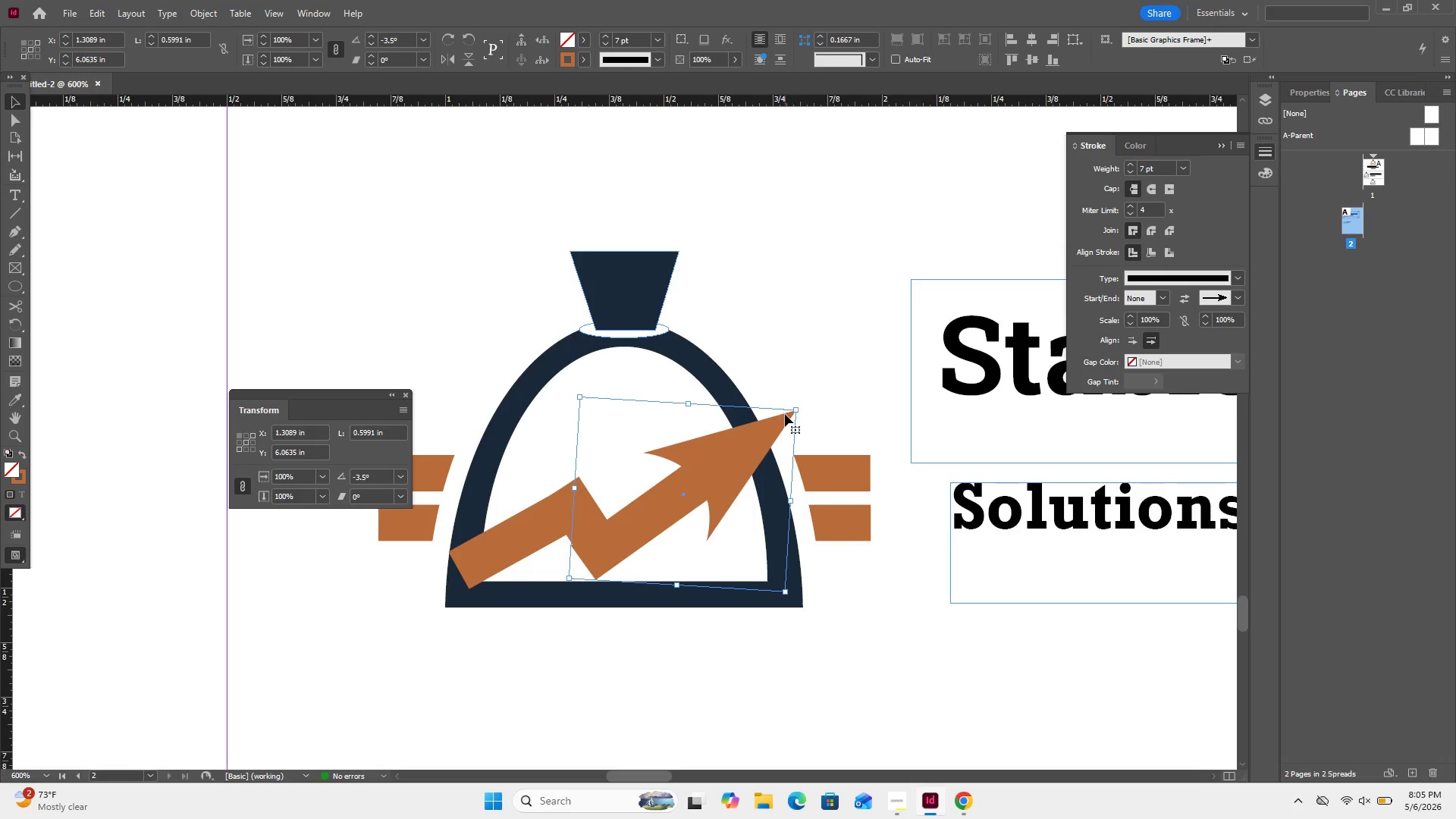 
left_click_drag(start_coordinate=[797, 409], to_coordinate=[825, 373])
 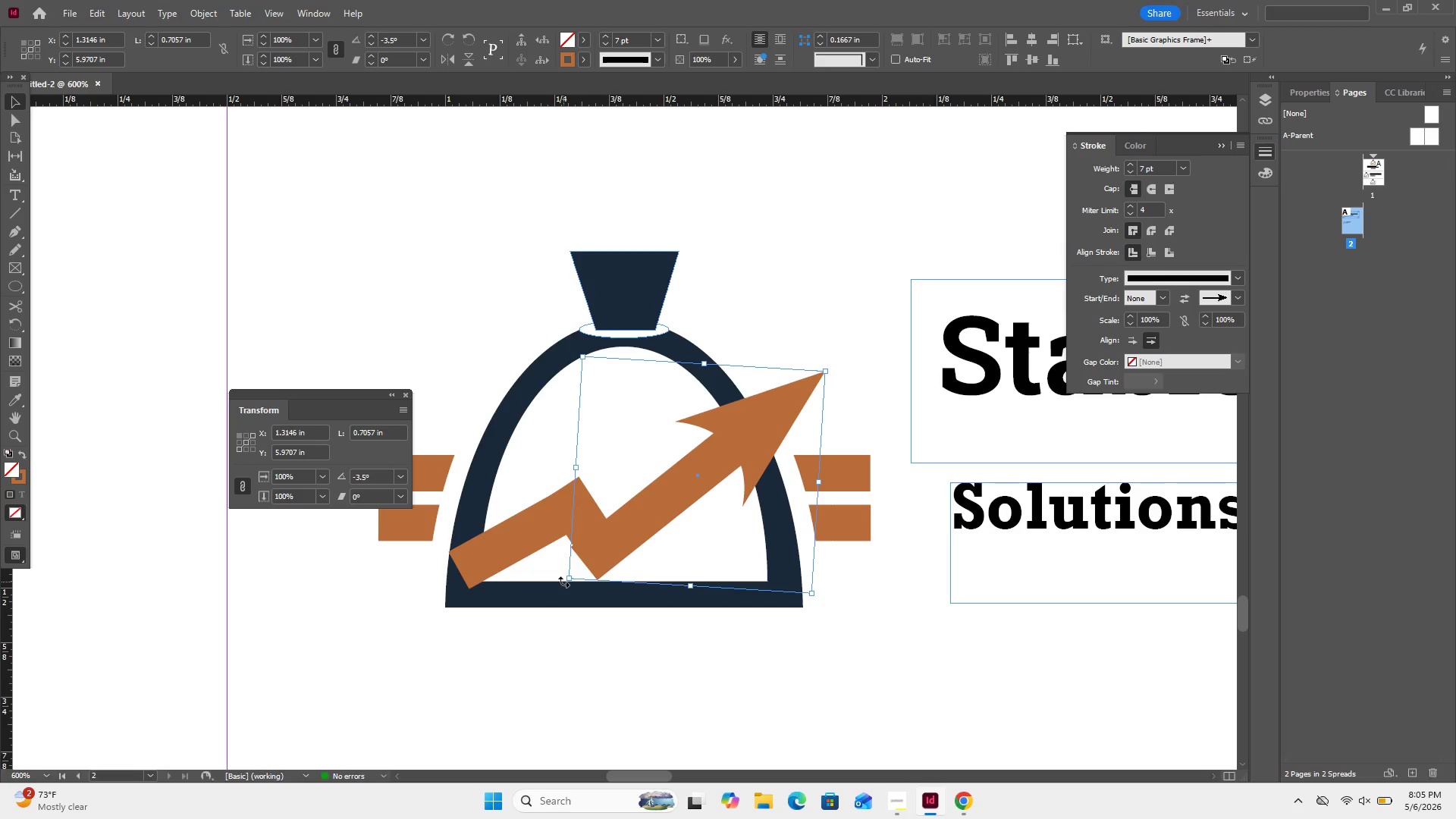 
left_click_drag(start_coordinate=[567, 585], to_coordinate=[555, 582])
 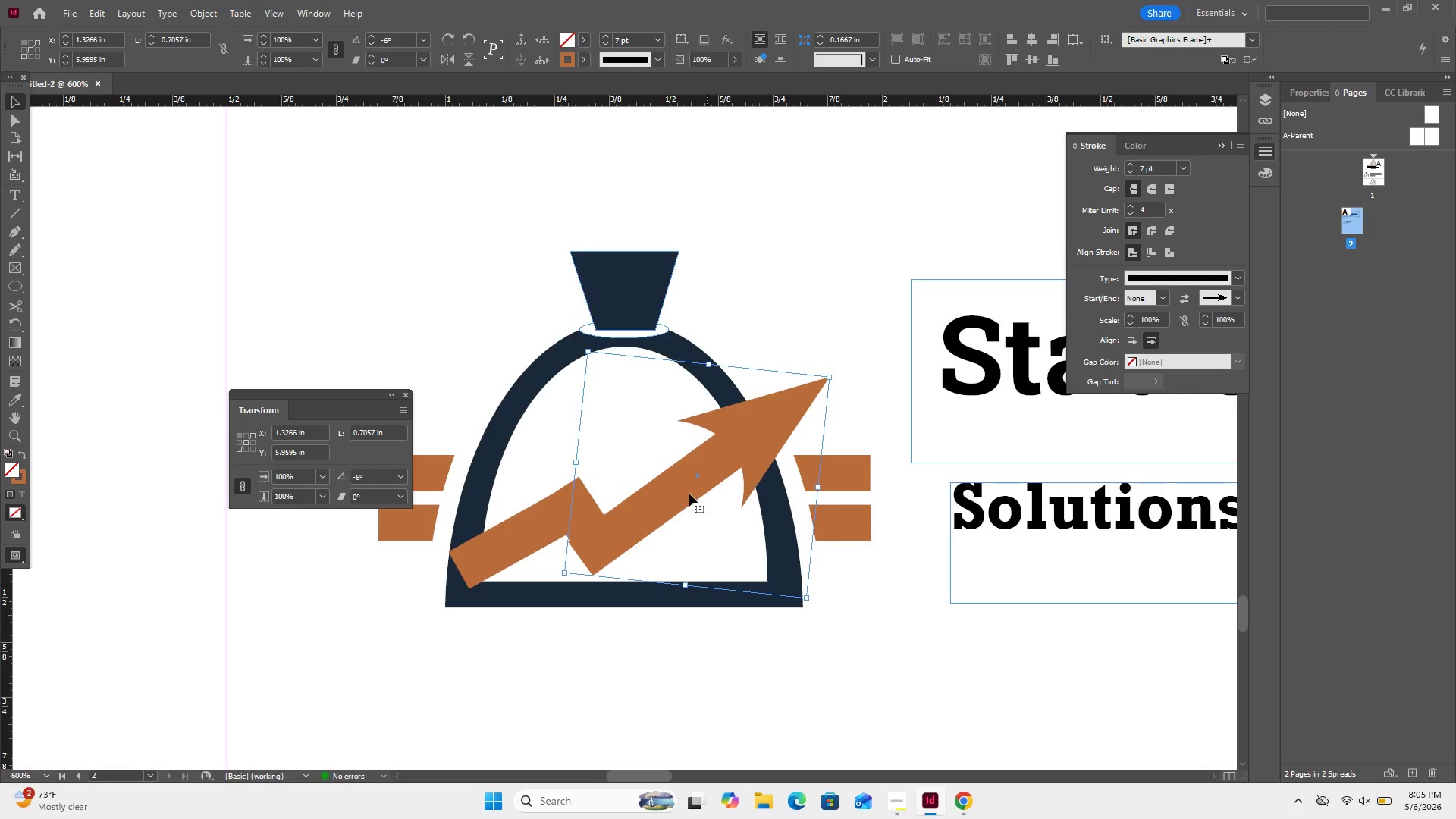 
key(ArrowRight)
 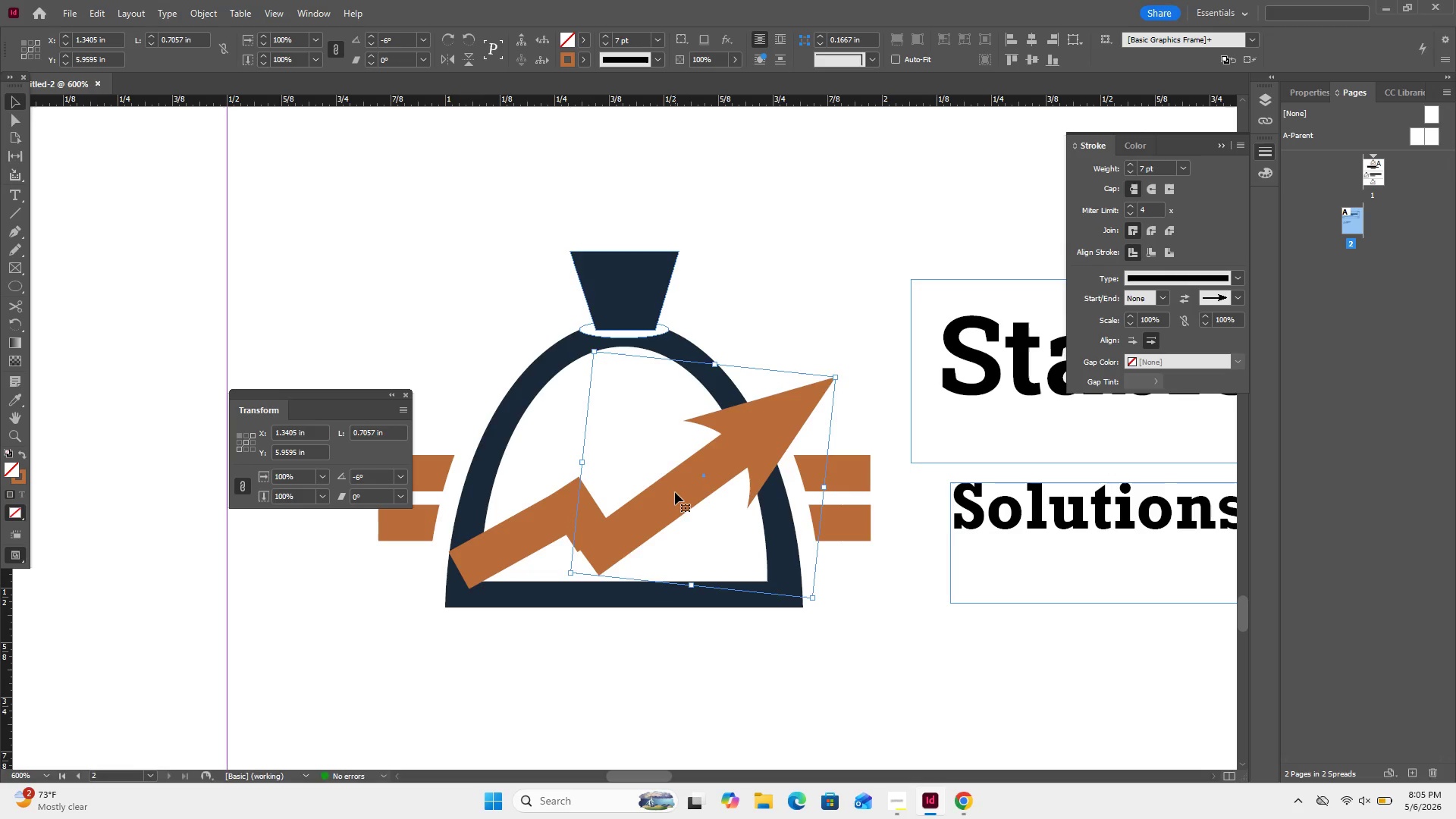 
key(ArrowDown)
 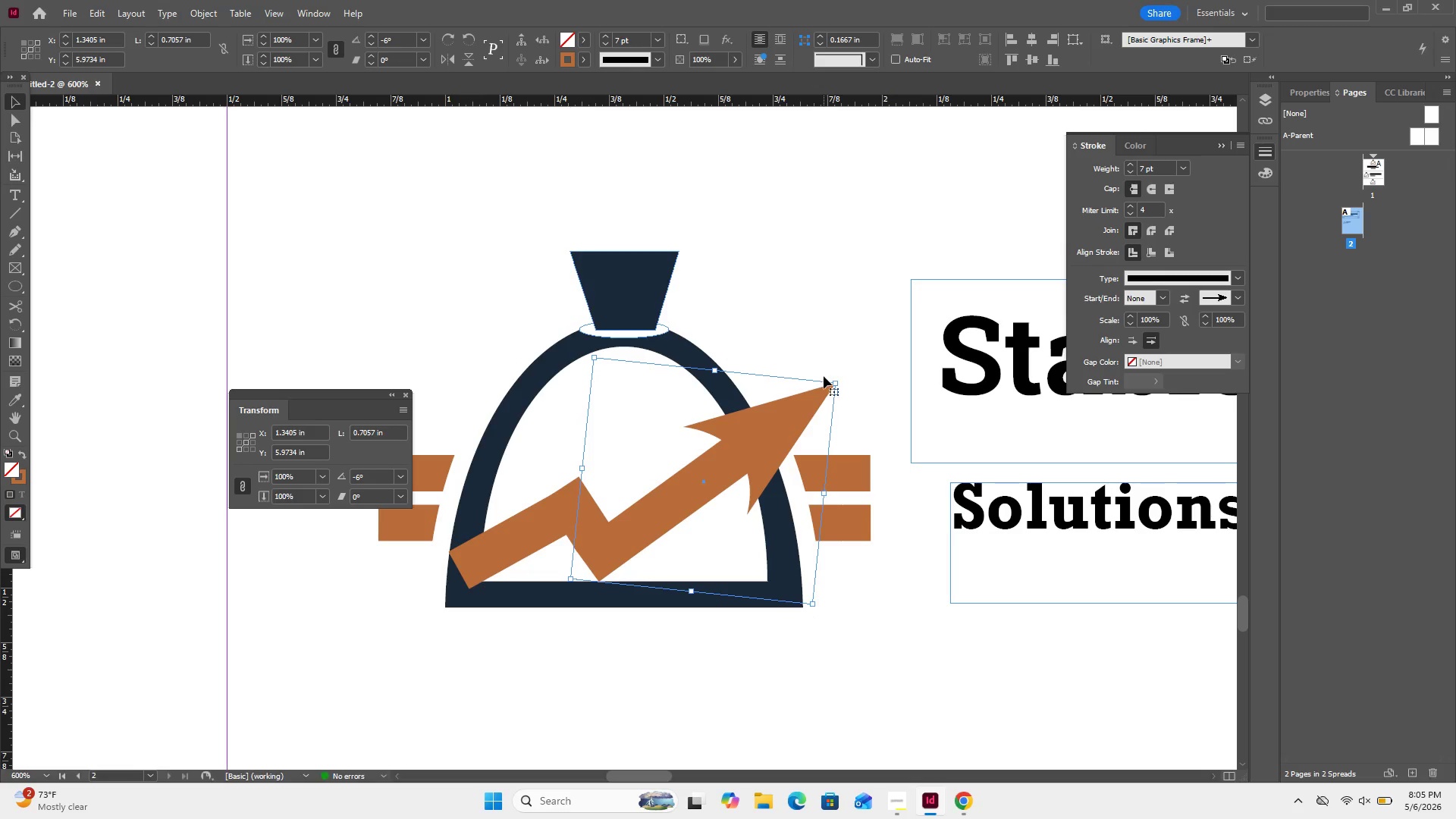 
left_click([813, 309])
 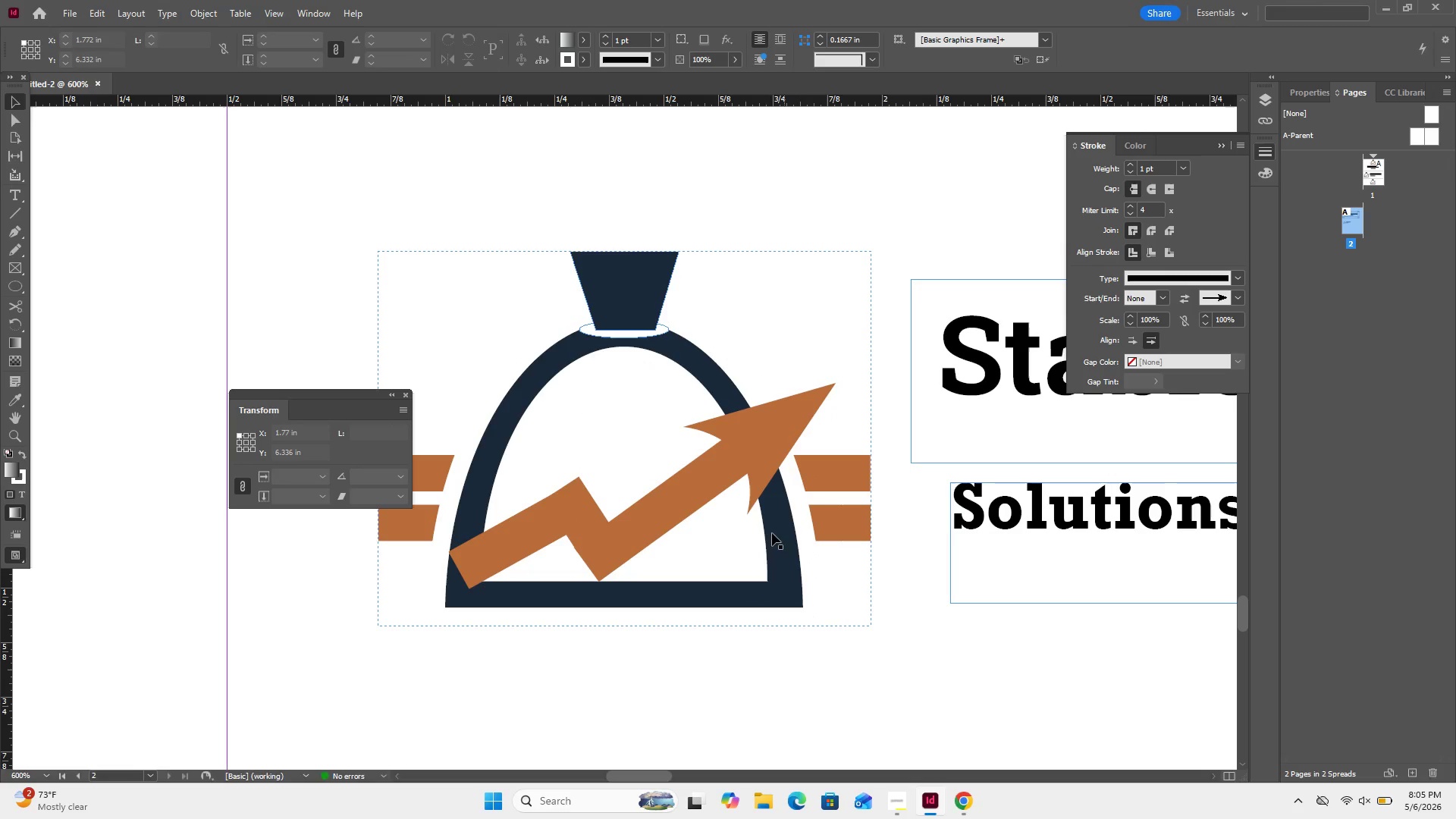 
key(Control+Z)
 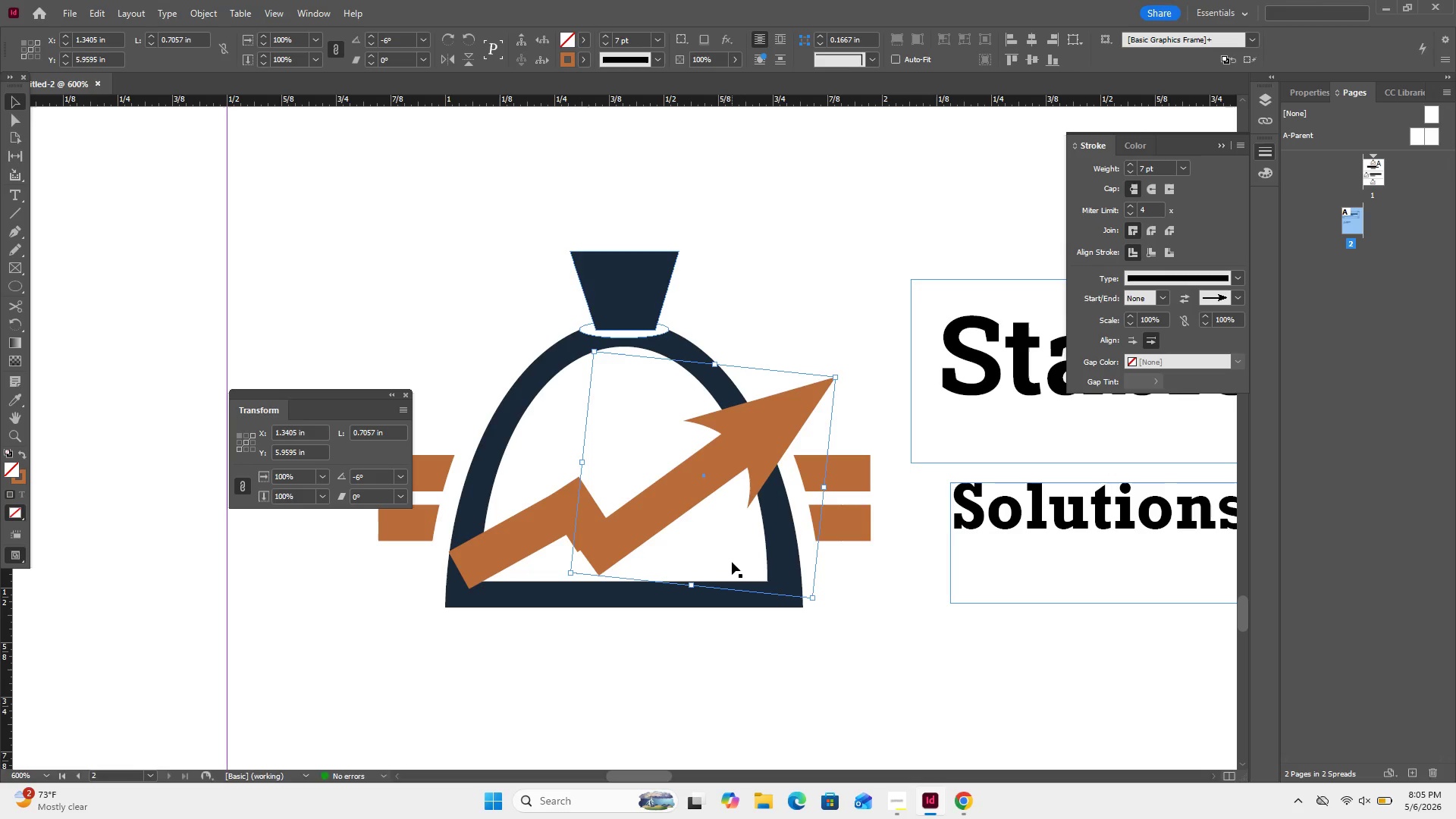 
key(Control+Shift+Z)
 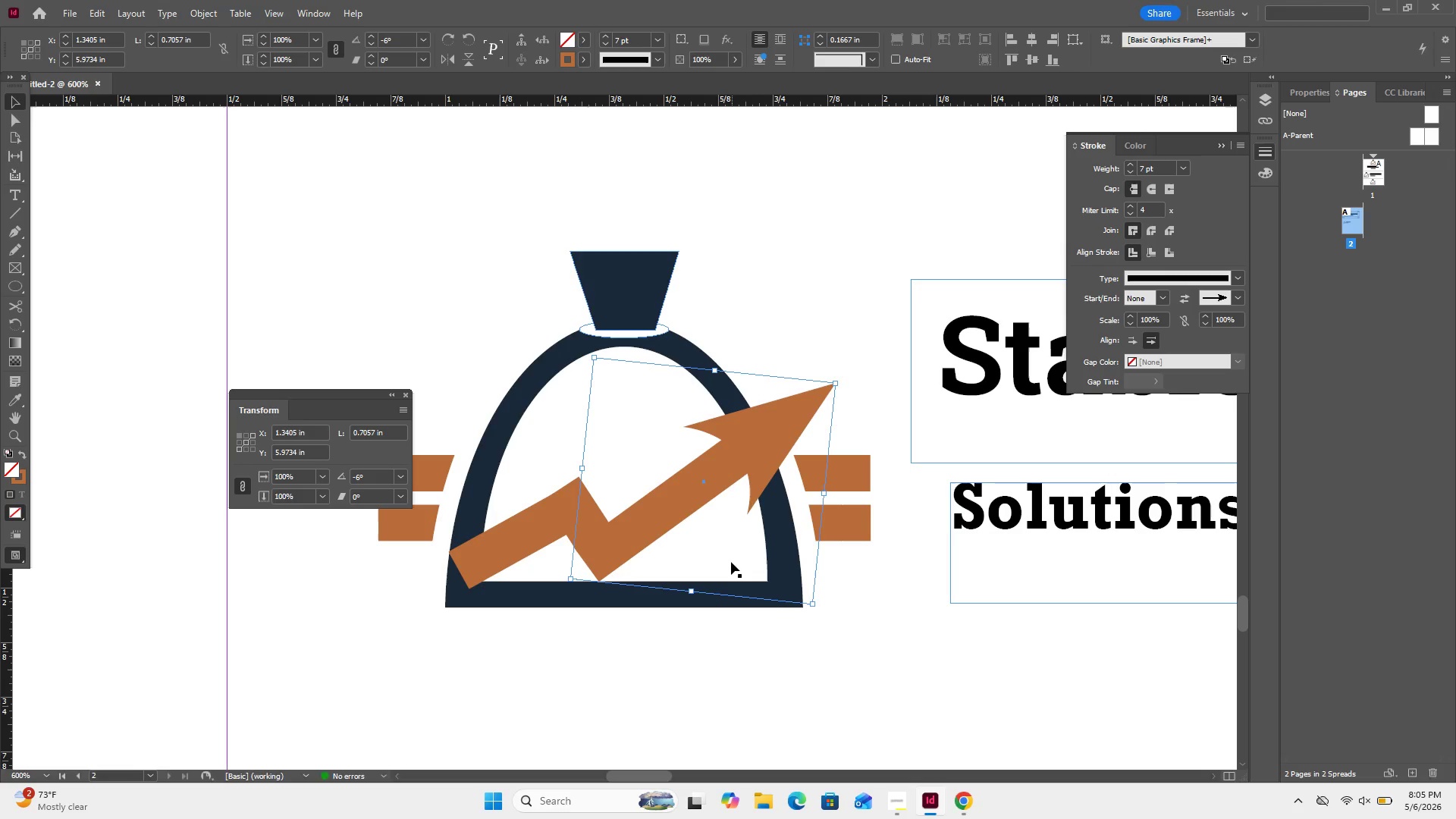 
key(Control+Minus)
 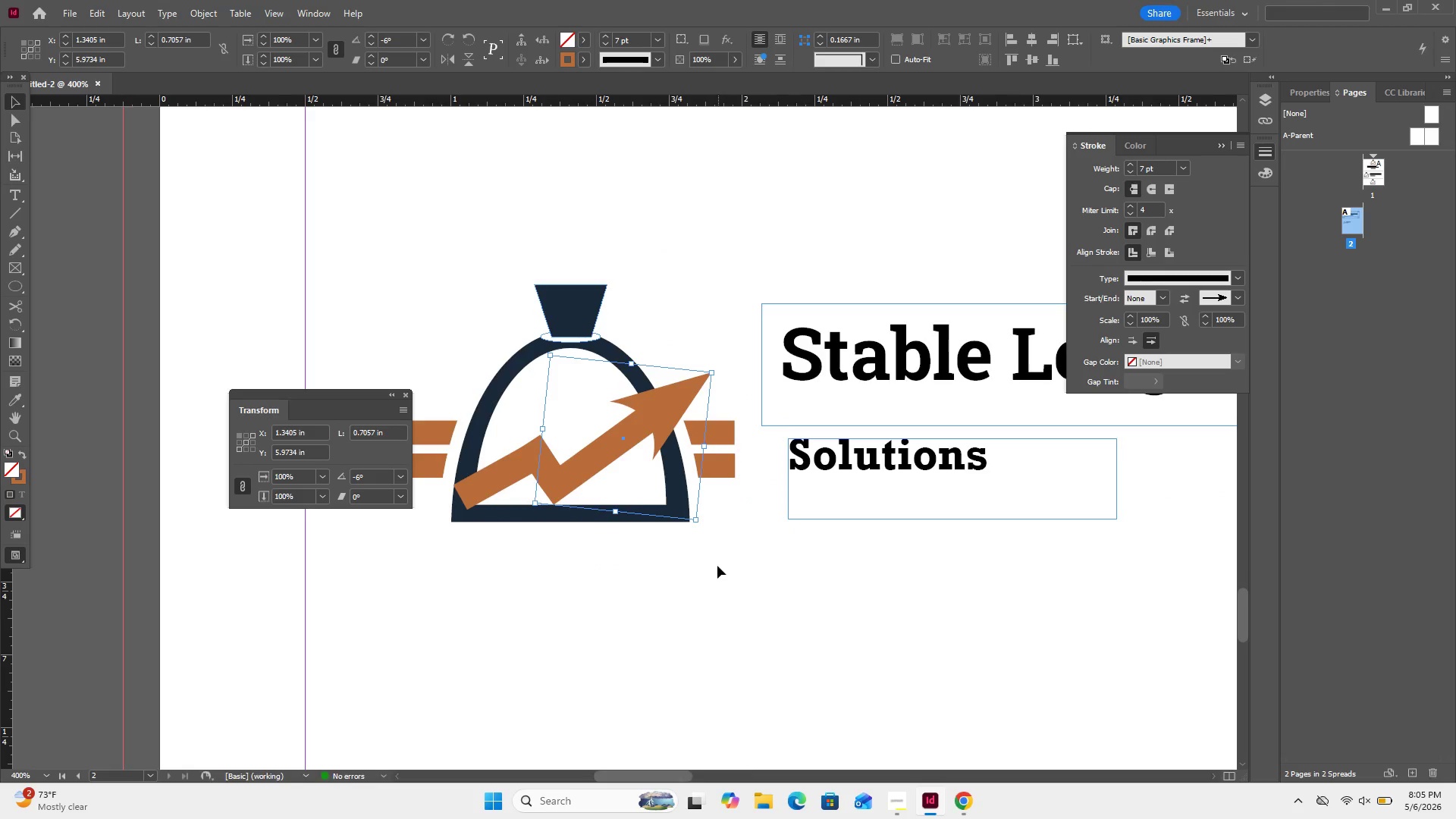 
key(Control+Minus)
 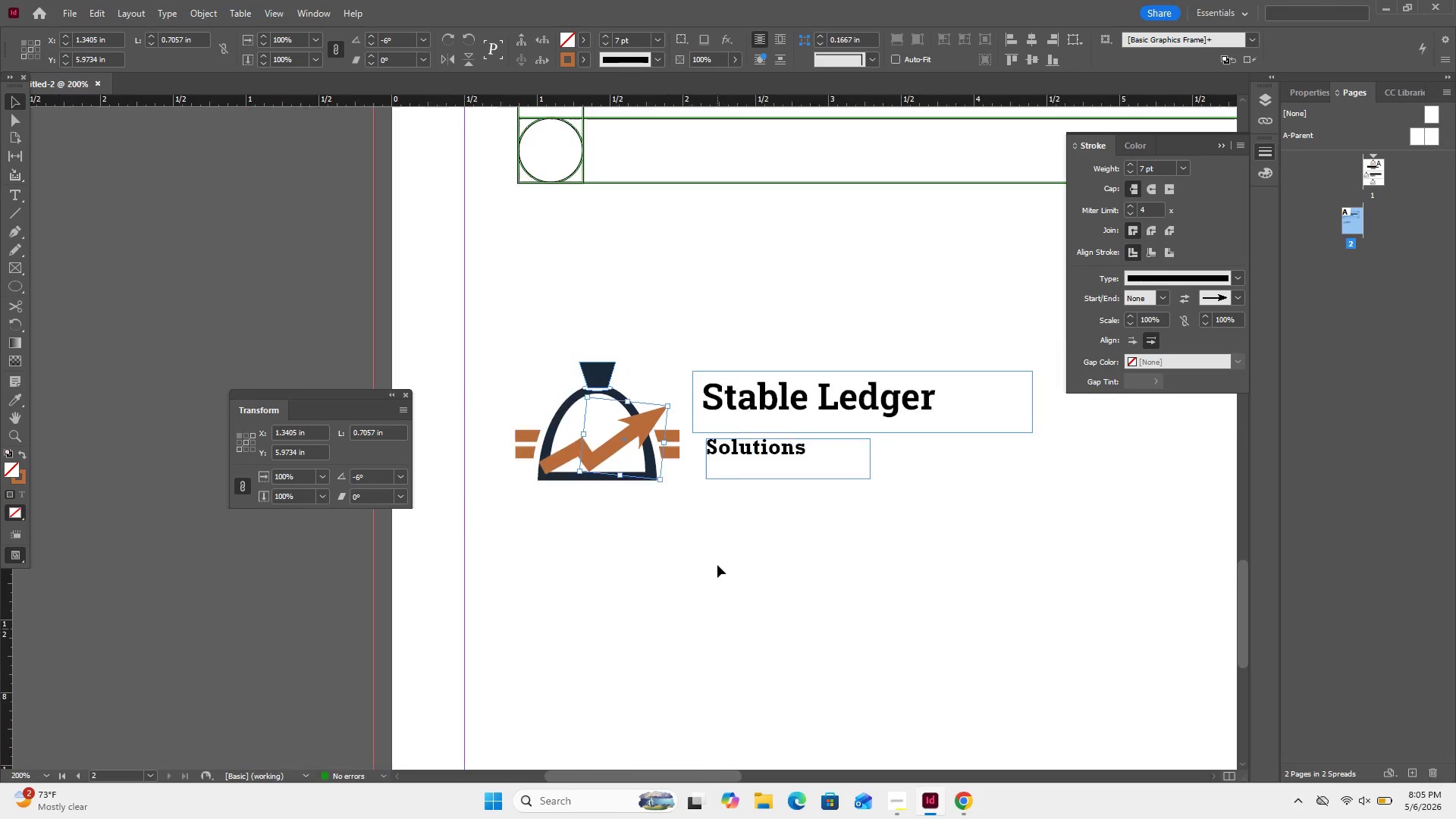 
key(Control+Minus)
 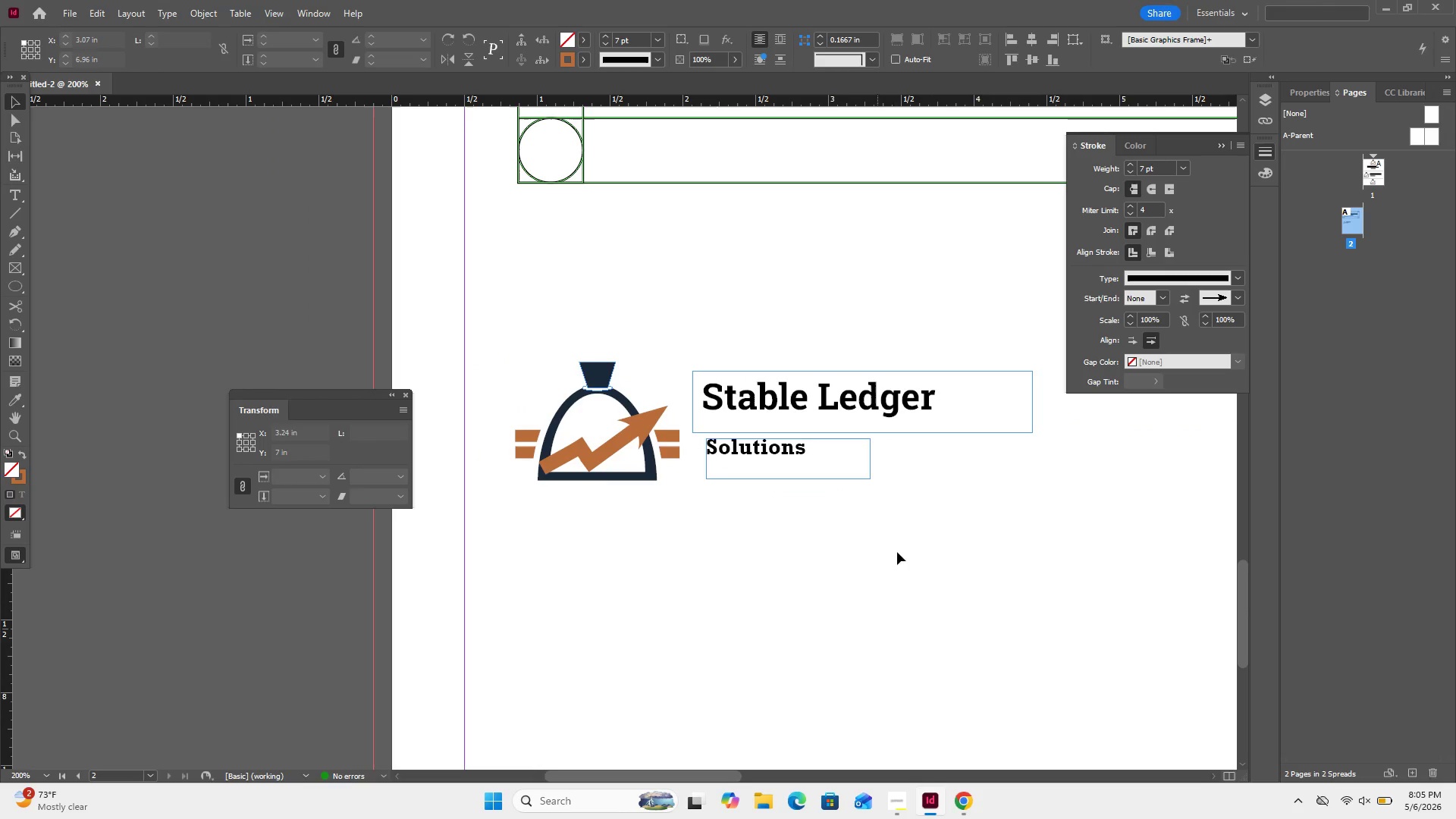 
left_click_drag(start_coordinate=[902, 591], to_coordinate=[836, 529])
 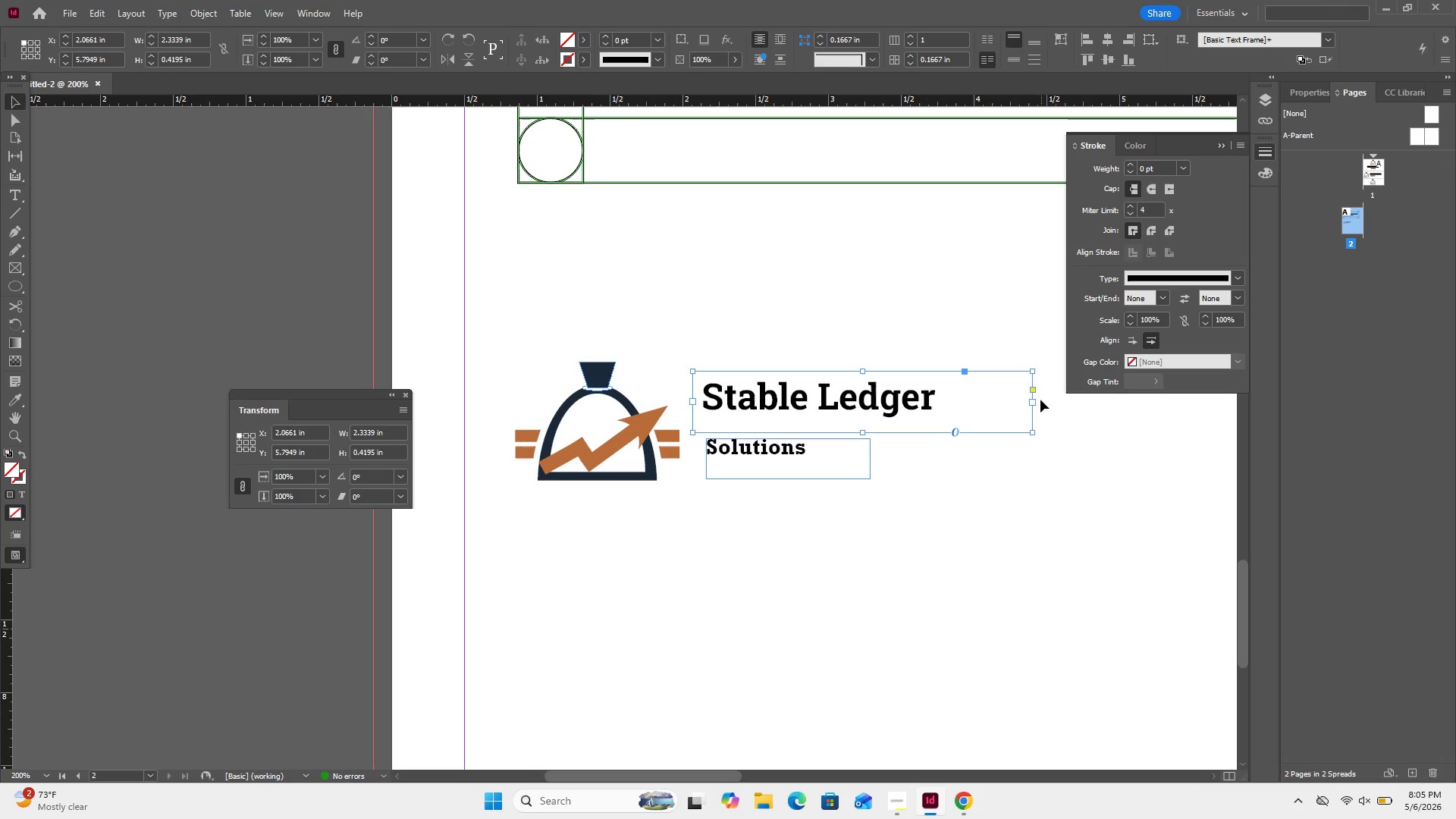 
wait(12.19)
 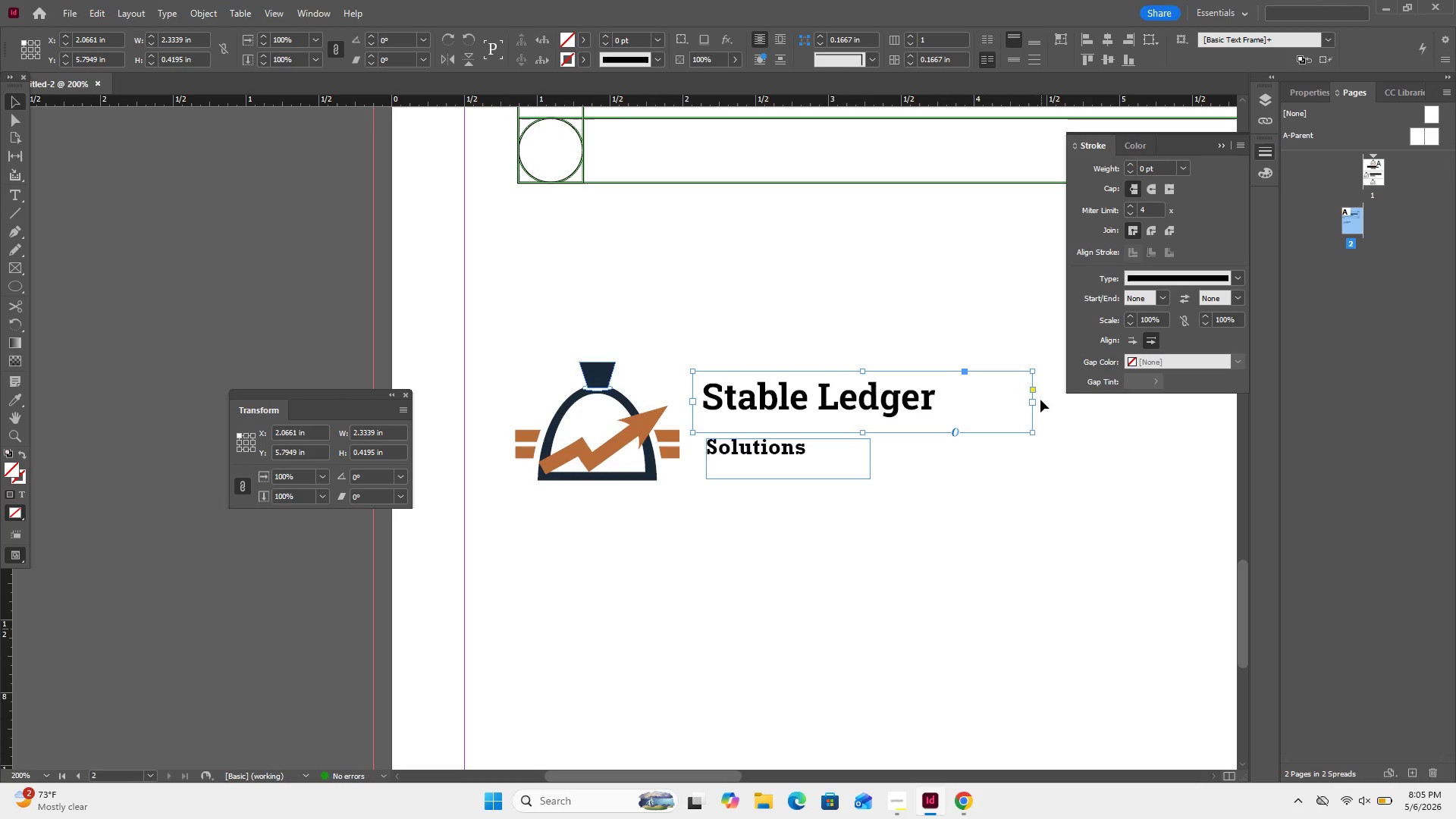 
left_click_drag(start_coordinate=[1035, 372], to_coordinate=[944, 370])
 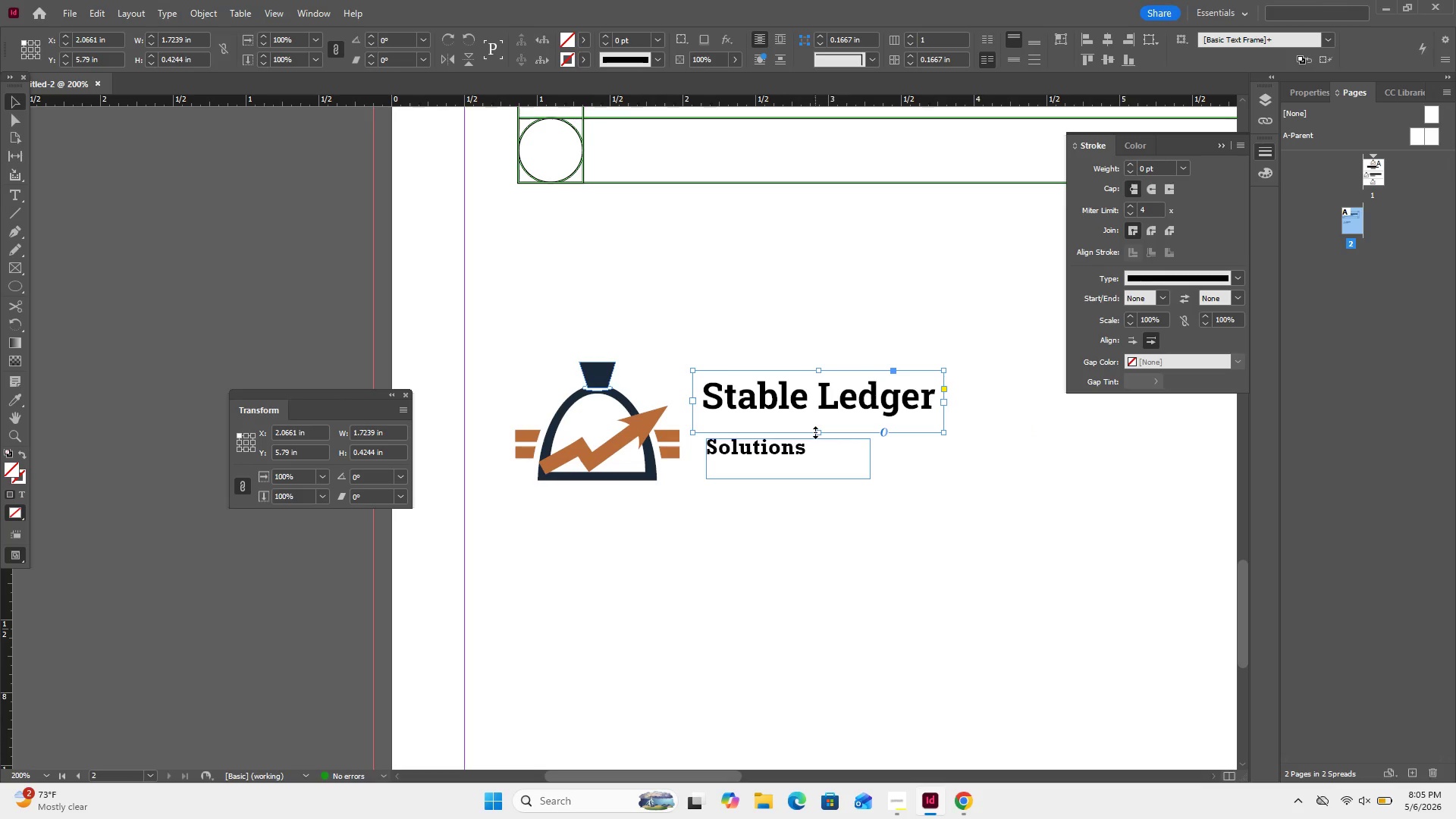 
left_click_drag(start_coordinate=[815, 432], to_coordinate=[820, 422])
 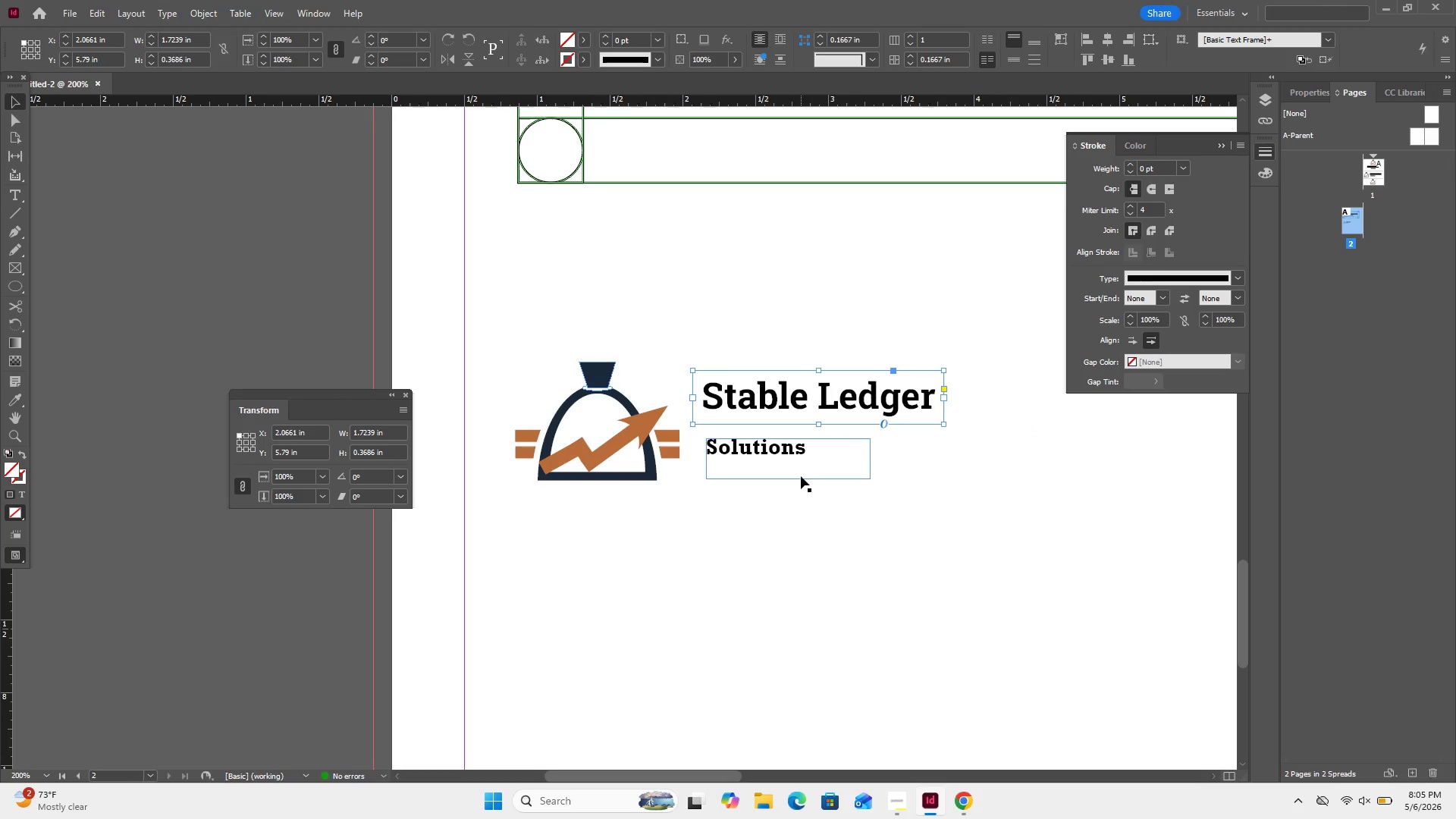 
left_click([797, 456])
 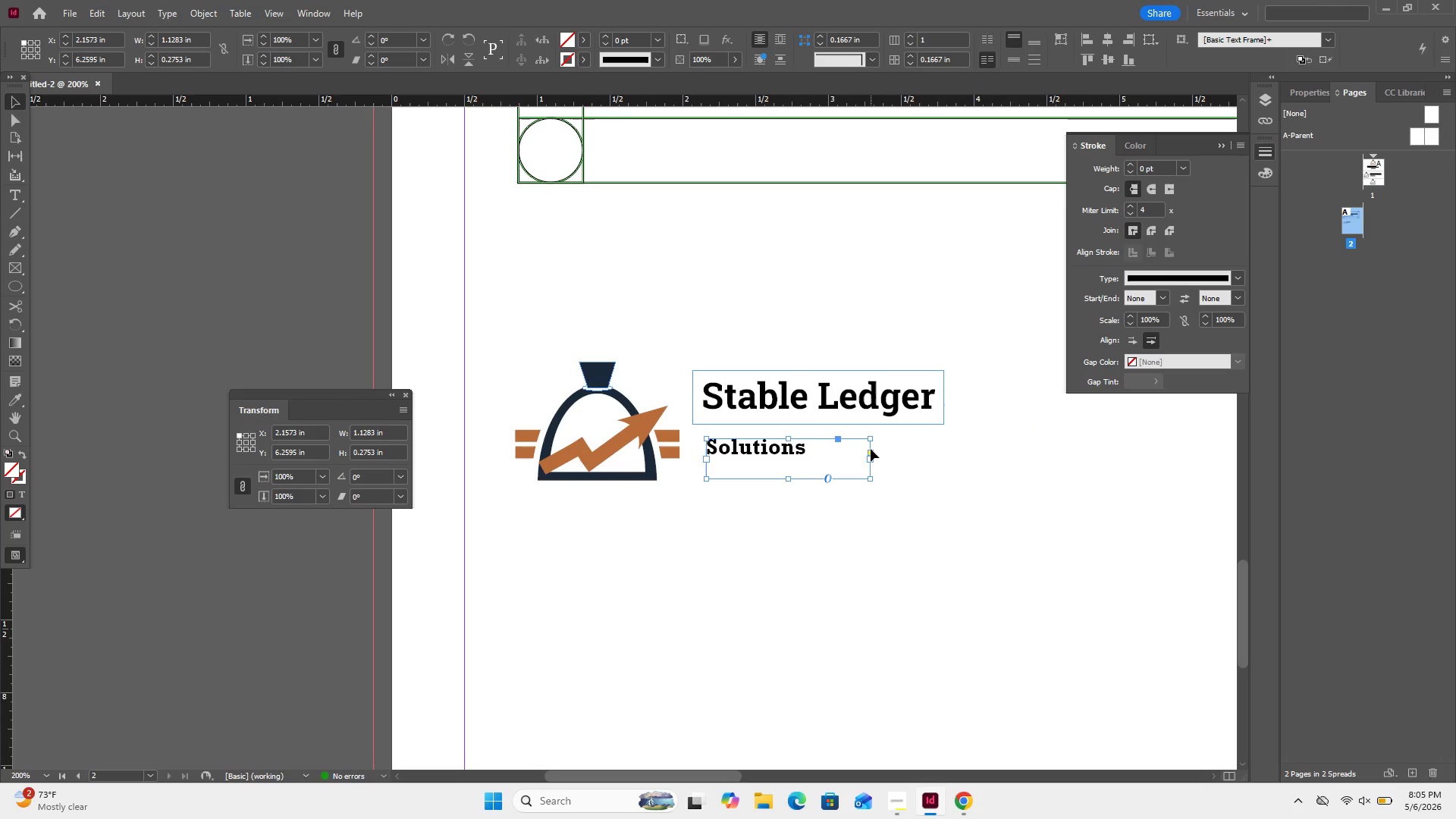 
left_click_drag(start_coordinate=[871, 441], to_coordinate=[813, 439])
 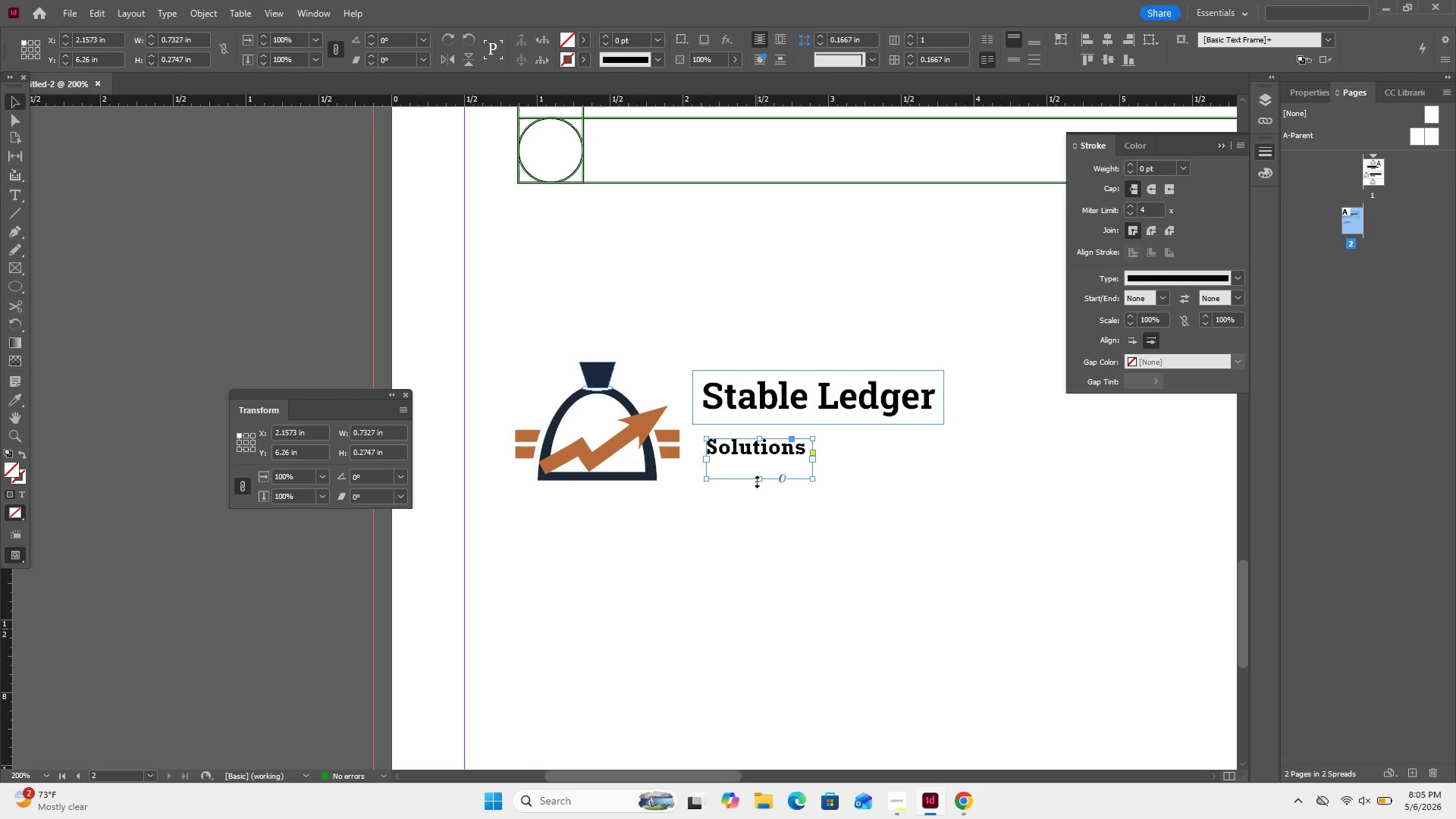 
left_click_drag(start_coordinate=[757, 482], to_coordinate=[758, 460])
 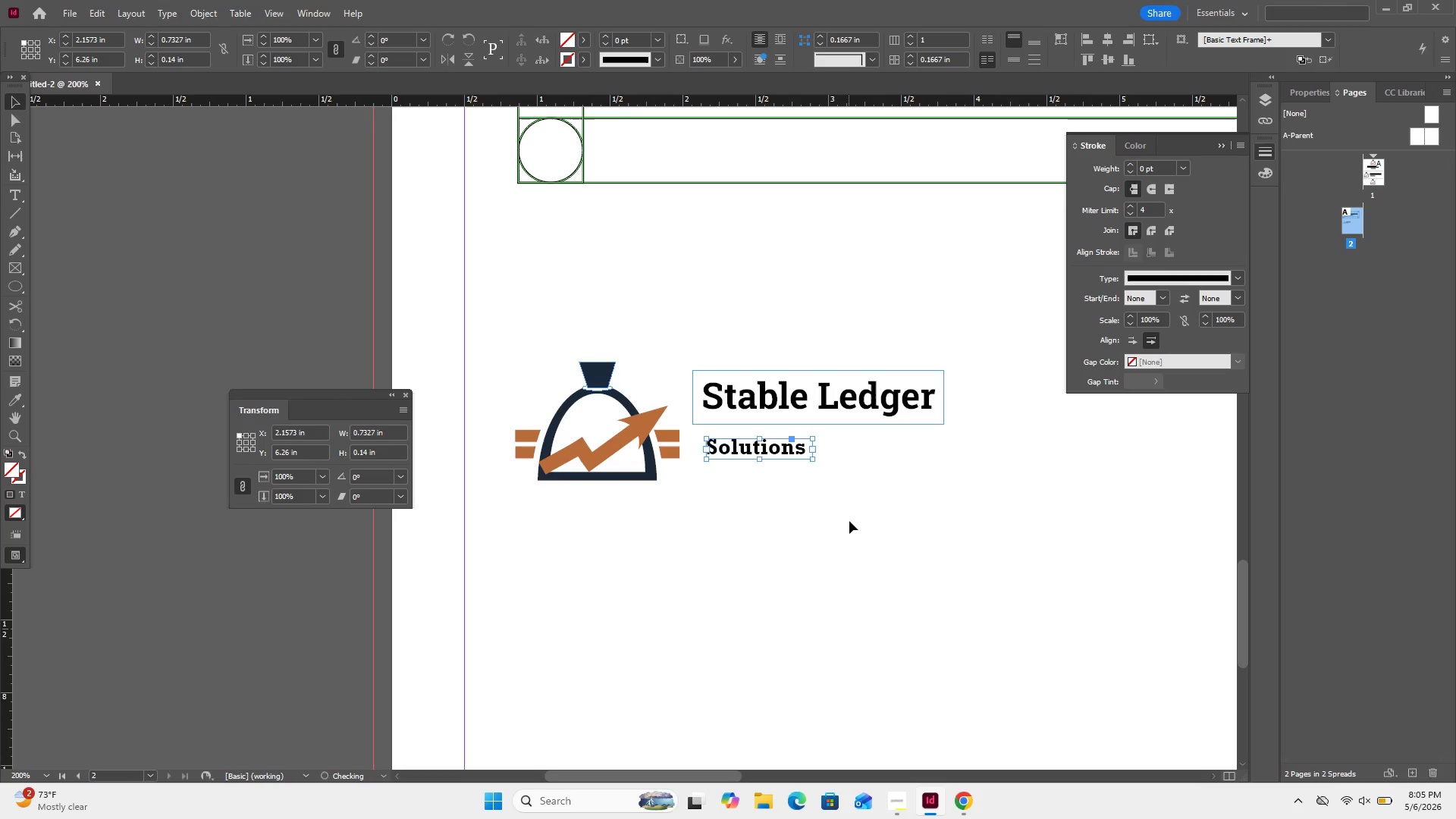 
left_click([849, 521])
 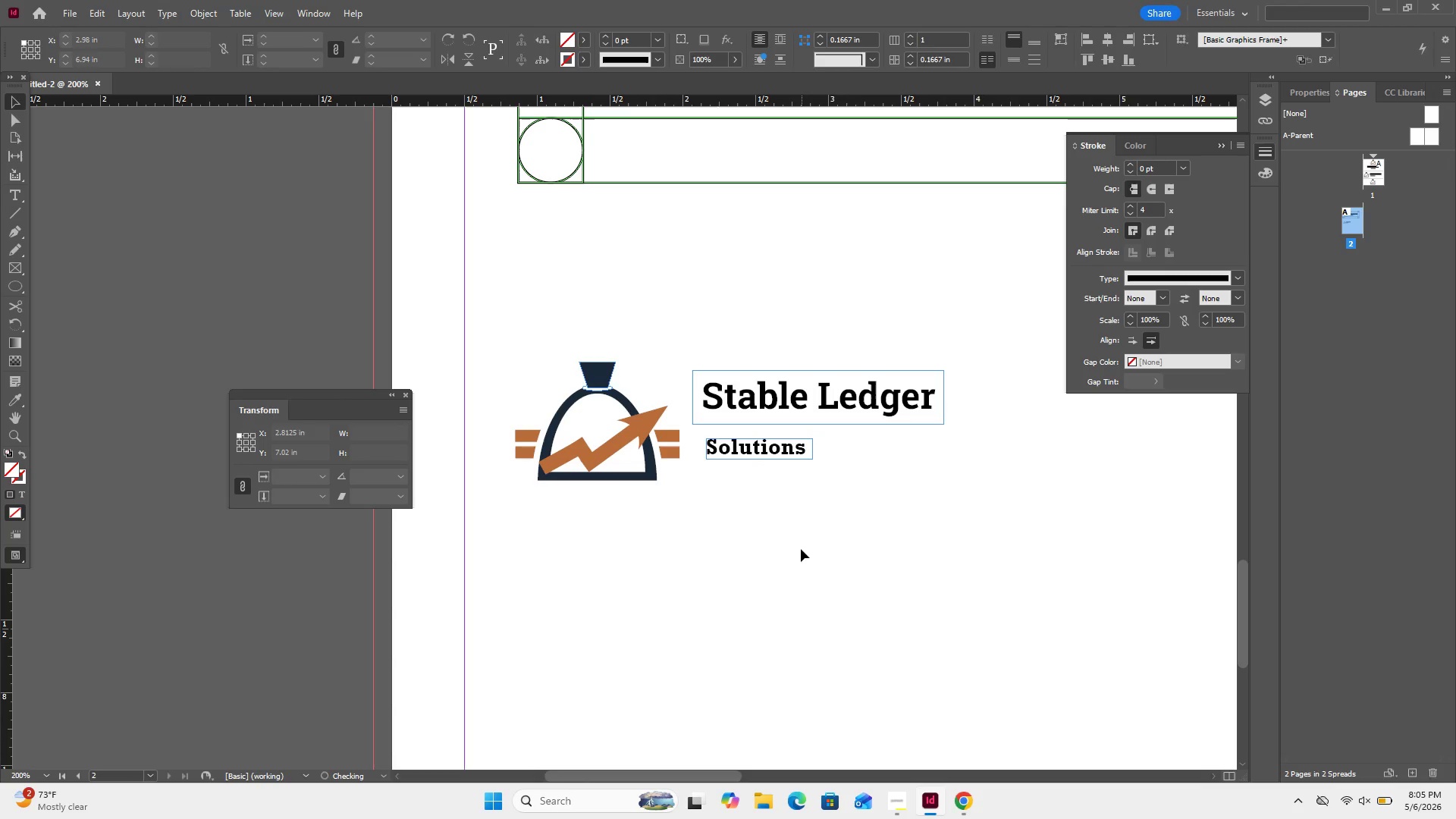 
left_click_drag(start_coordinate=[797, 541], to_coordinate=[777, 374])
 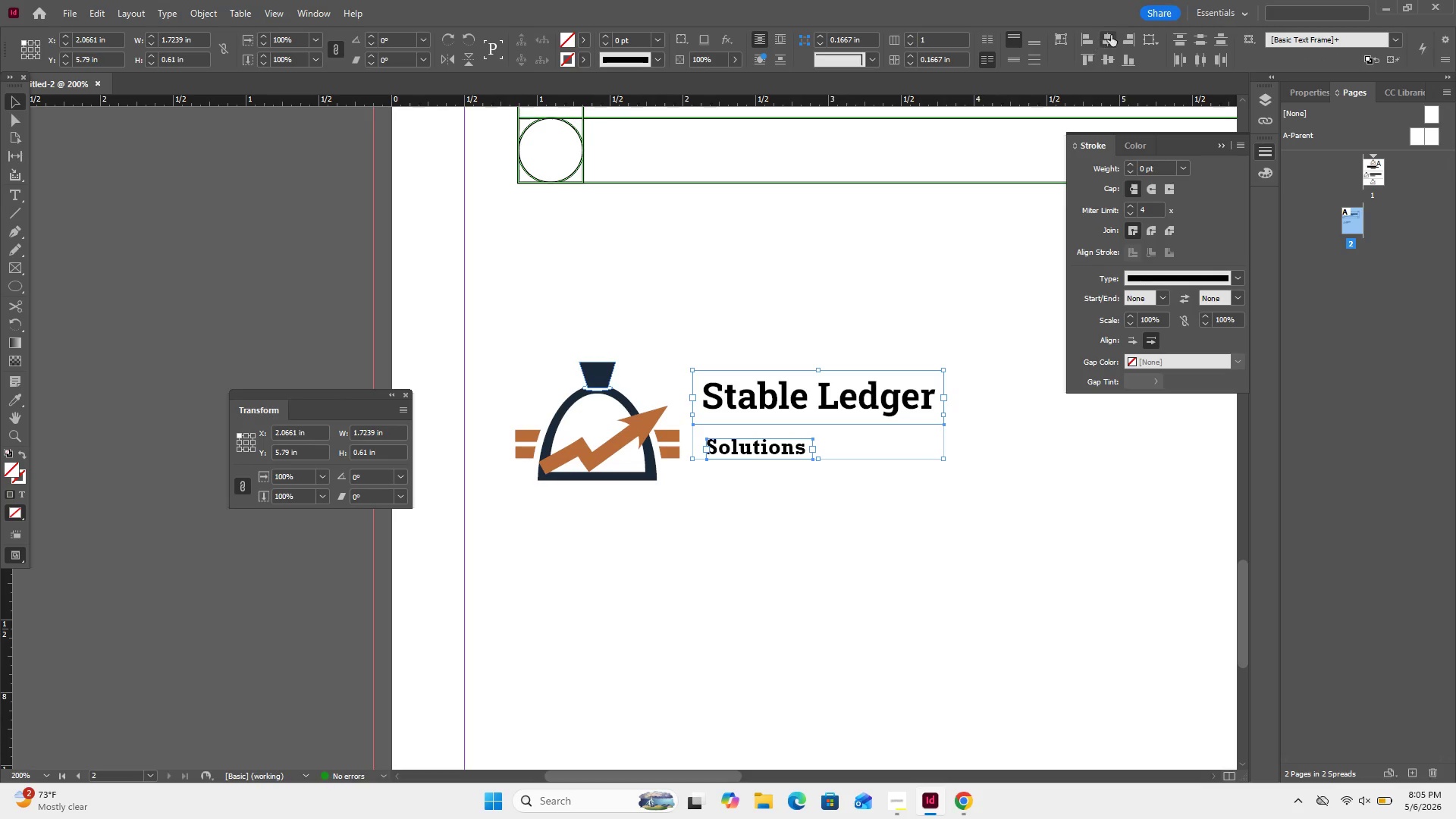 
left_click([1111, 35])
 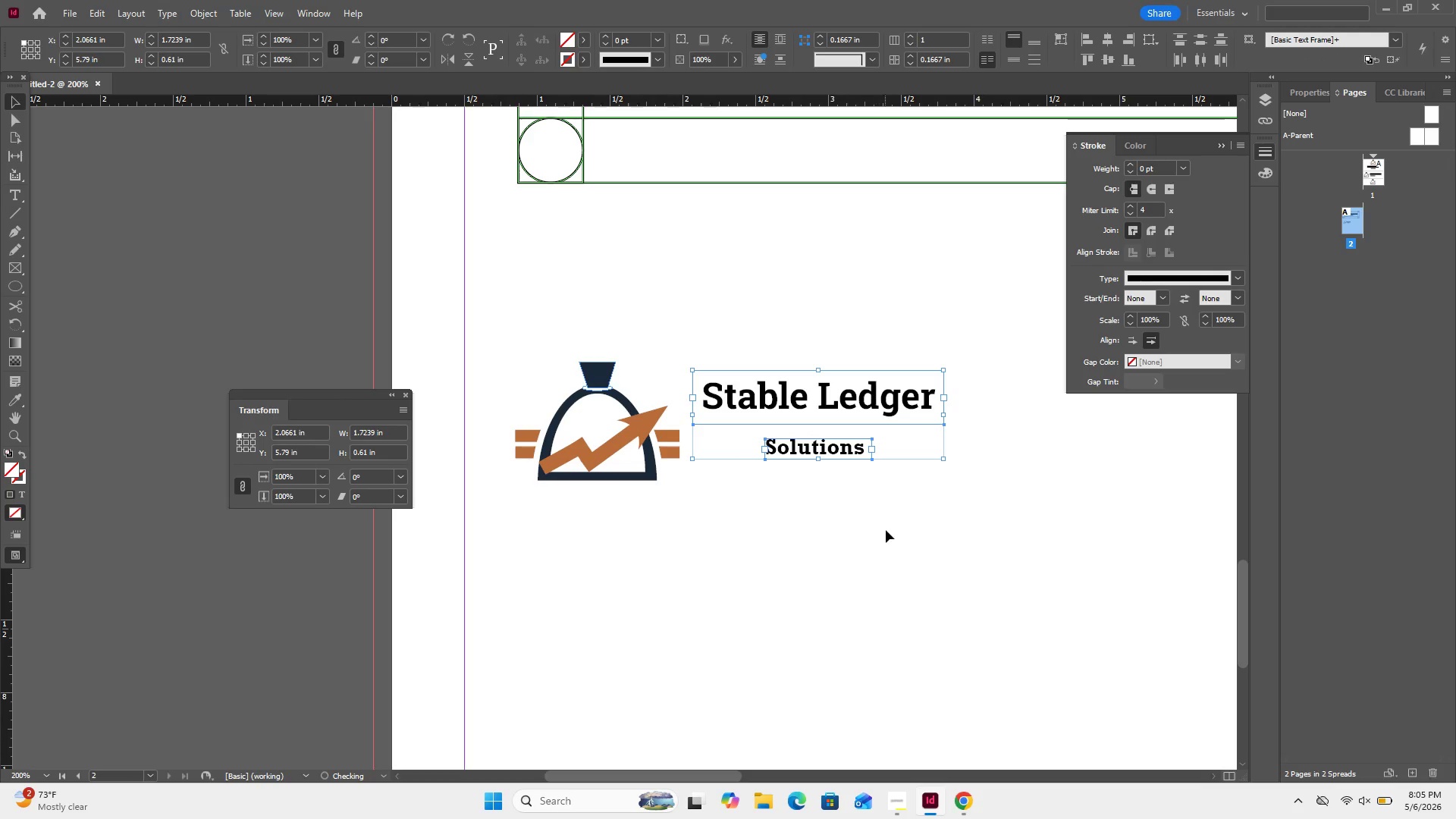 
left_click([880, 522])
 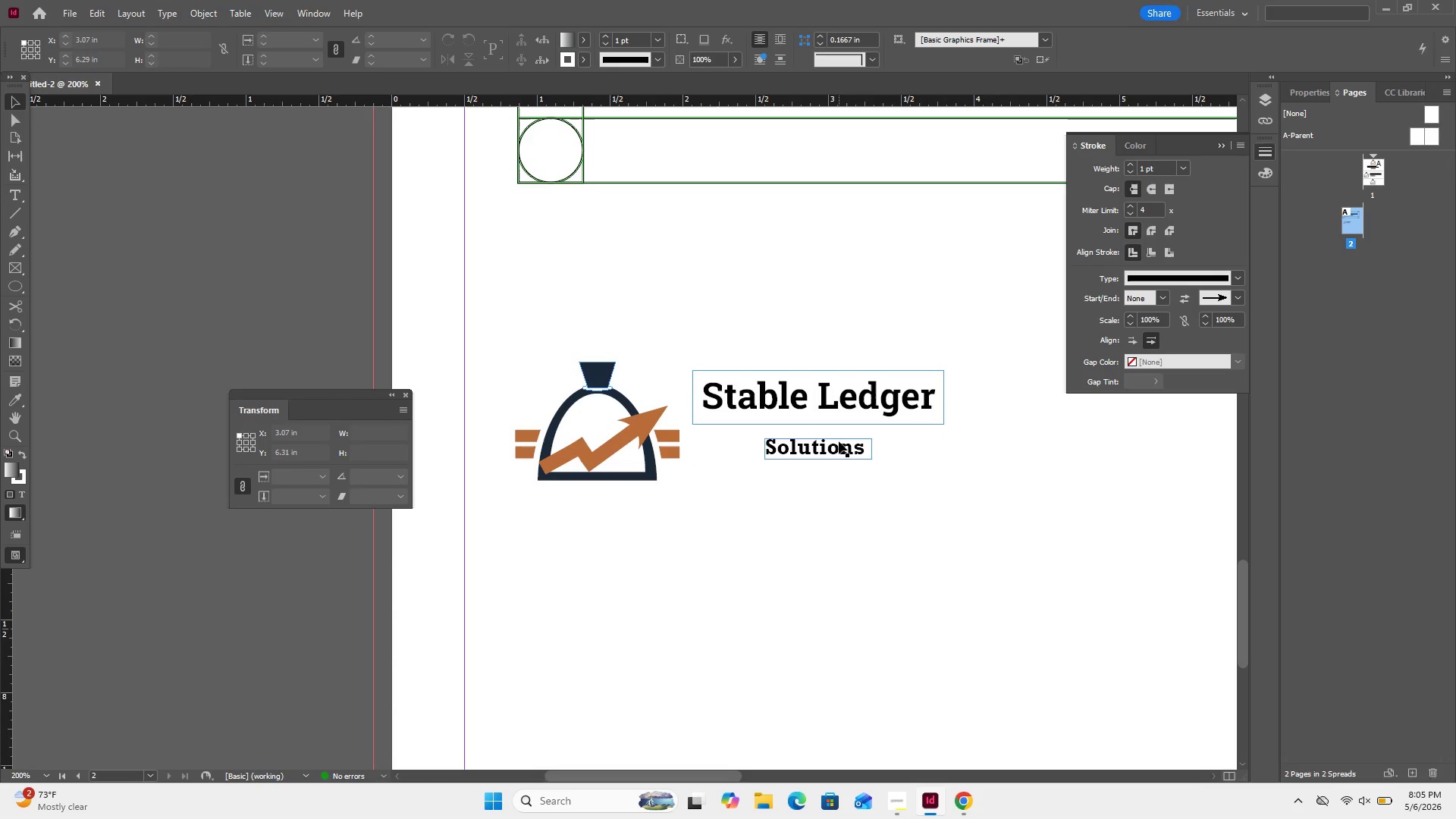 
left_click([839, 441])
 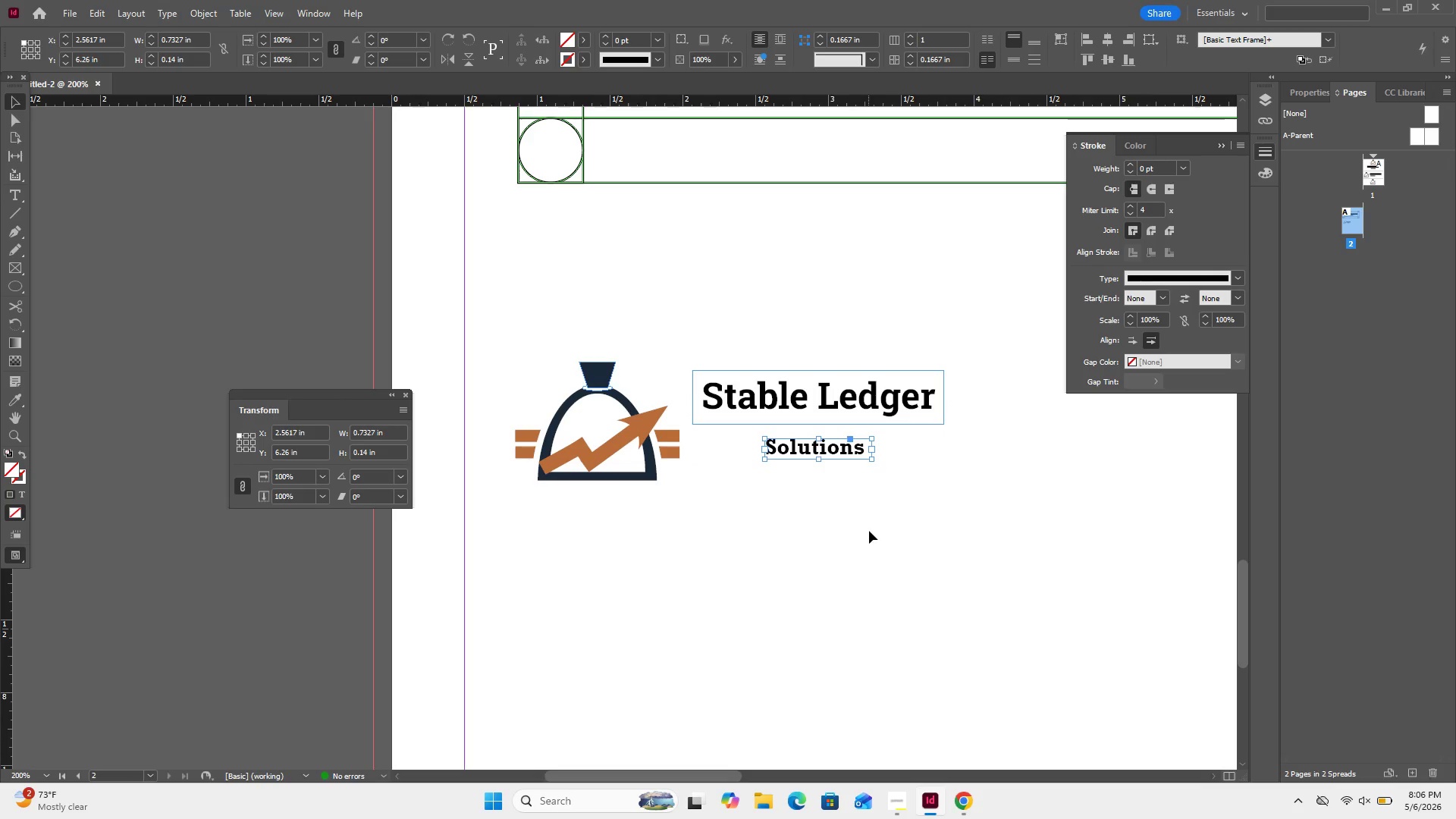 
hold_key(key=ArrowUp, duration=0.73)
 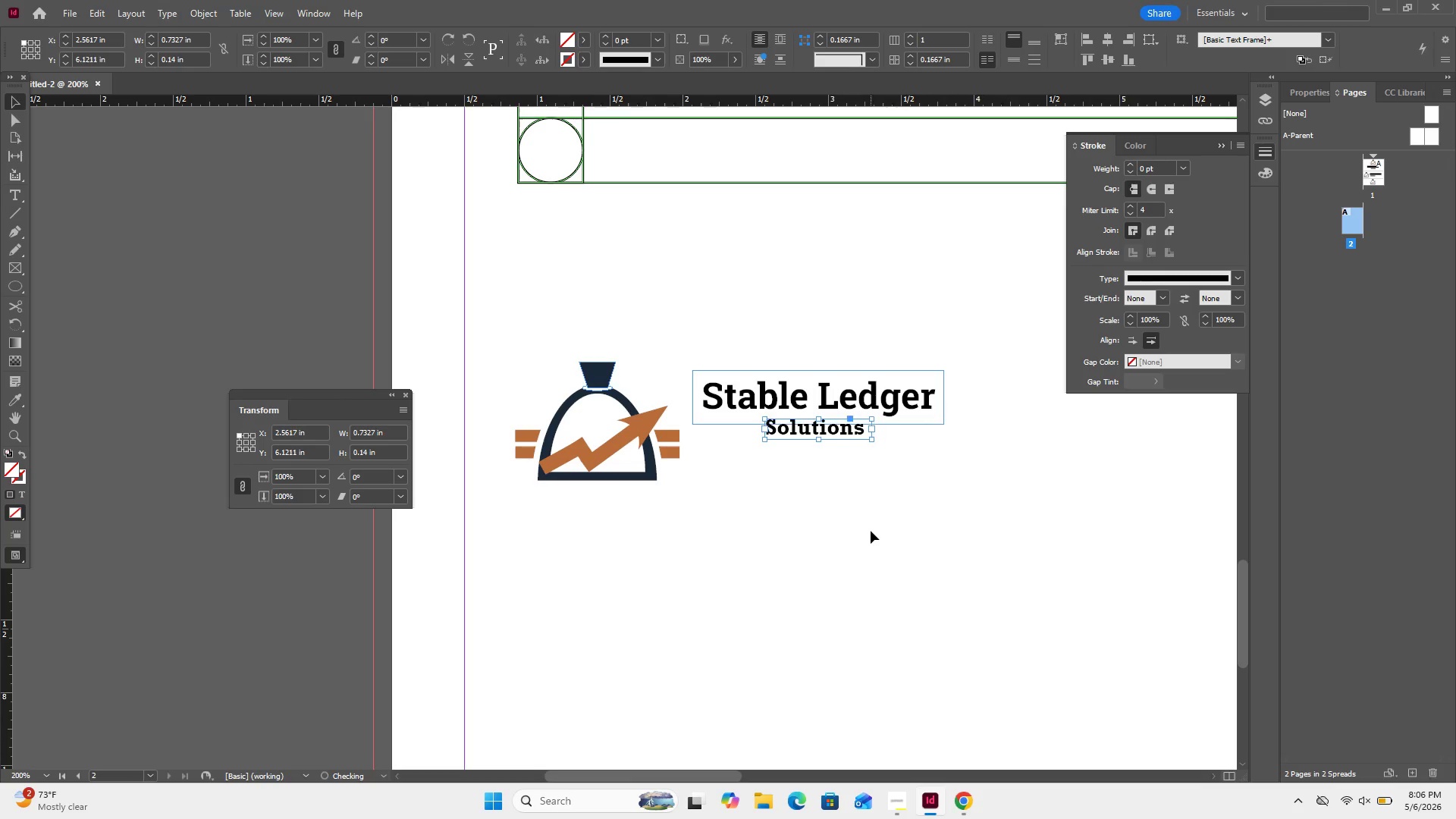 
key(ArrowUp)
 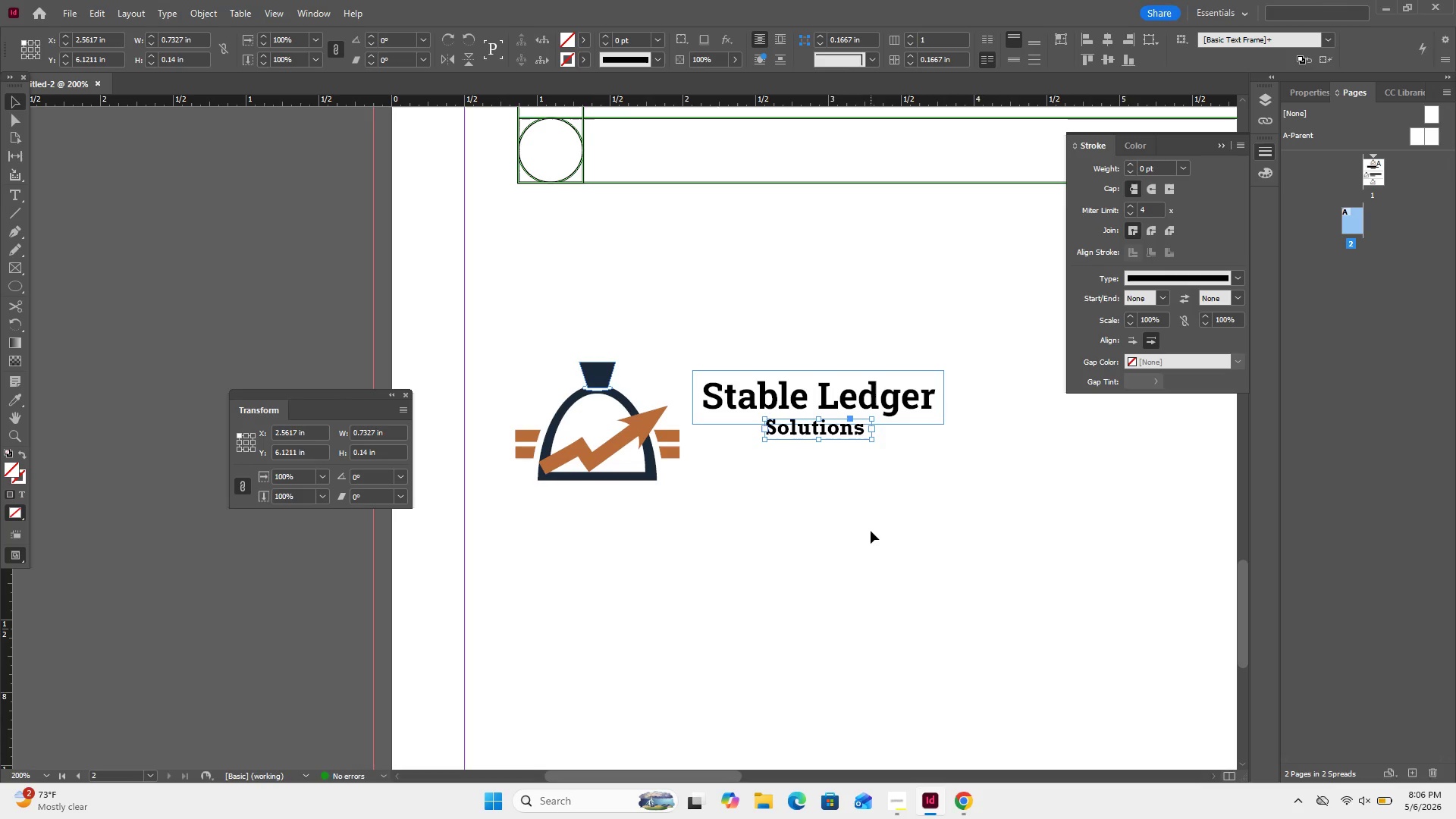 
key(ArrowDown)
 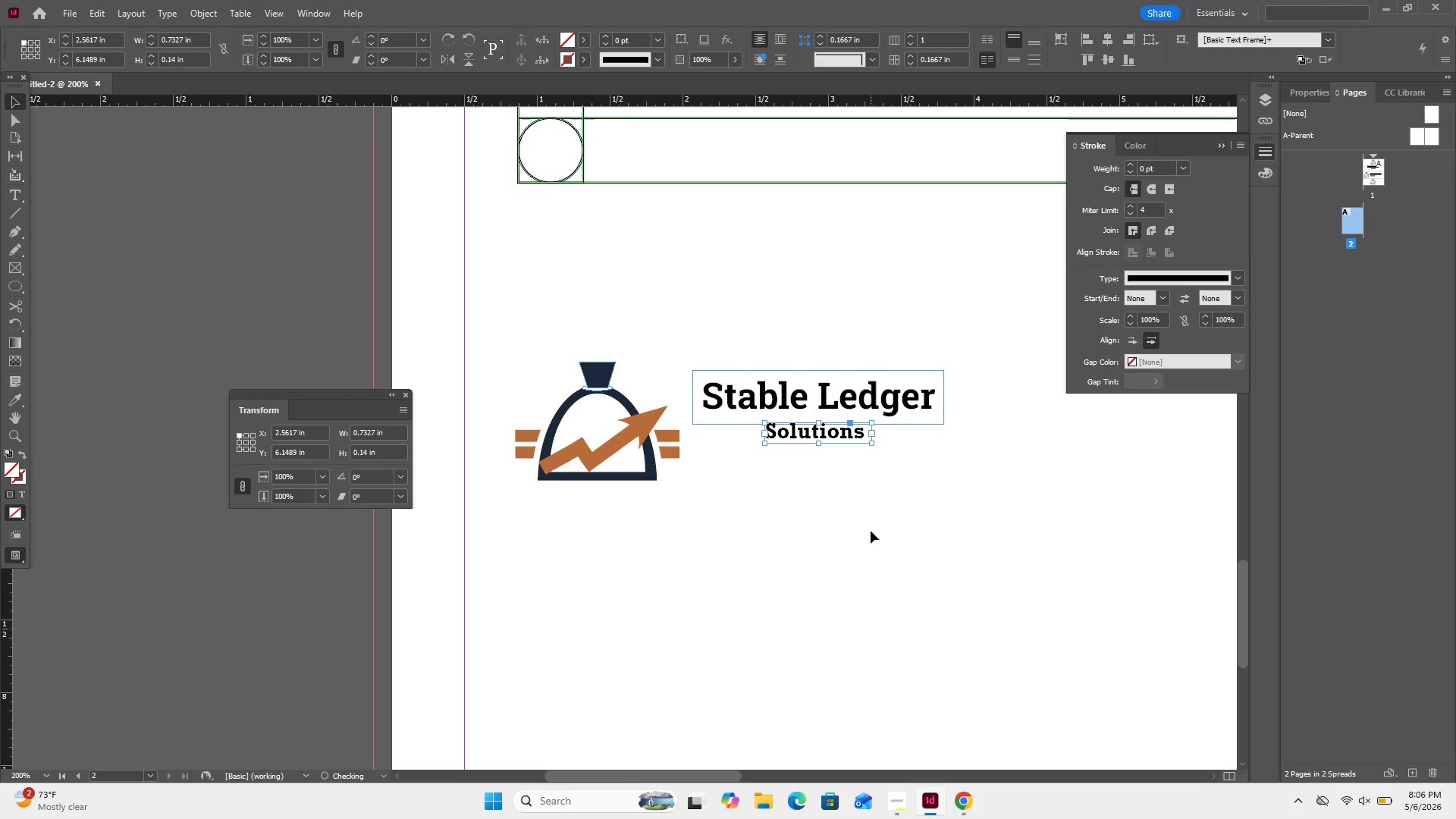 
key(ArrowDown)
 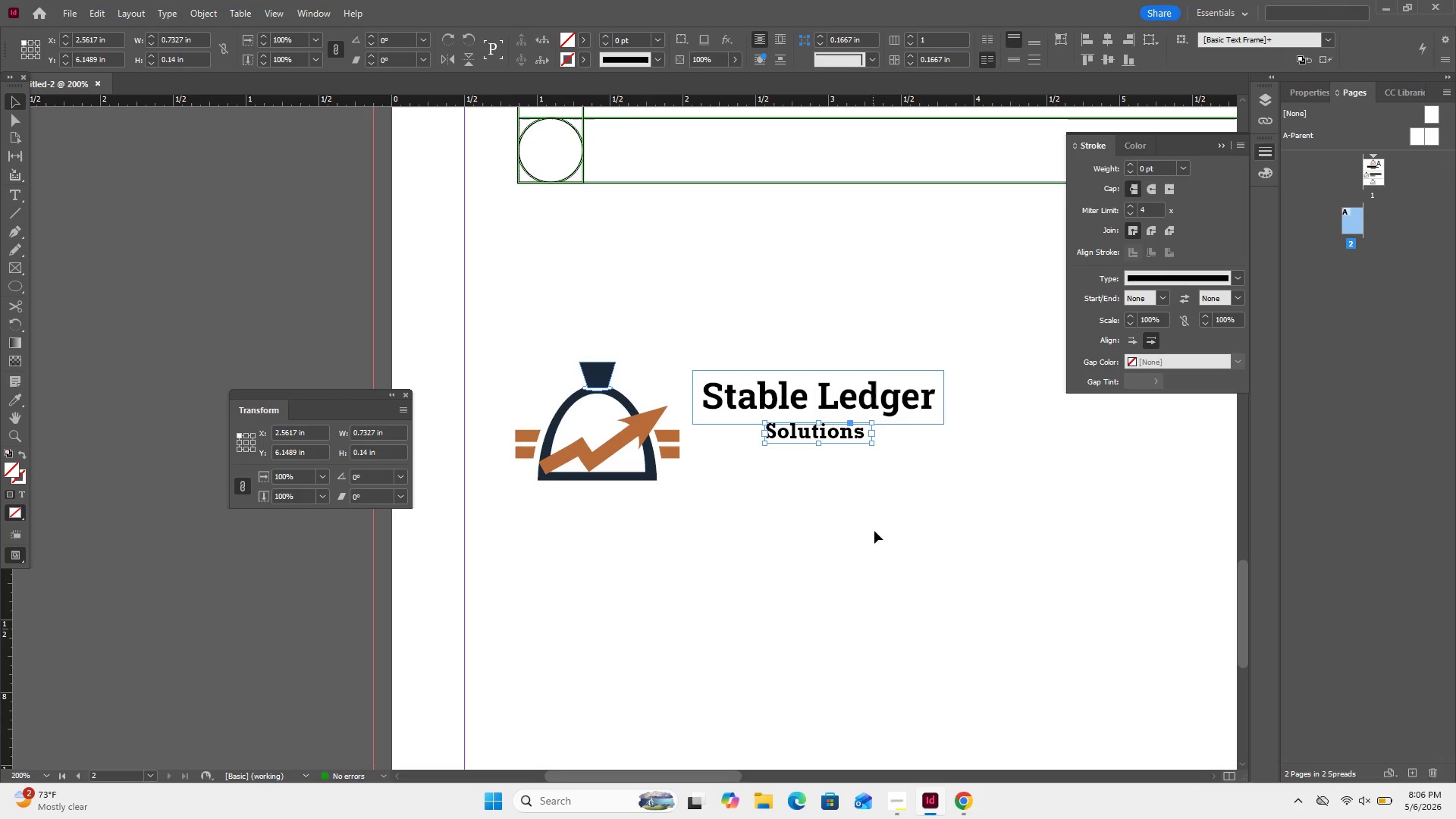 
key(ArrowDown)
 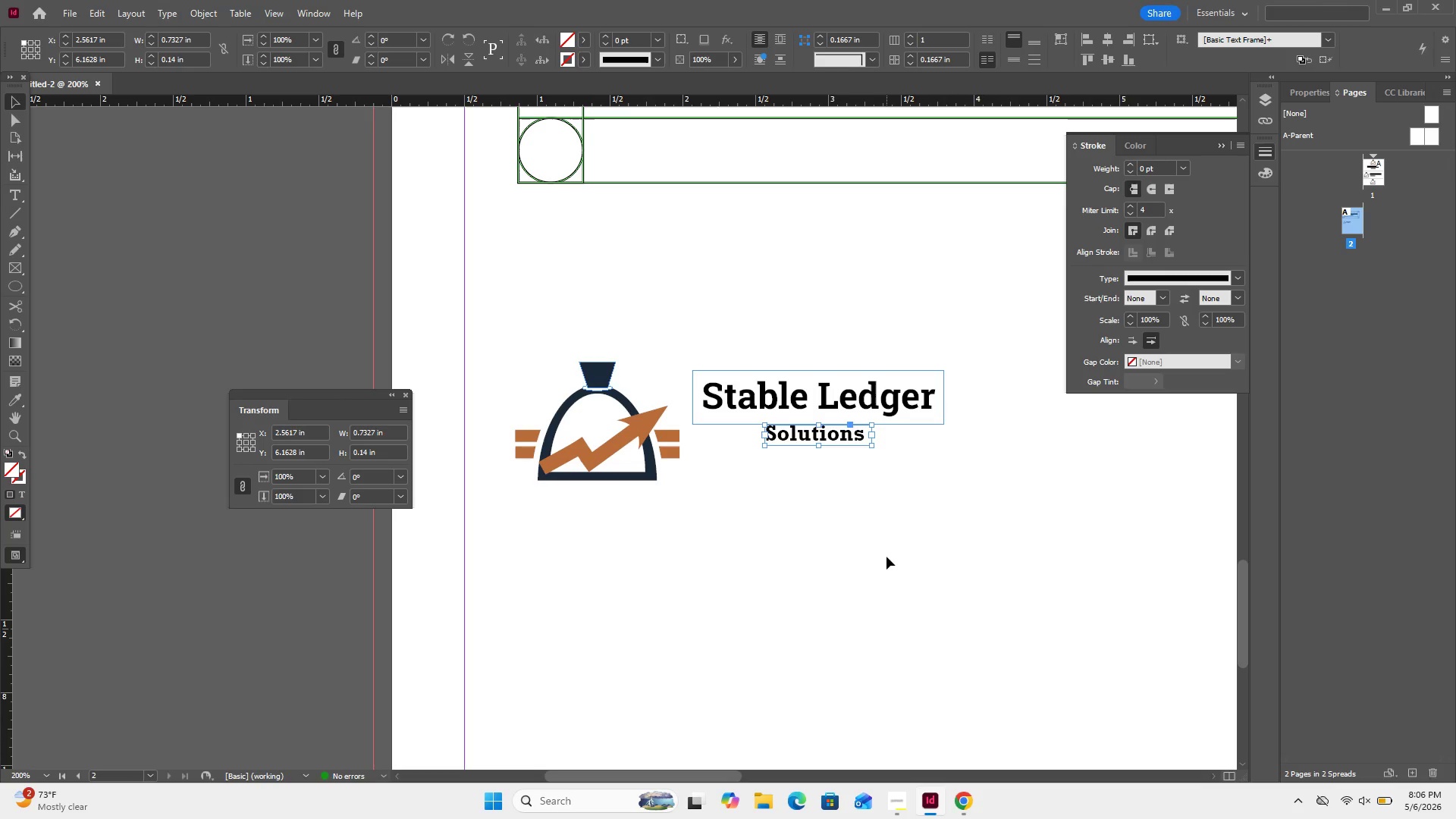 
left_click([886, 557])
 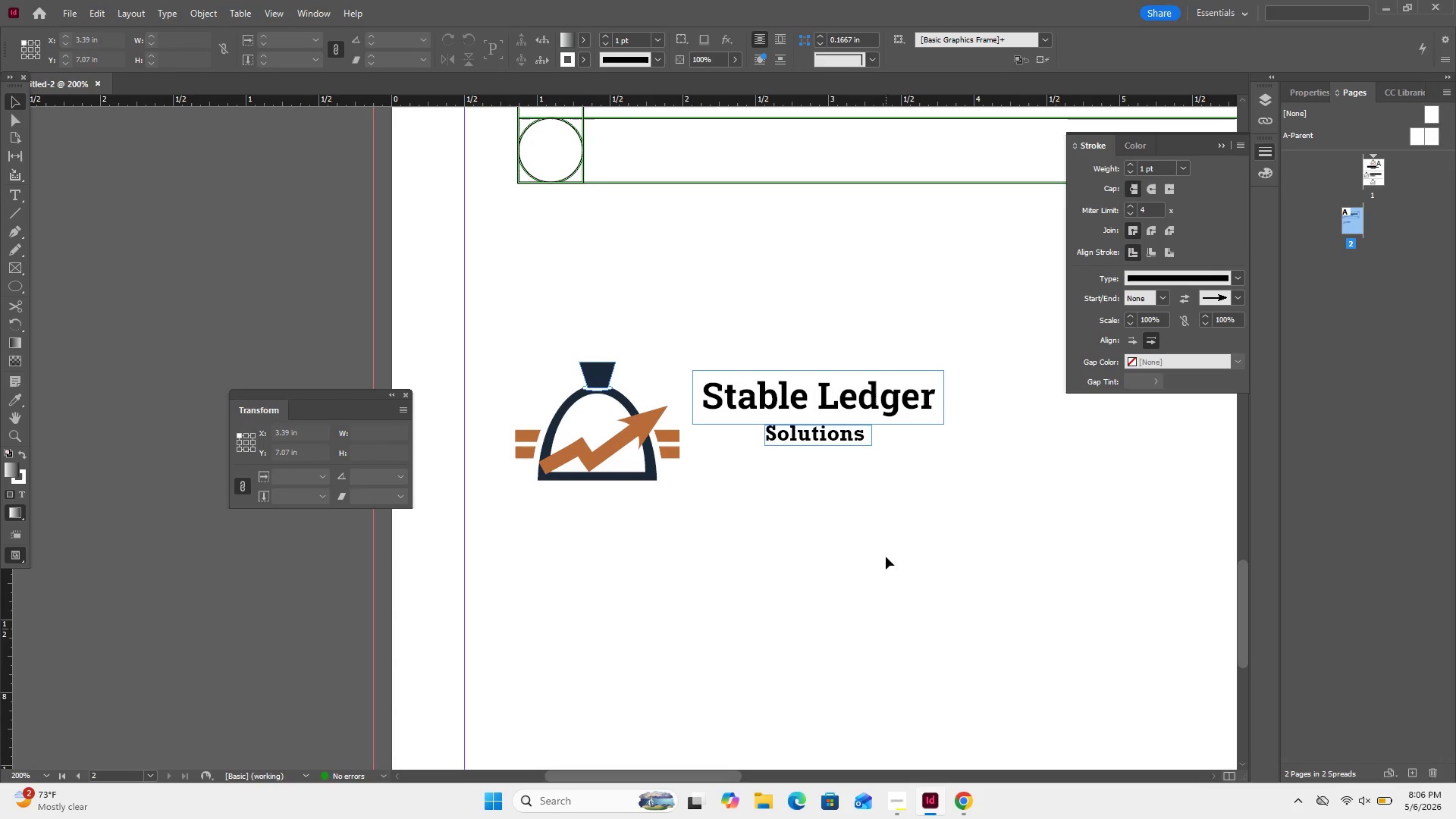 
left_click([923, 582])
 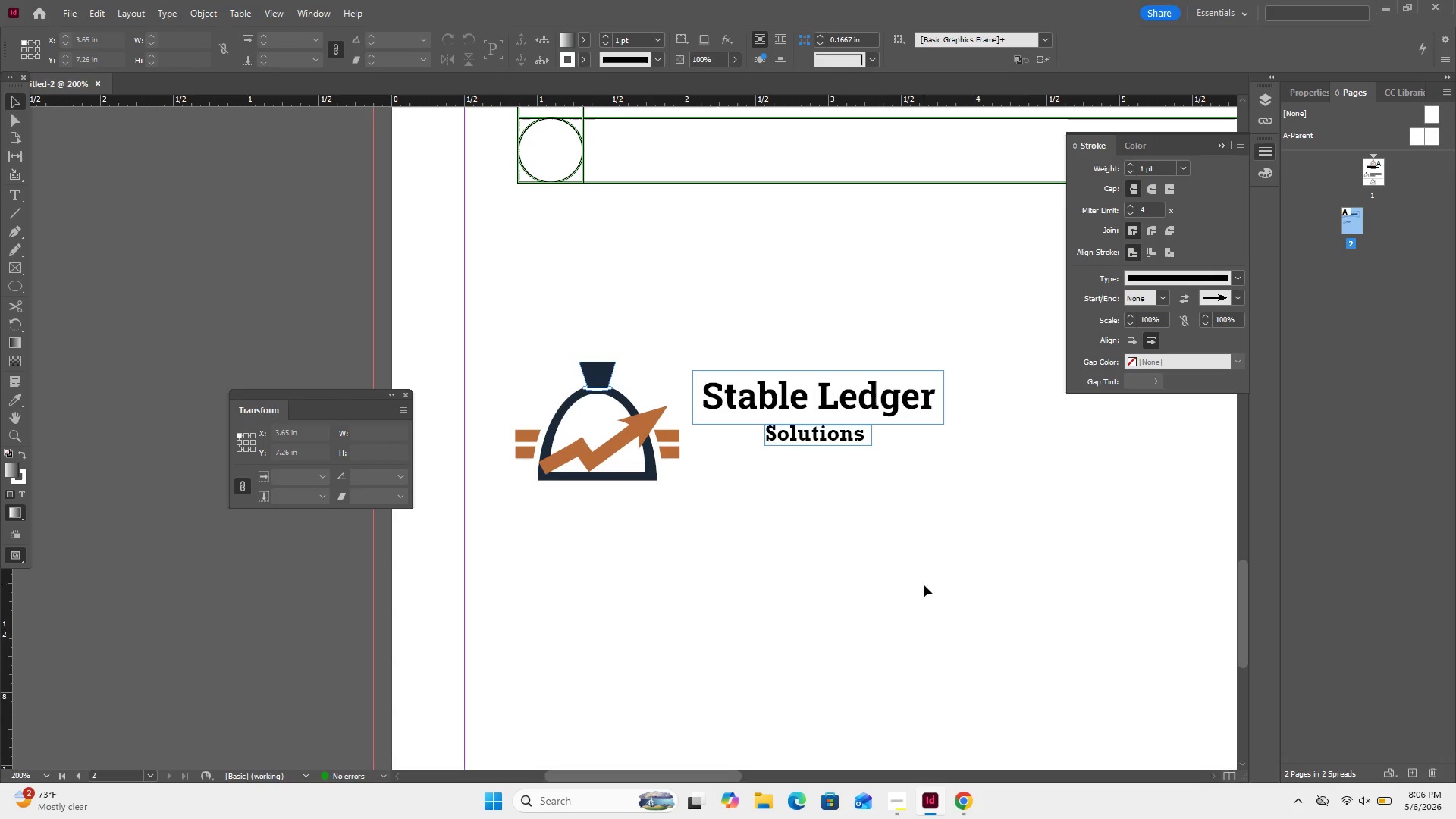 
left_click_drag(start_coordinate=[924, 585], to_coordinate=[718, 331])
 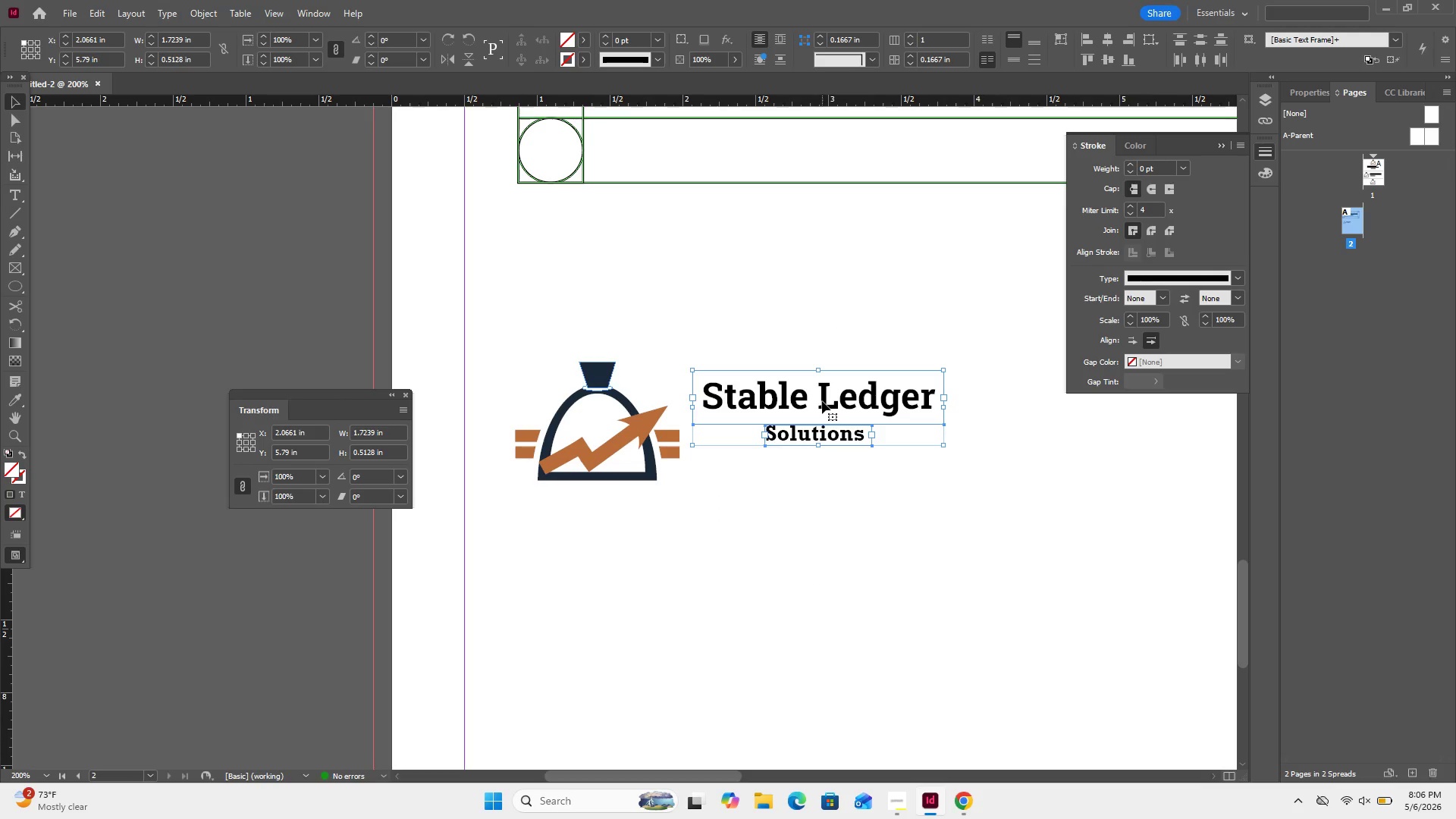 
left_click_drag(start_coordinate=[822, 401], to_coordinate=[837, 432])
 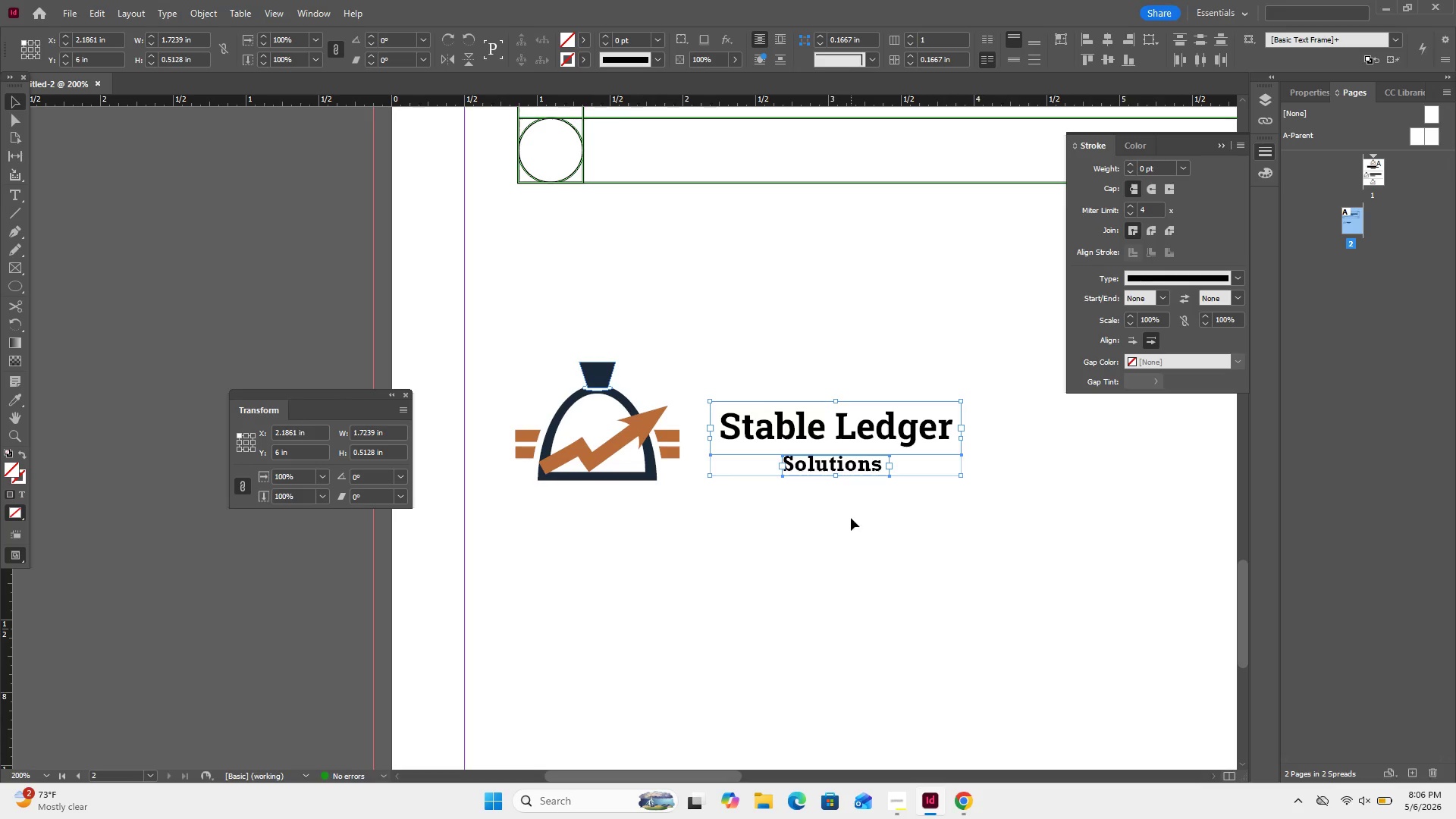 
left_click([851, 526])
 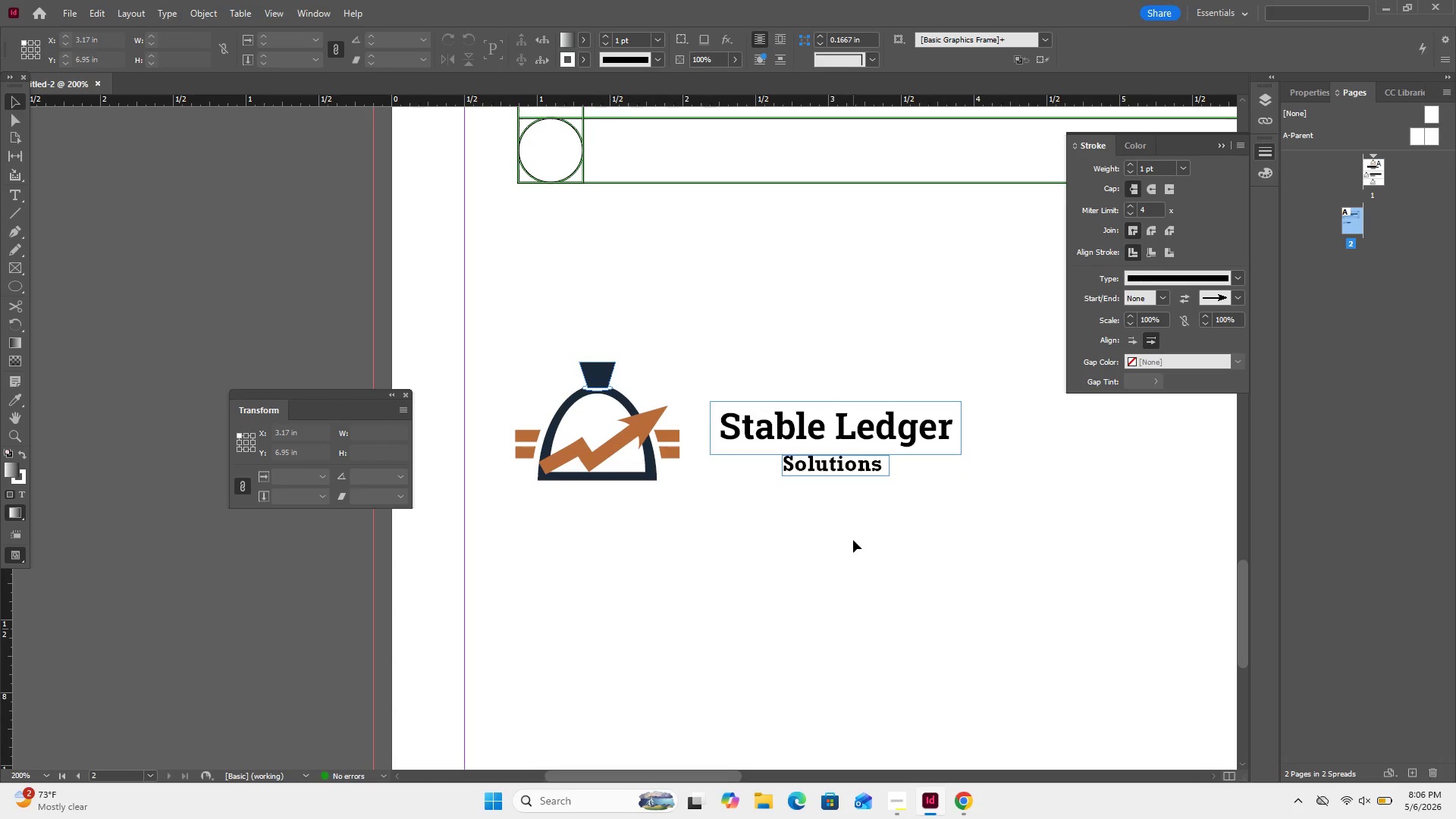 
wait(9.52)
 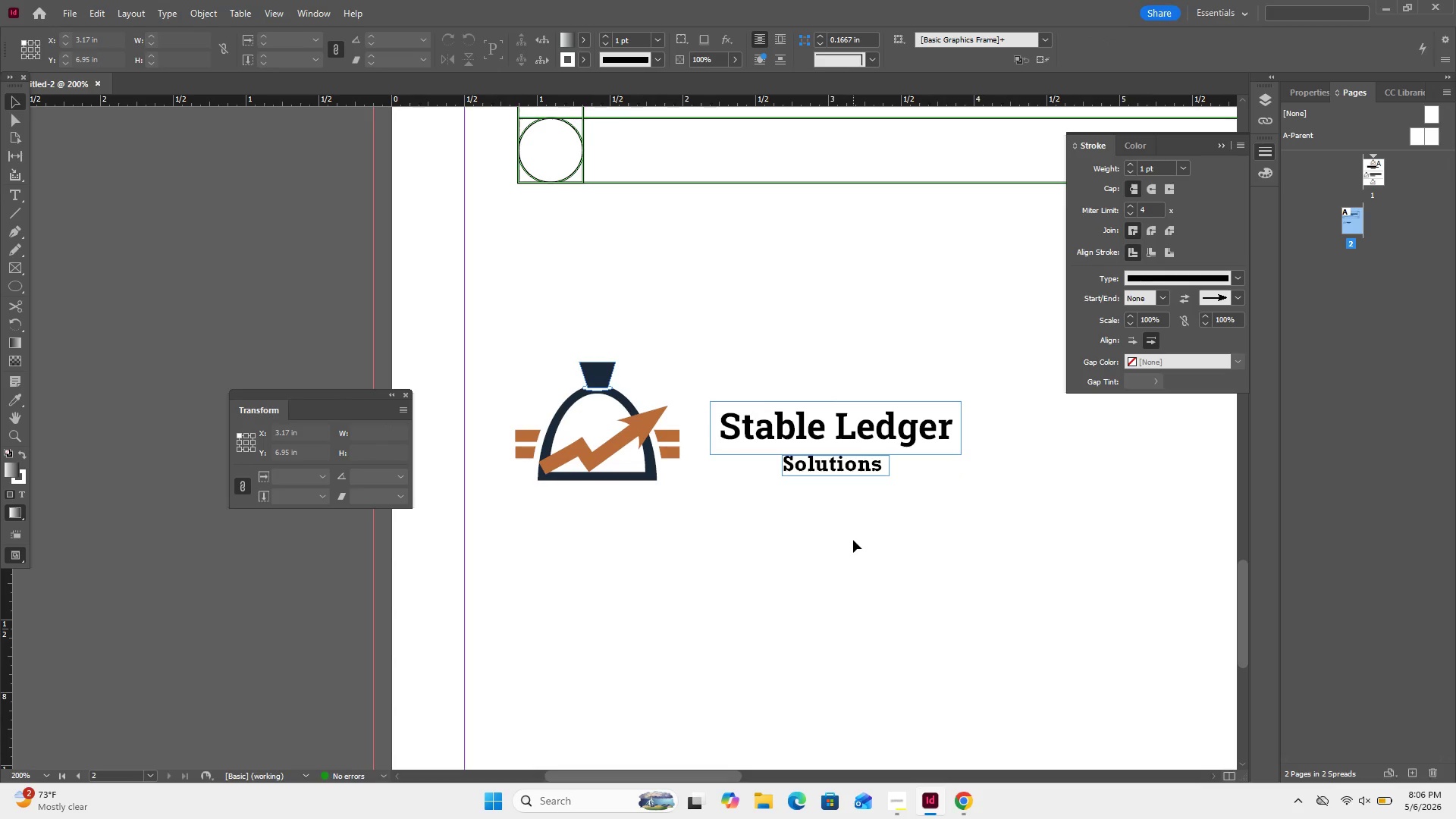 
left_click_drag(start_coordinate=[708, 569], to_coordinate=[516, 372])
 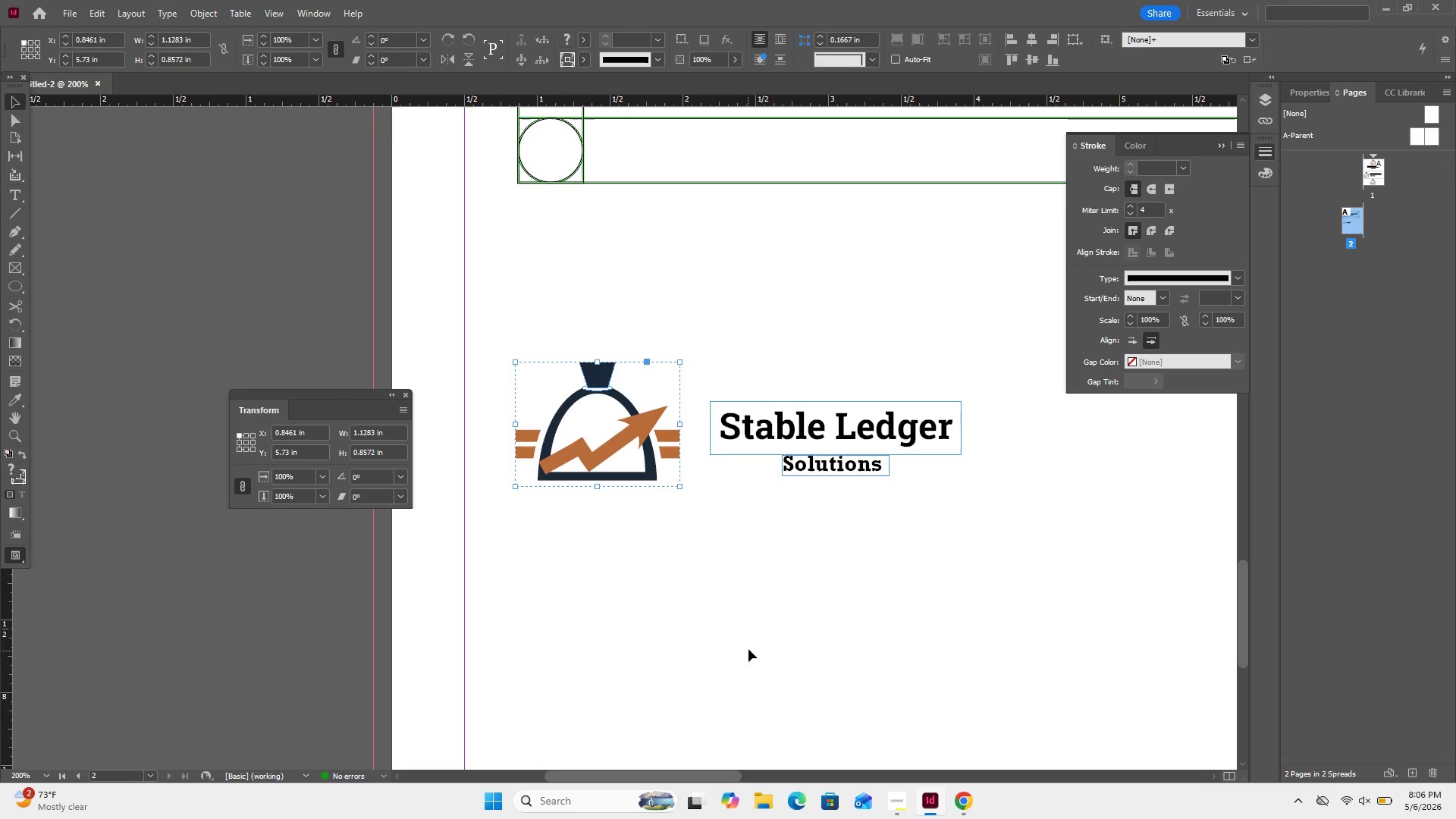 
key(Control+C)
 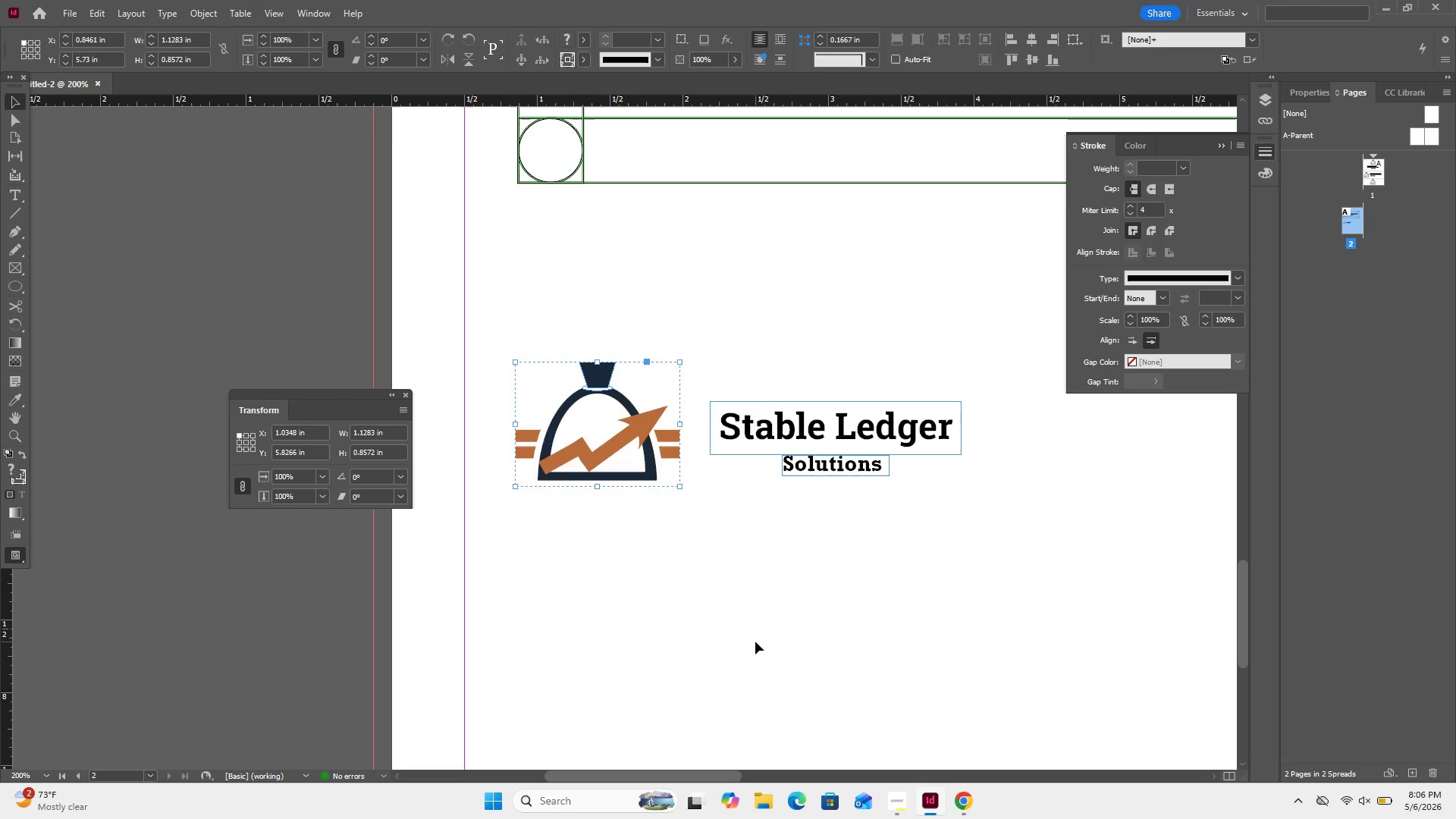 
key(Control+V)
 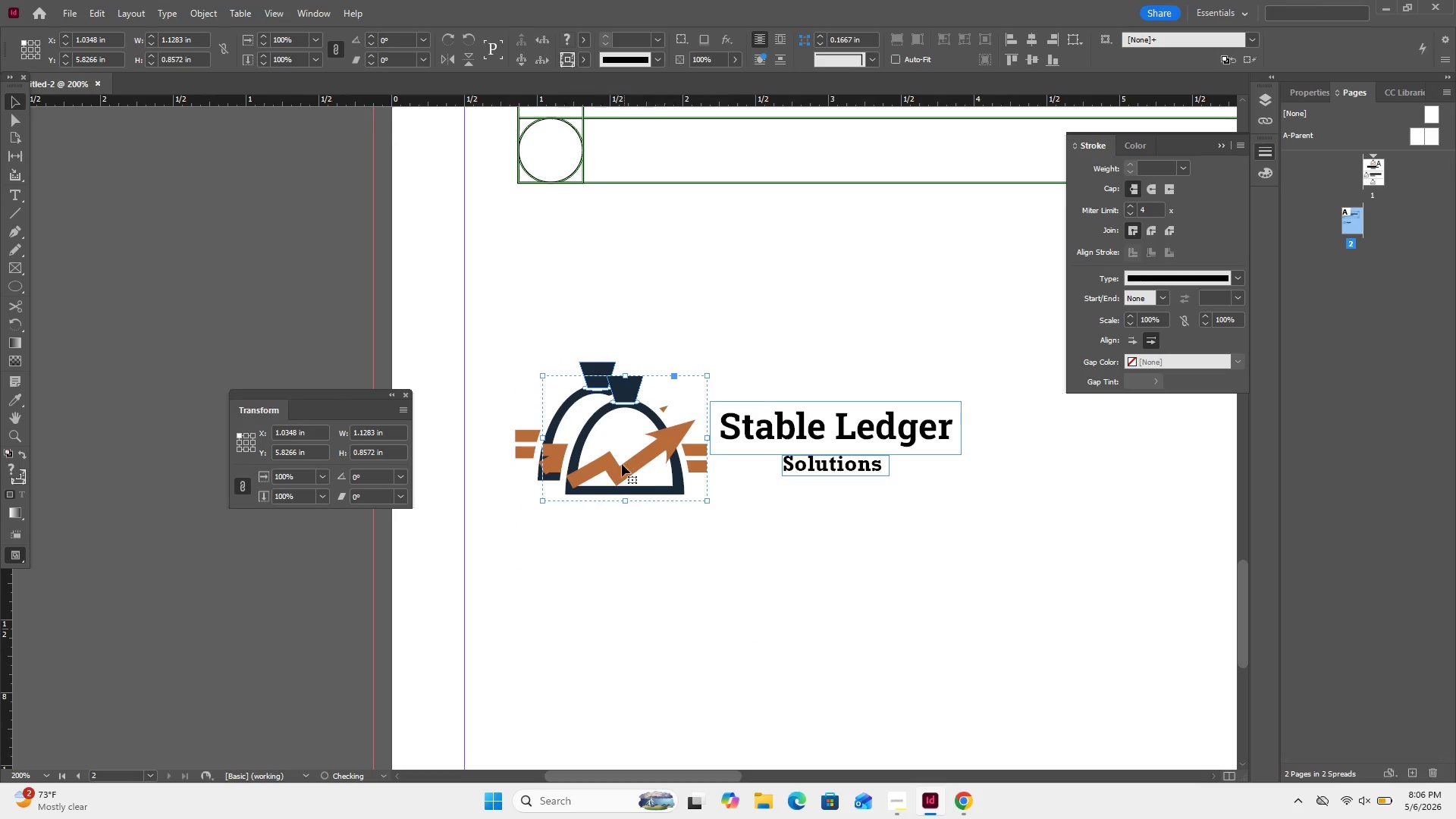 
left_click_drag(start_coordinate=[622, 464], to_coordinate=[589, 617])
 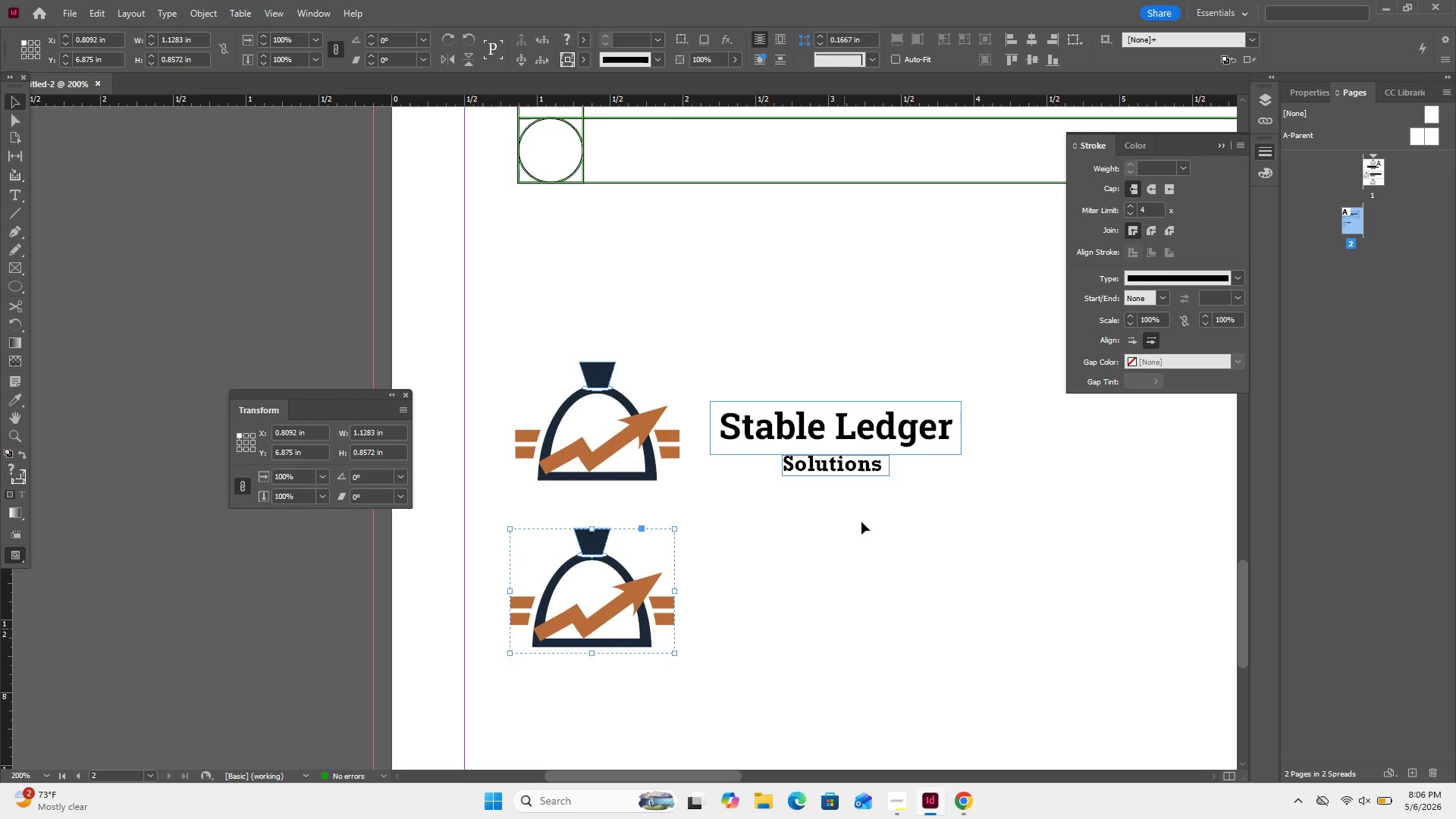 
left_click_drag(start_coordinate=[886, 549], to_coordinate=[845, 384])
 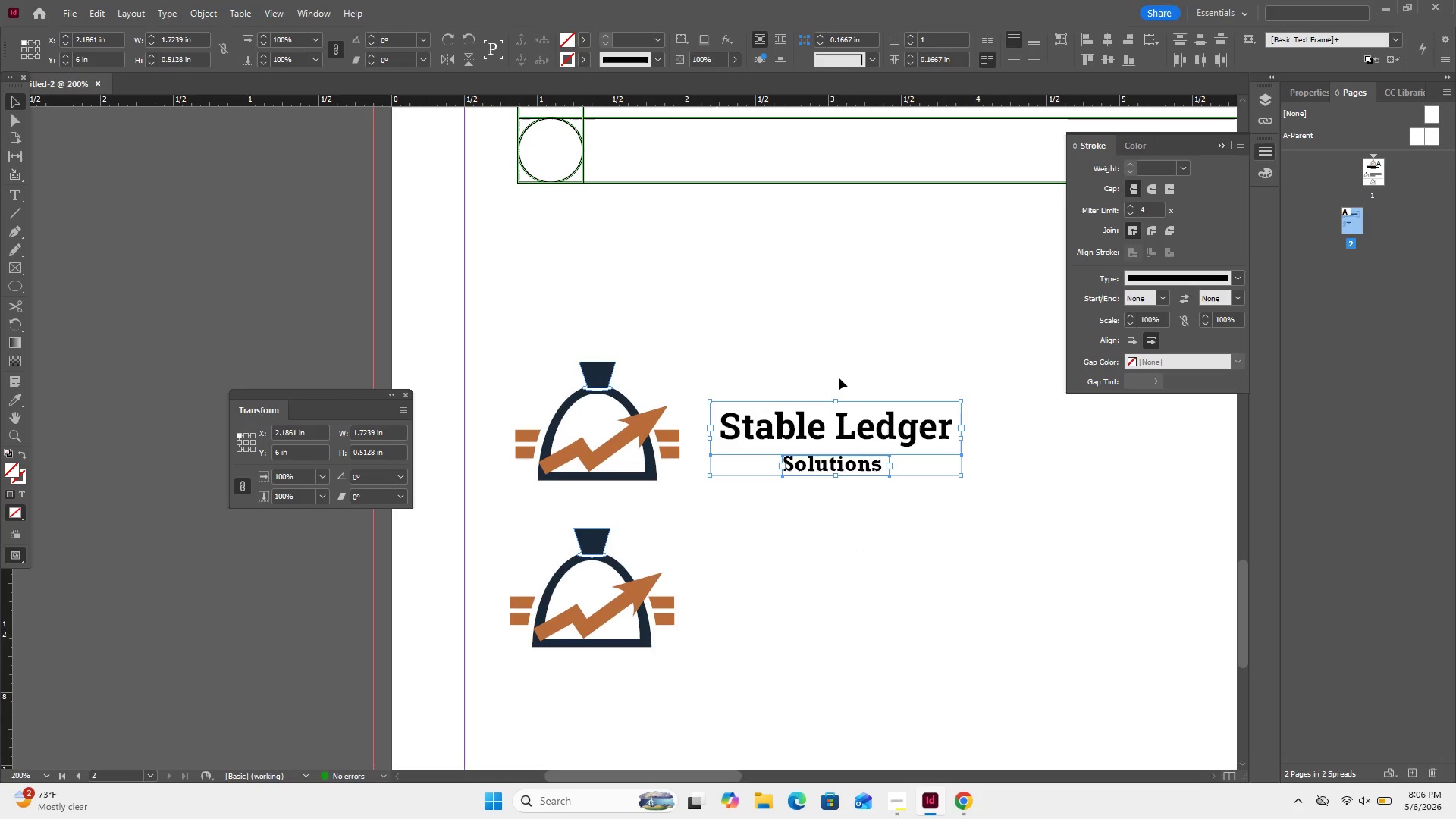 
key(Control+C)
 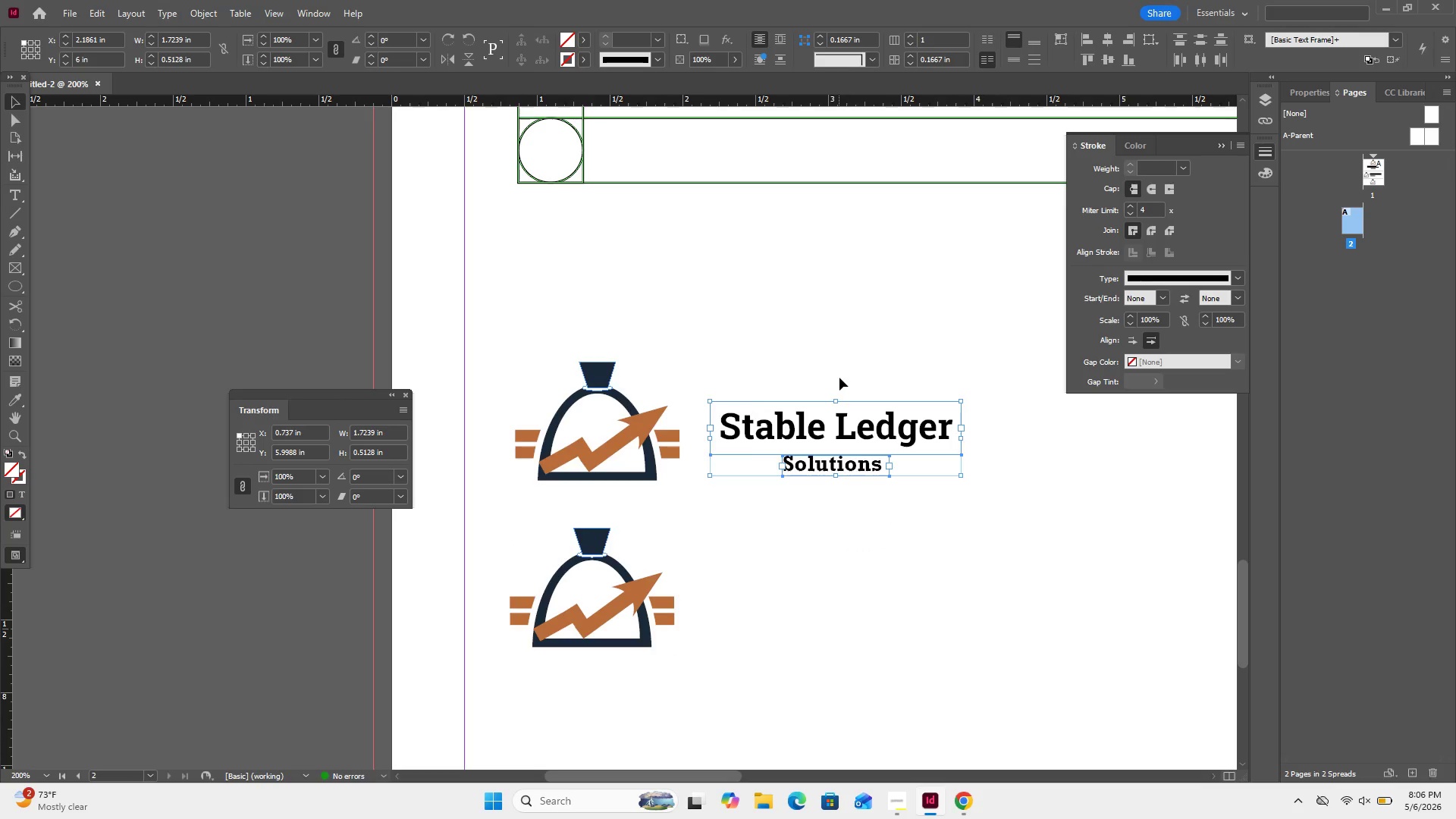 
key(Control+V)
 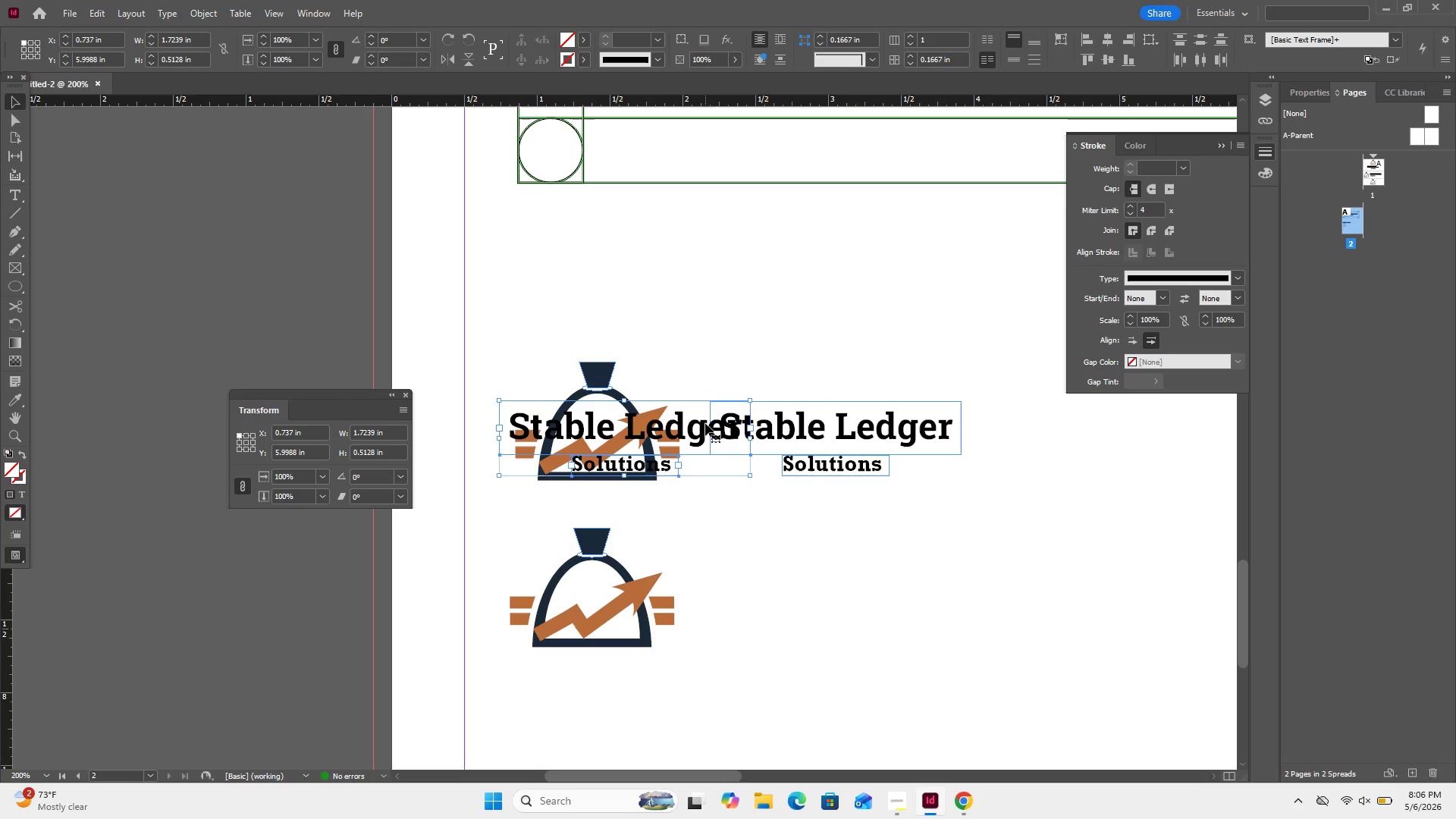 
left_click_drag(start_coordinate=[704, 426], to_coordinate=[696, 704])
 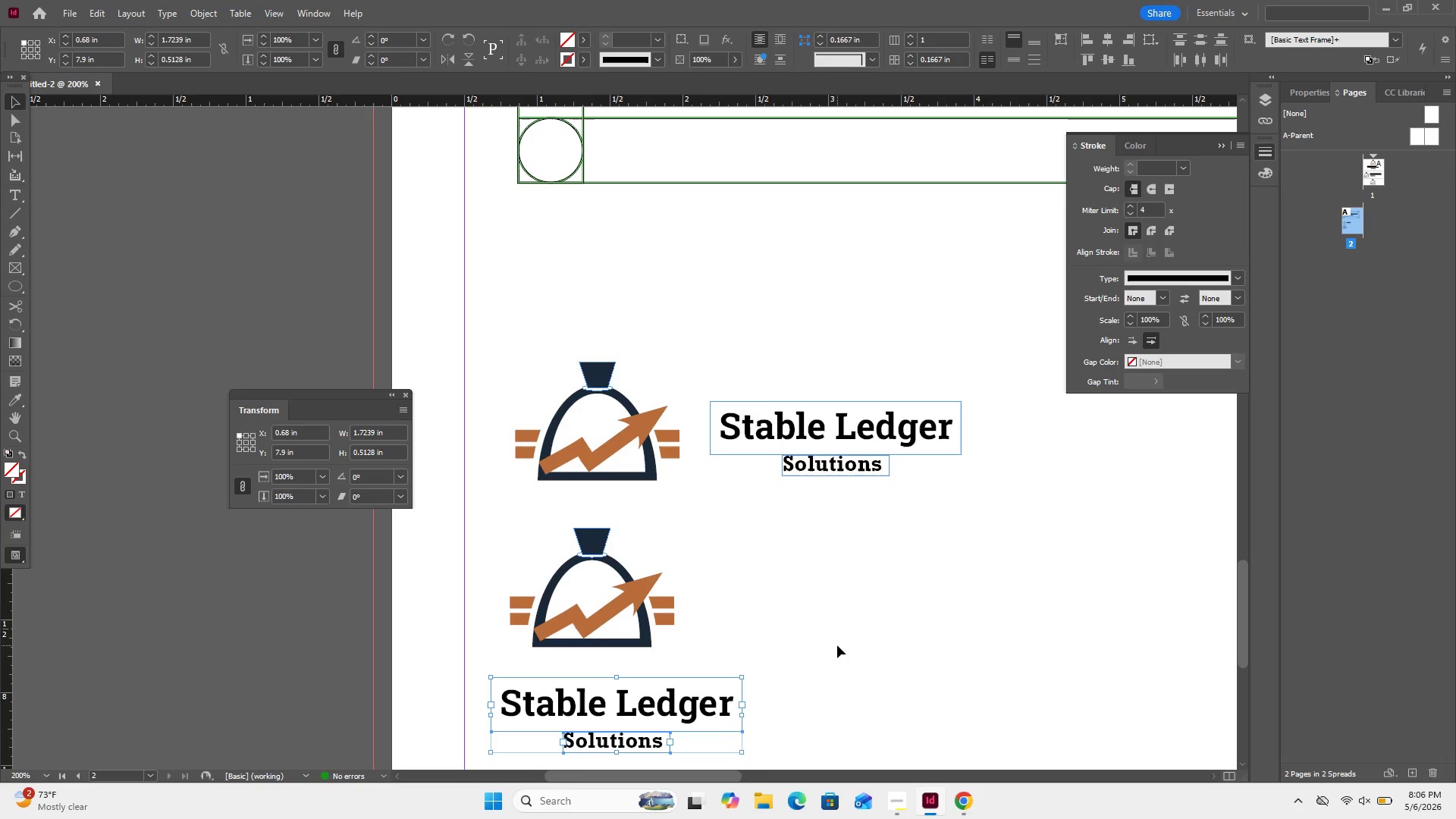 
left_click([837, 645])
 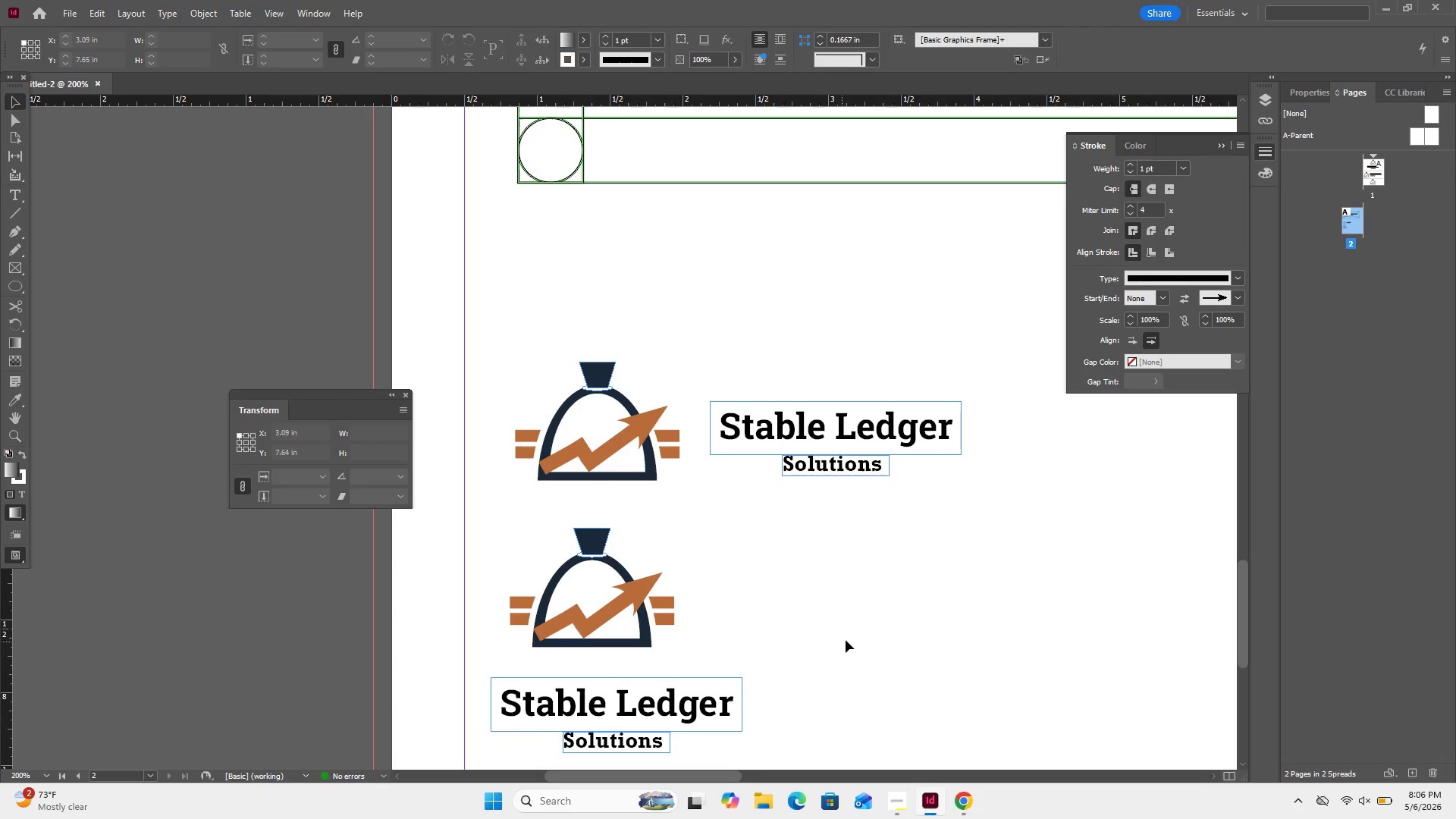 
scroll: coordinate [846, 629], scroll_direction: up, amount: 5.0
 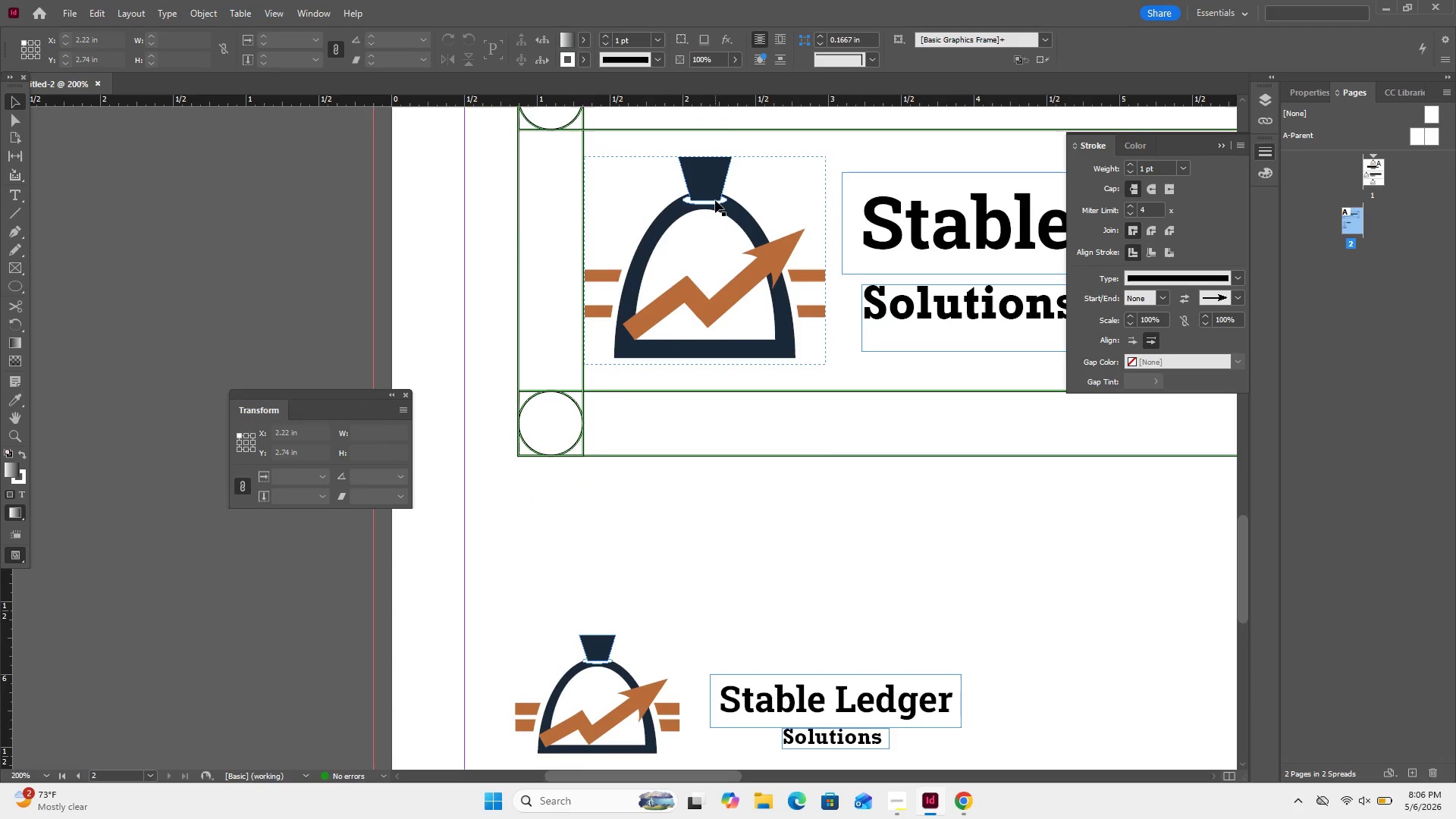 
double_click([715, 200])
 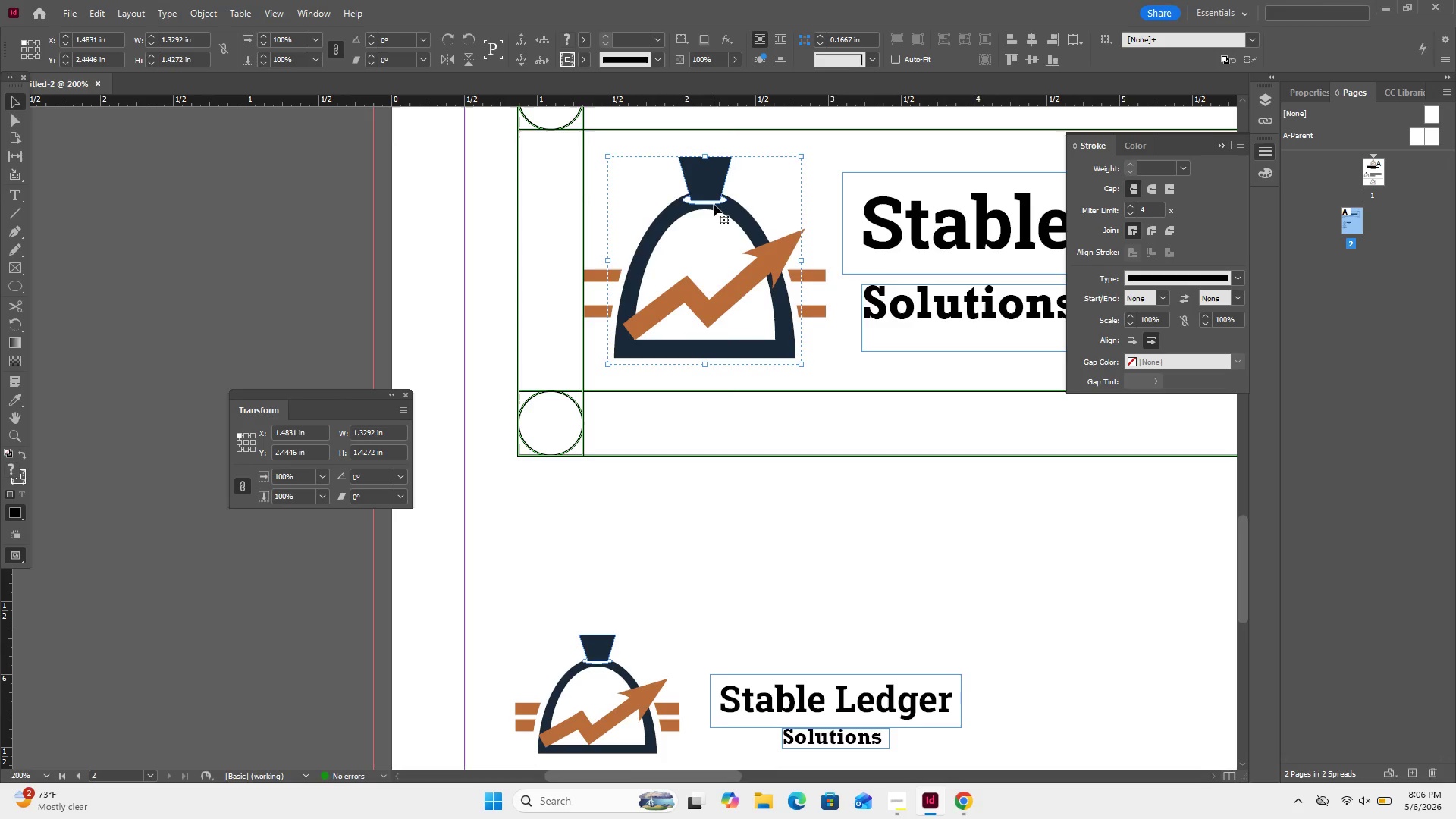 
double_click([714, 204])
 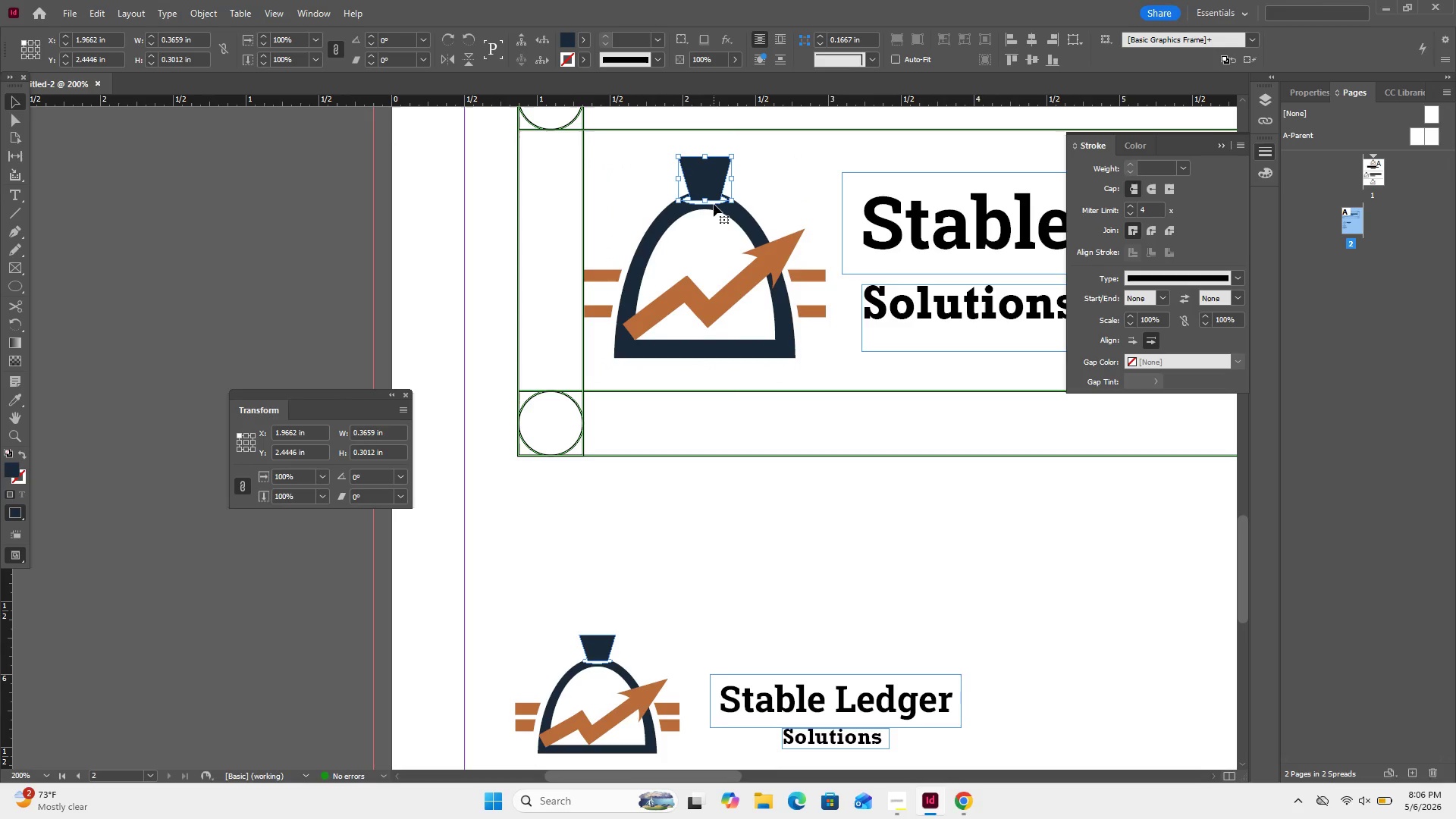 
double_click([714, 204])
 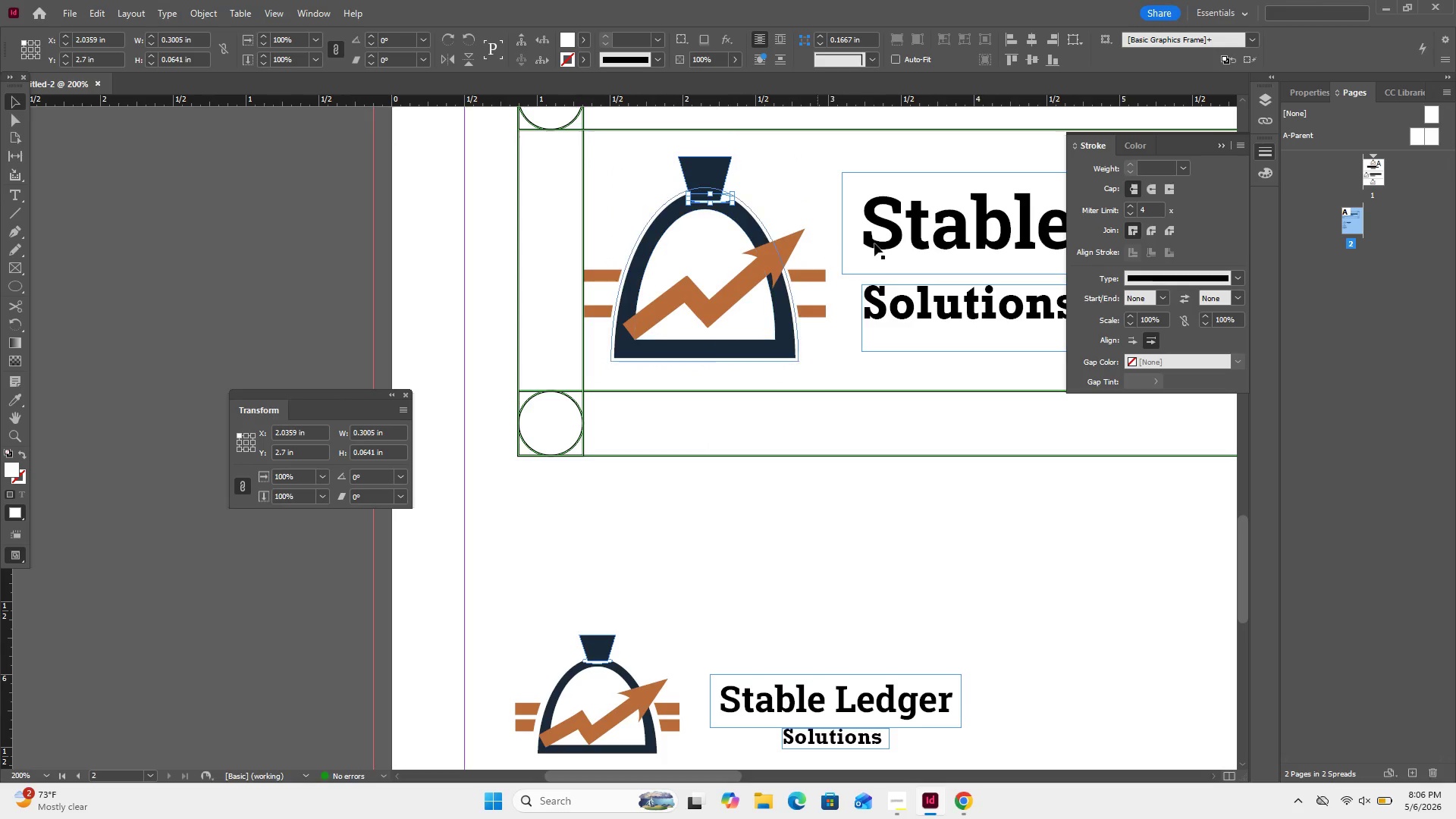 
key(ArrowLeft)
 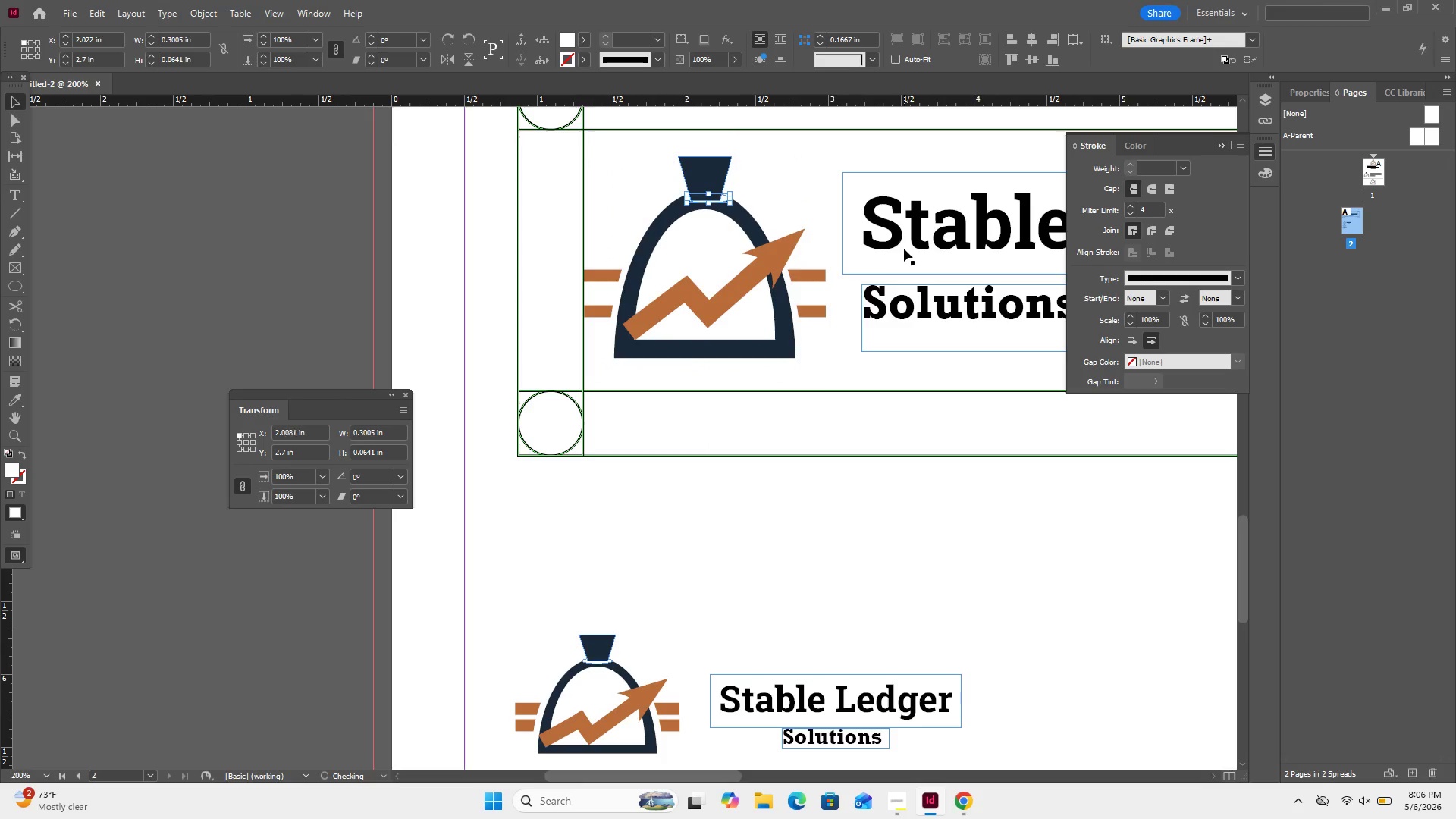 
key(ArrowLeft)
 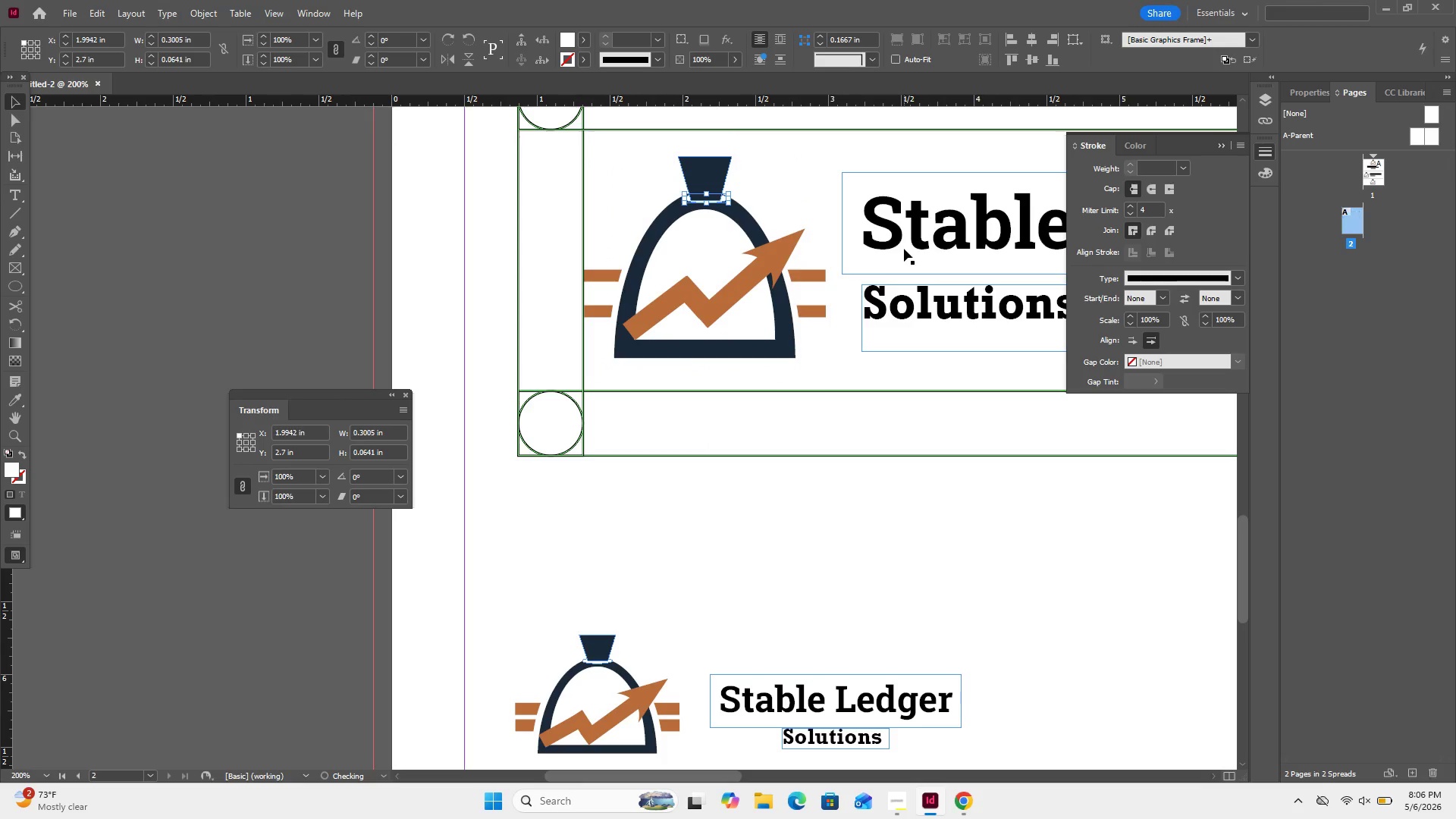 
key(ArrowLeft)
 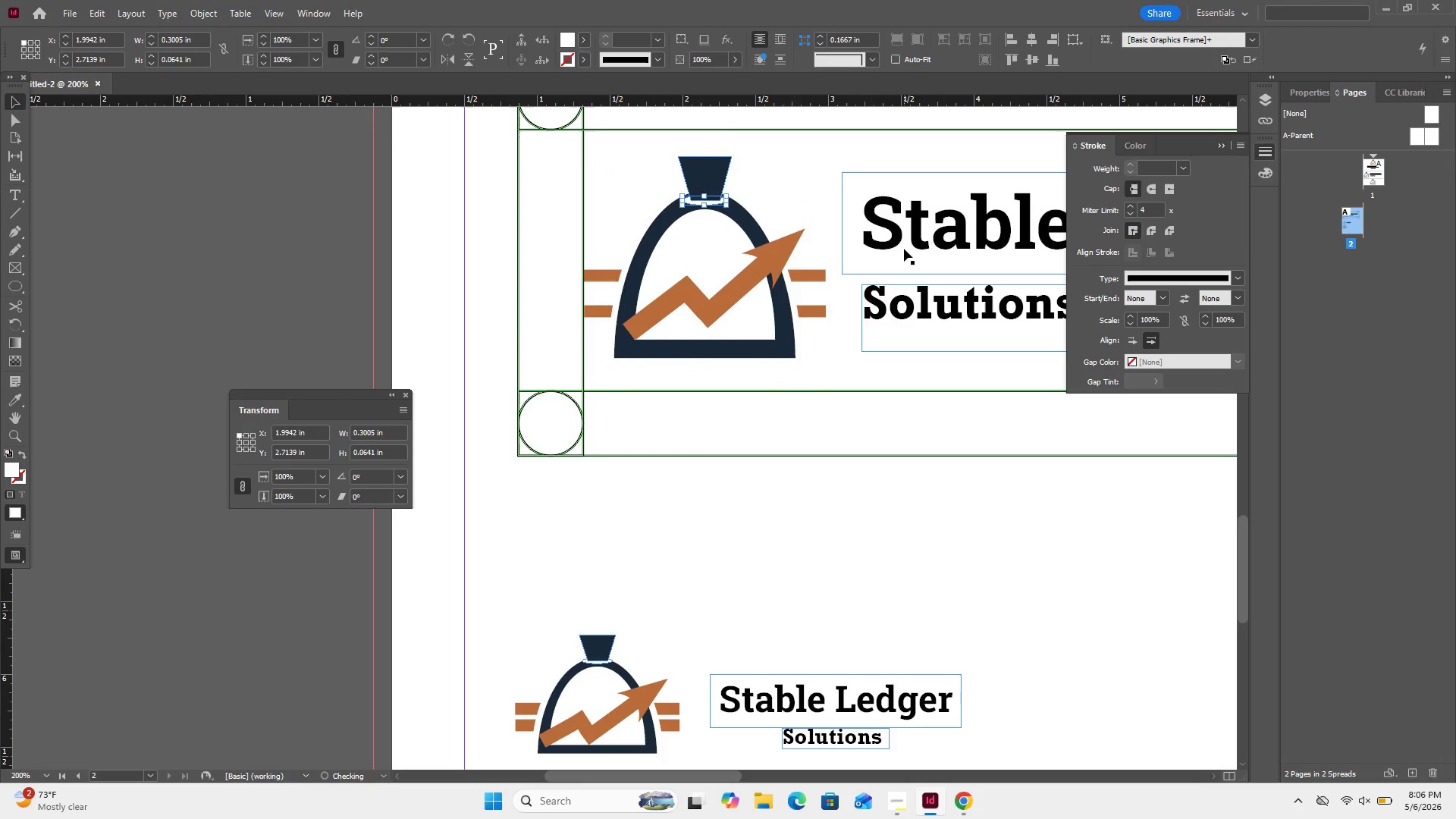 
key(ArrowDown)
 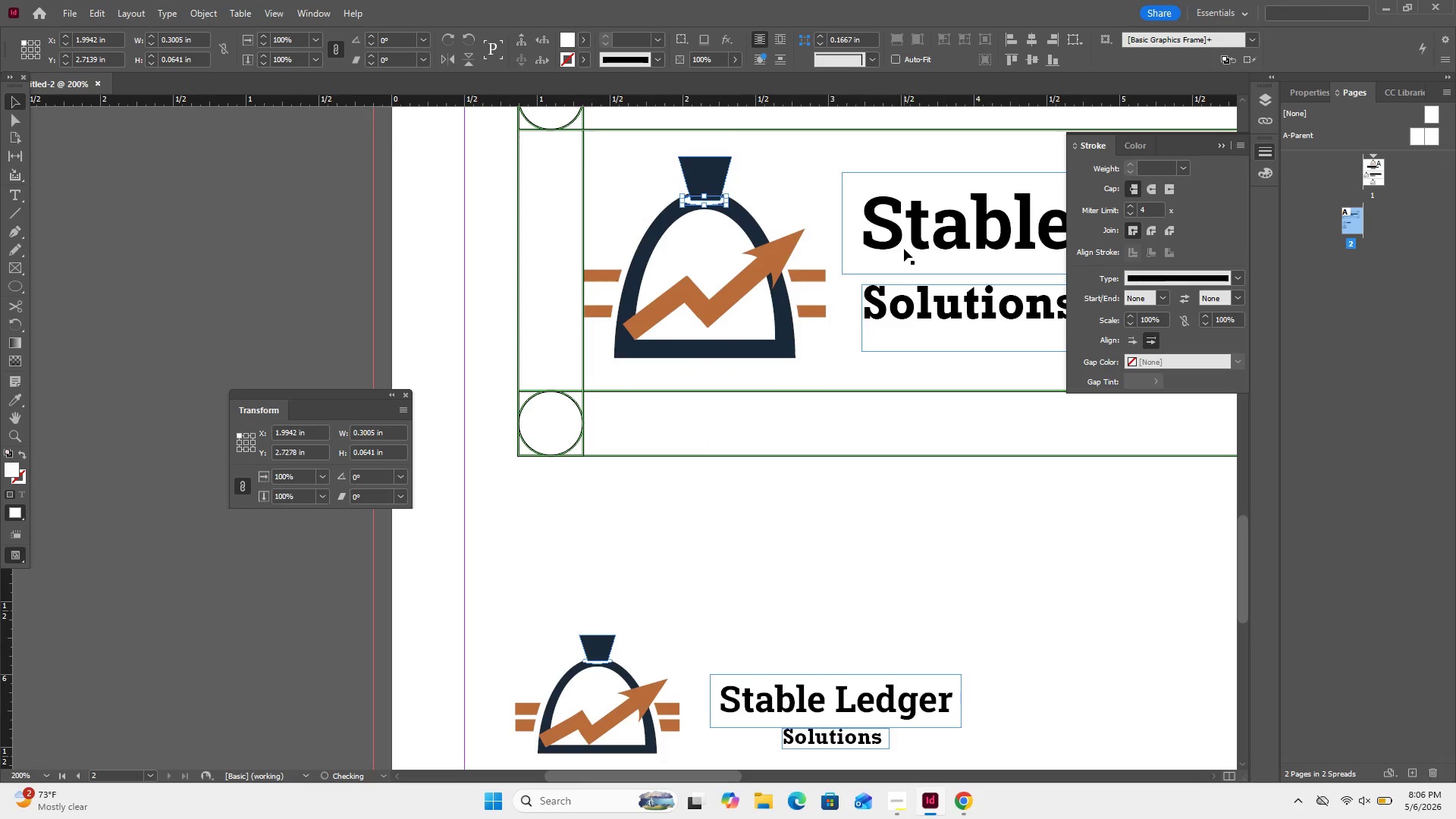 
key(ArrowDown)
 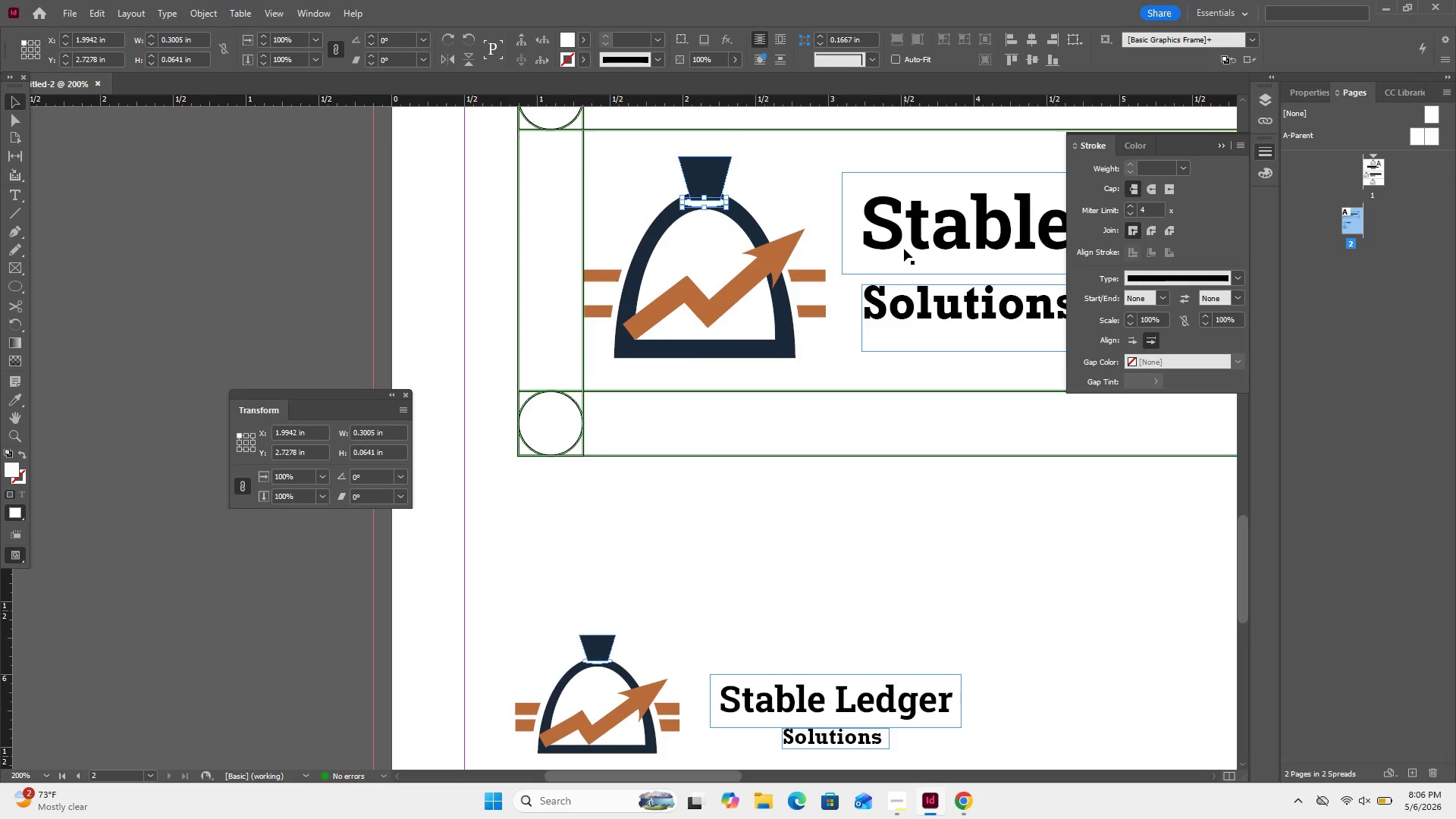 
key(ArrowRight)
 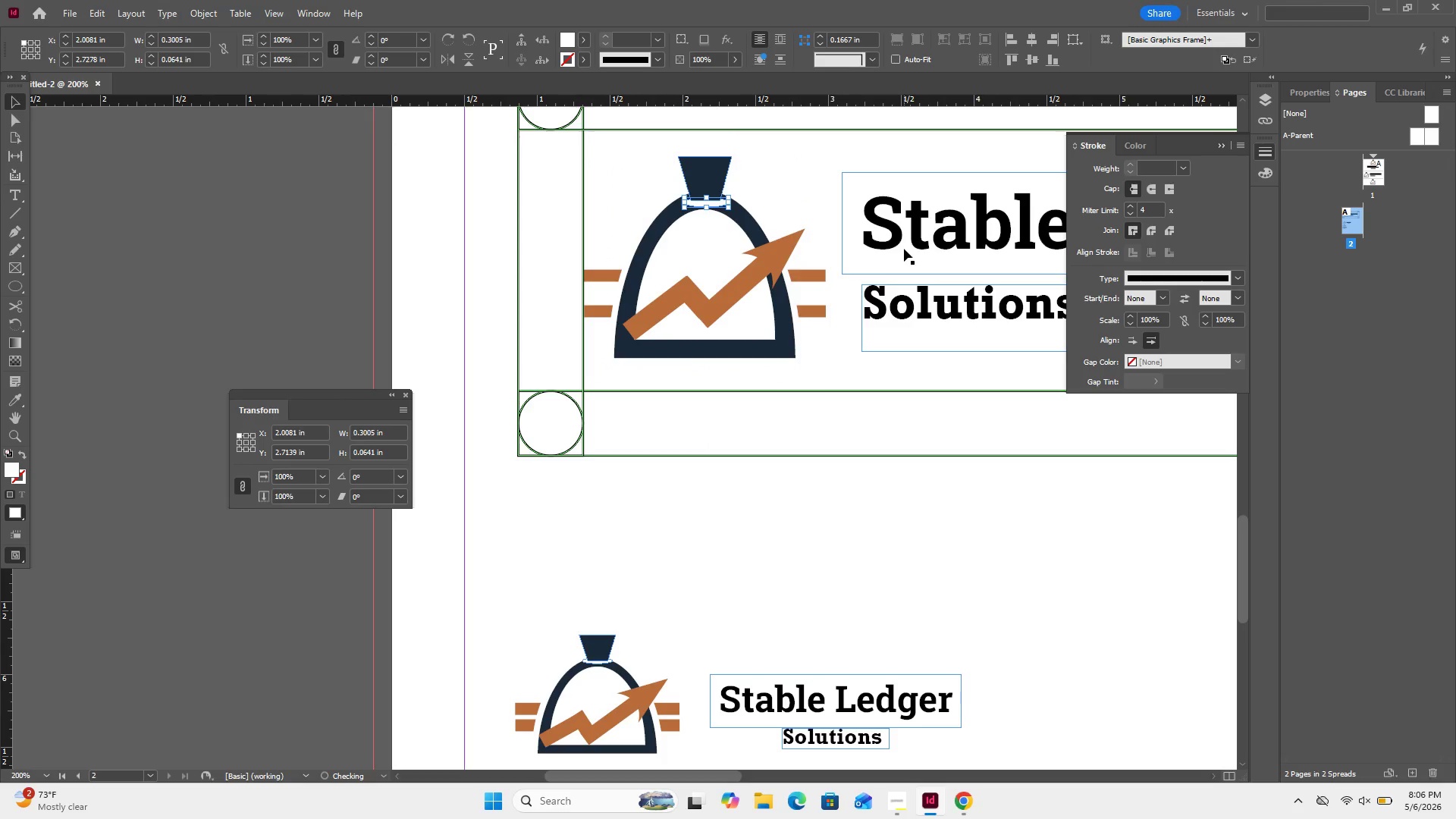 
key(ArrowUp)
 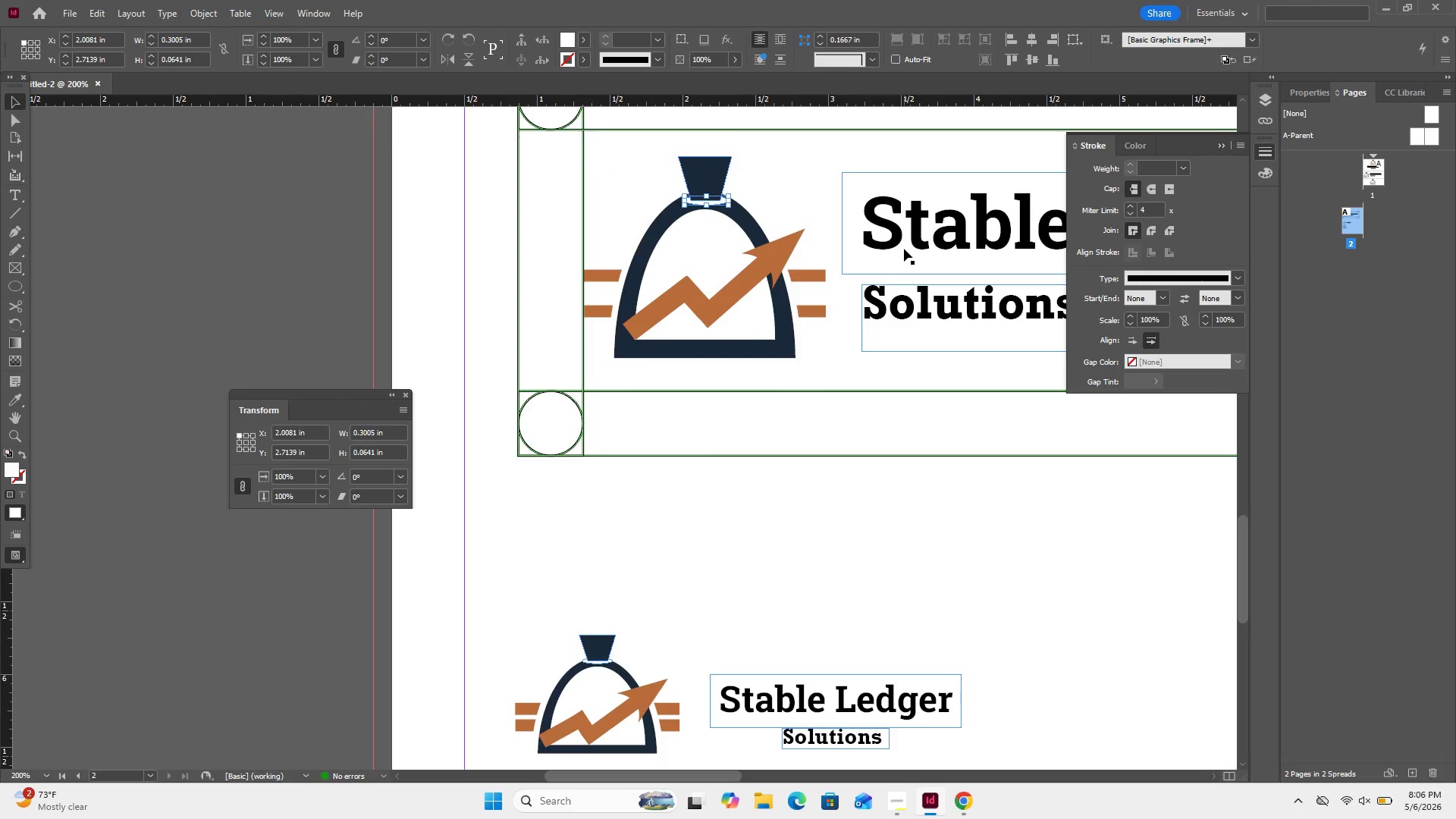 
key(ArrowLeft)
 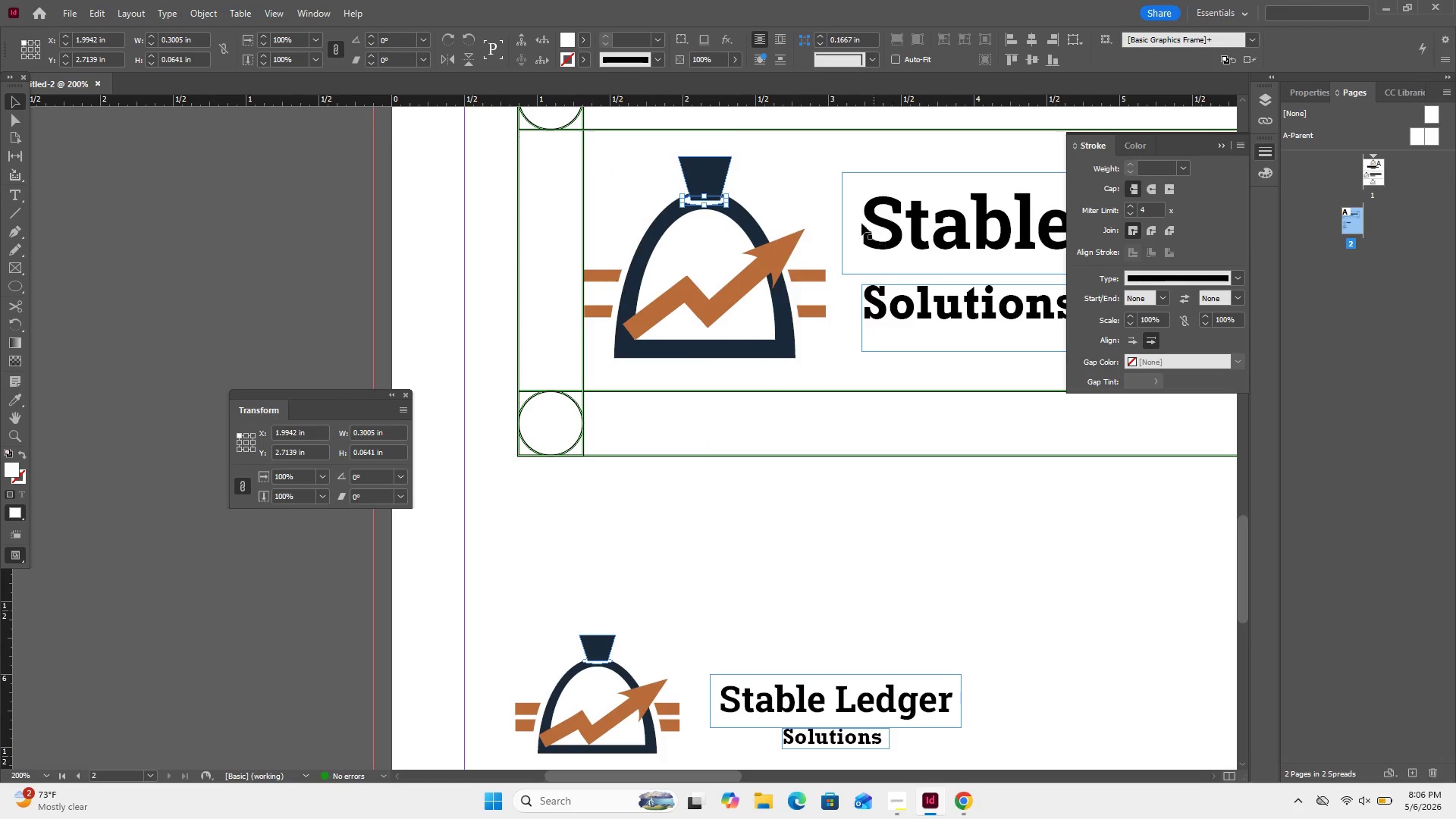 
left_click([846, 209])
 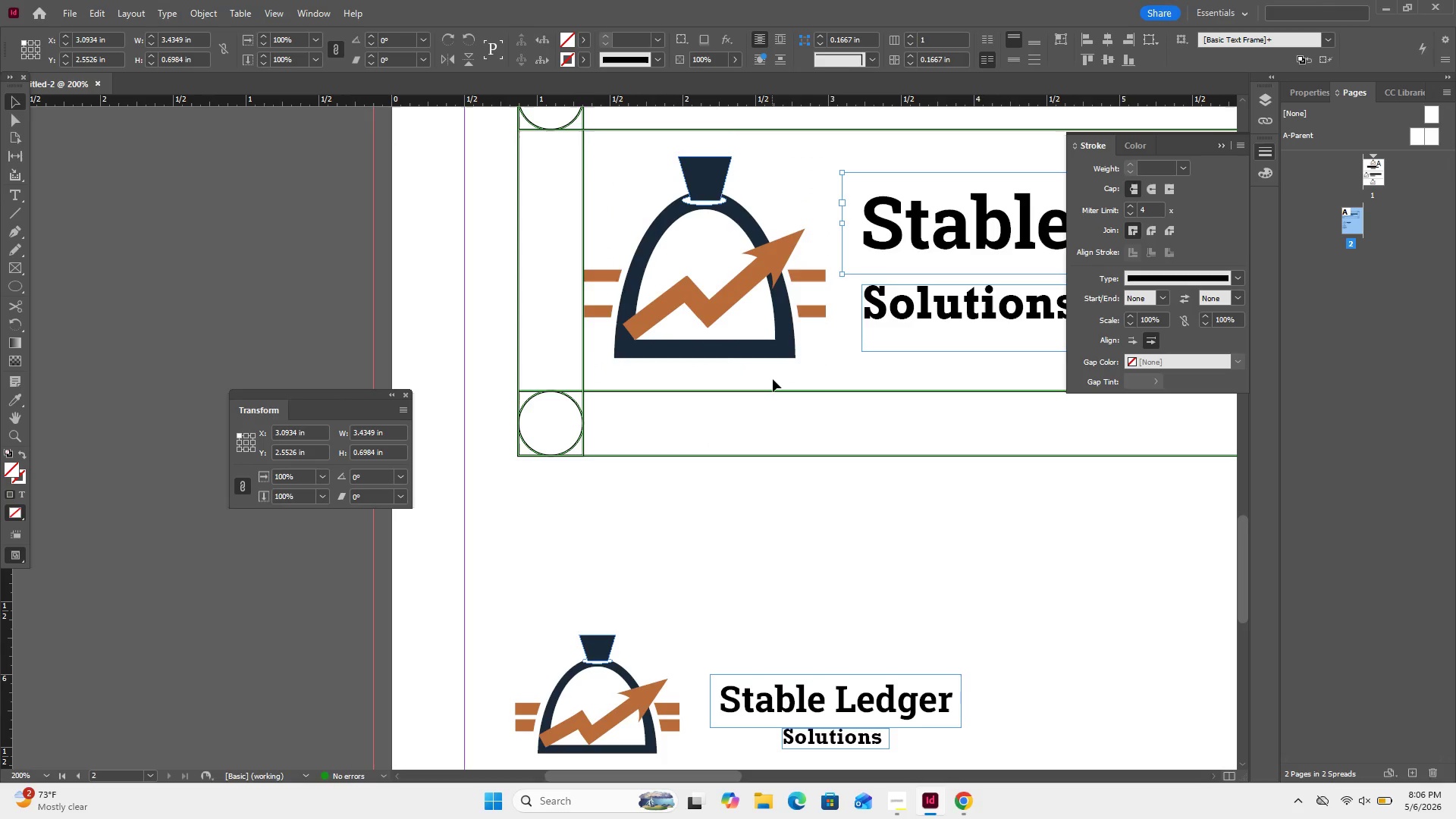 
scroll: coordinate [773, 379], scroll_direction: down, amount: 2.0
 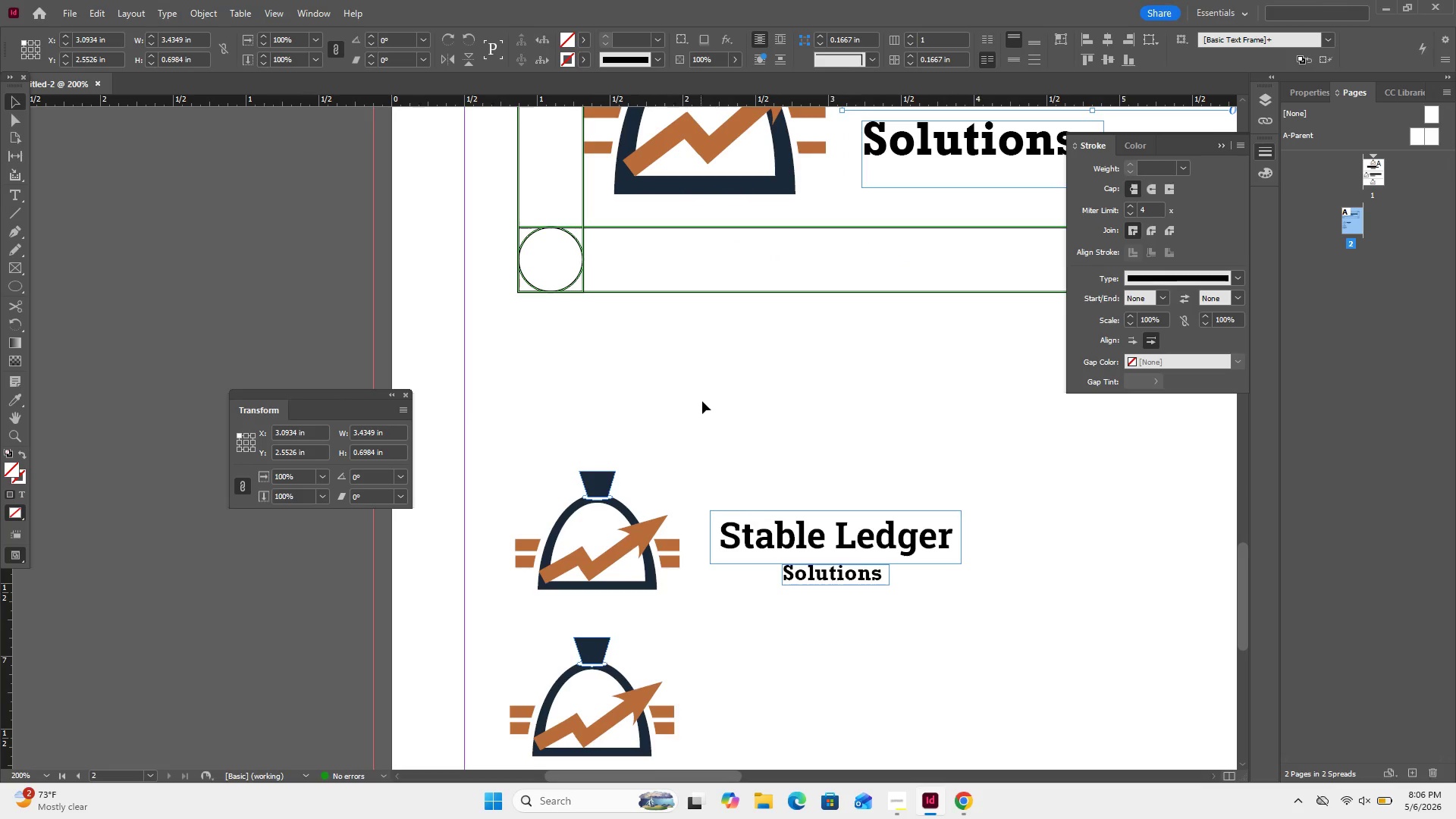 
left_click([651, 391])
 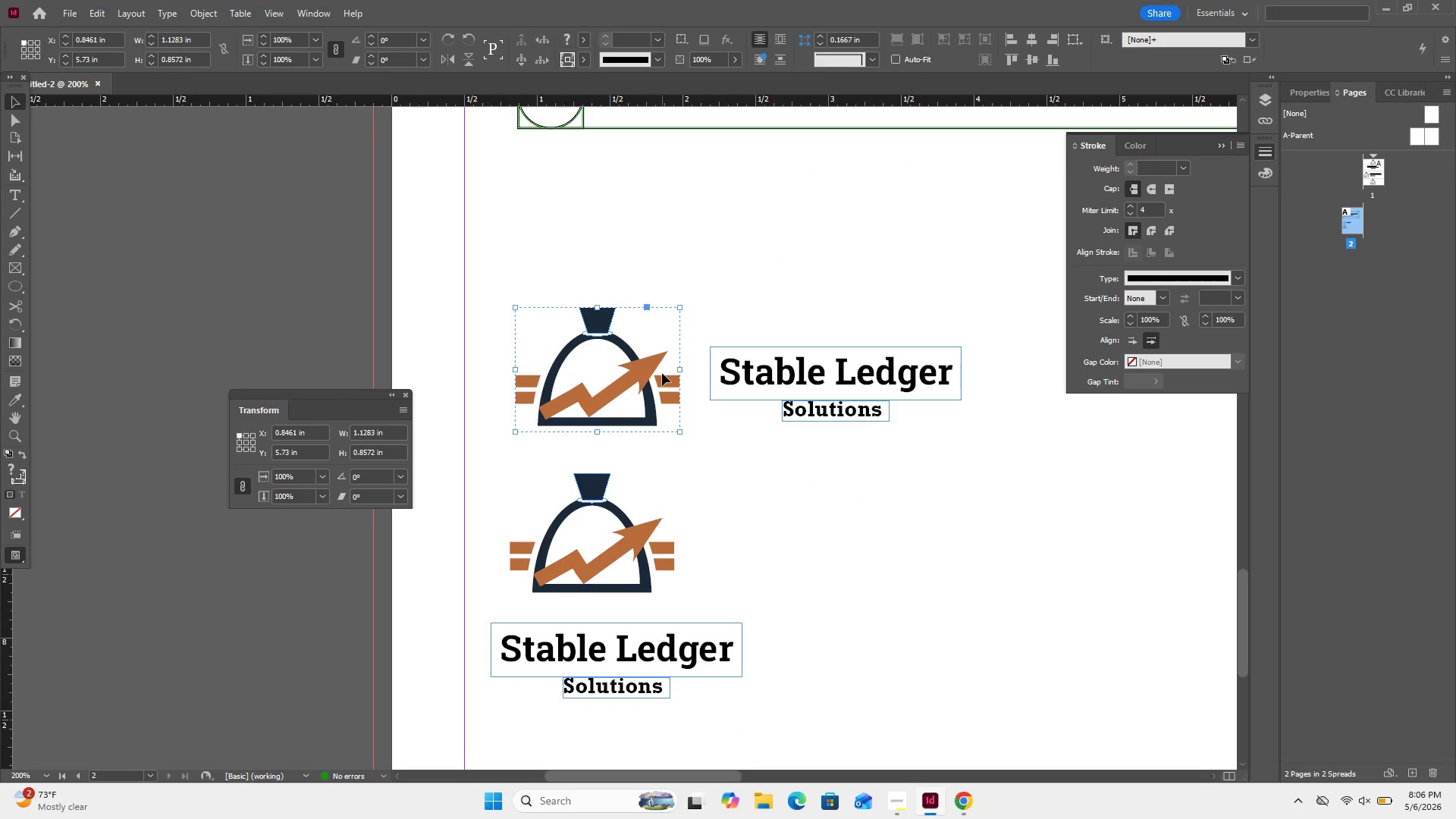 
scroll: coordinate [703, 400], scroll_direction: down, amount: 3.0
 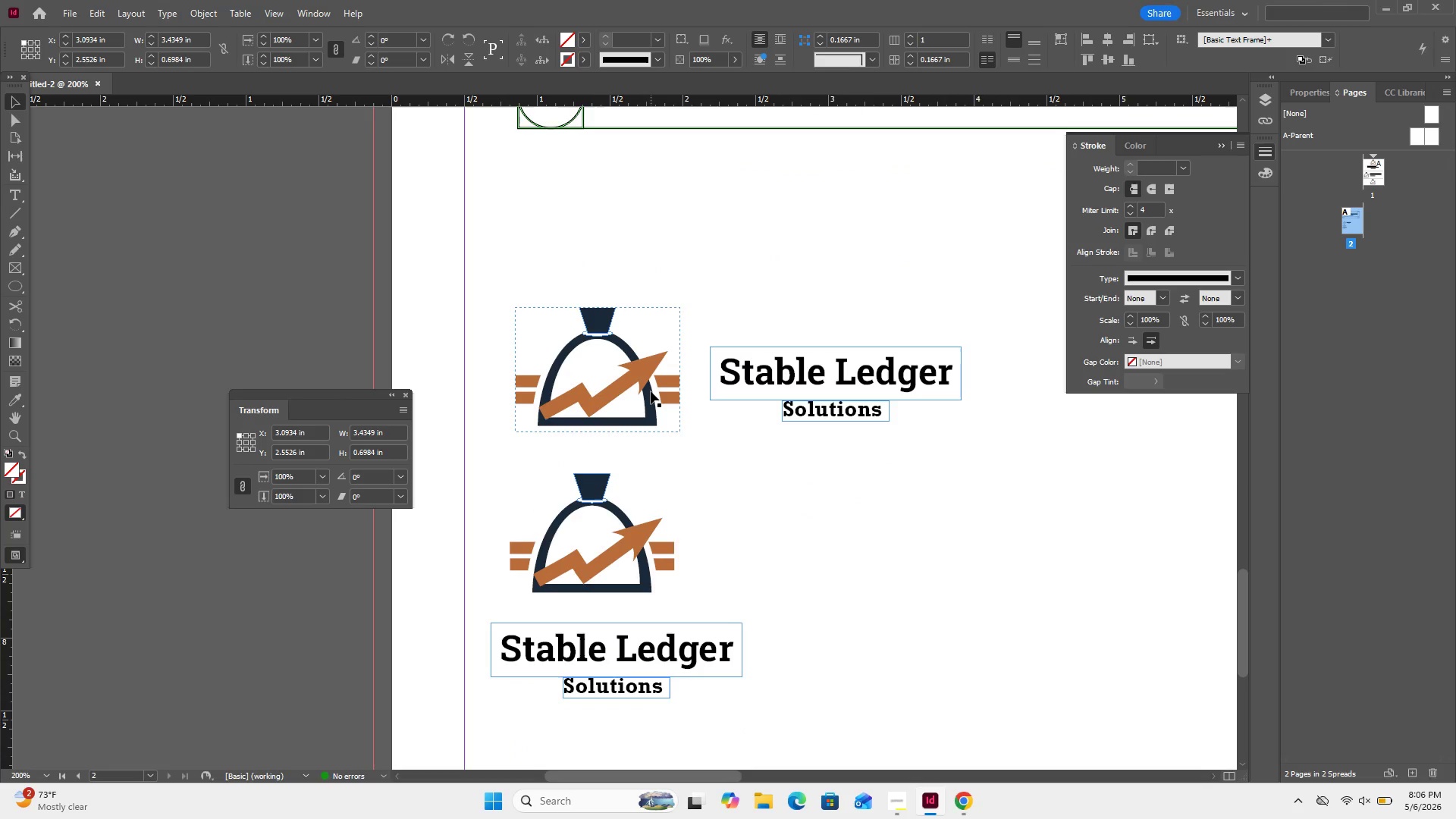 
left_click([662, 373])
 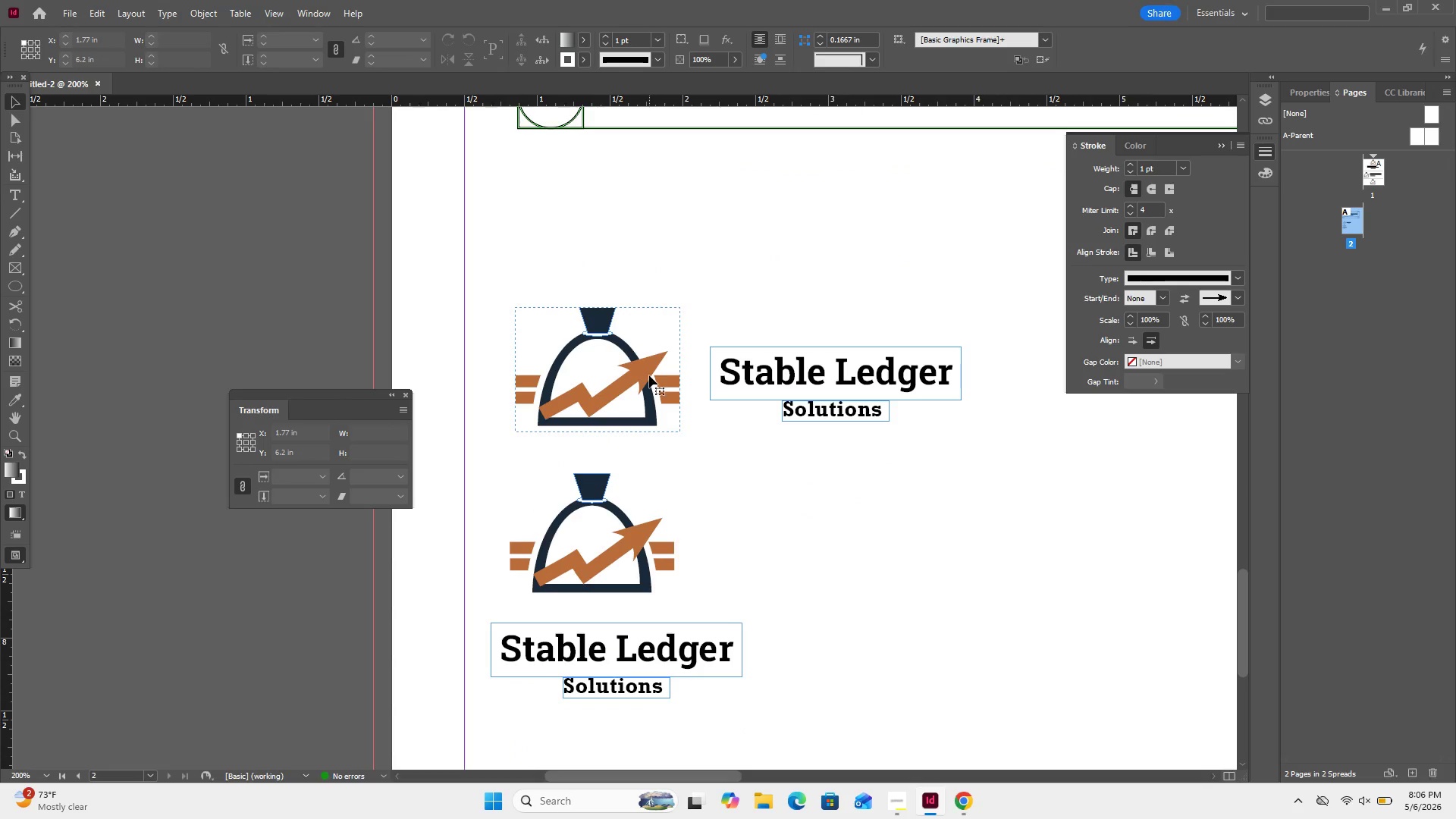 
double_click([649, 375])
 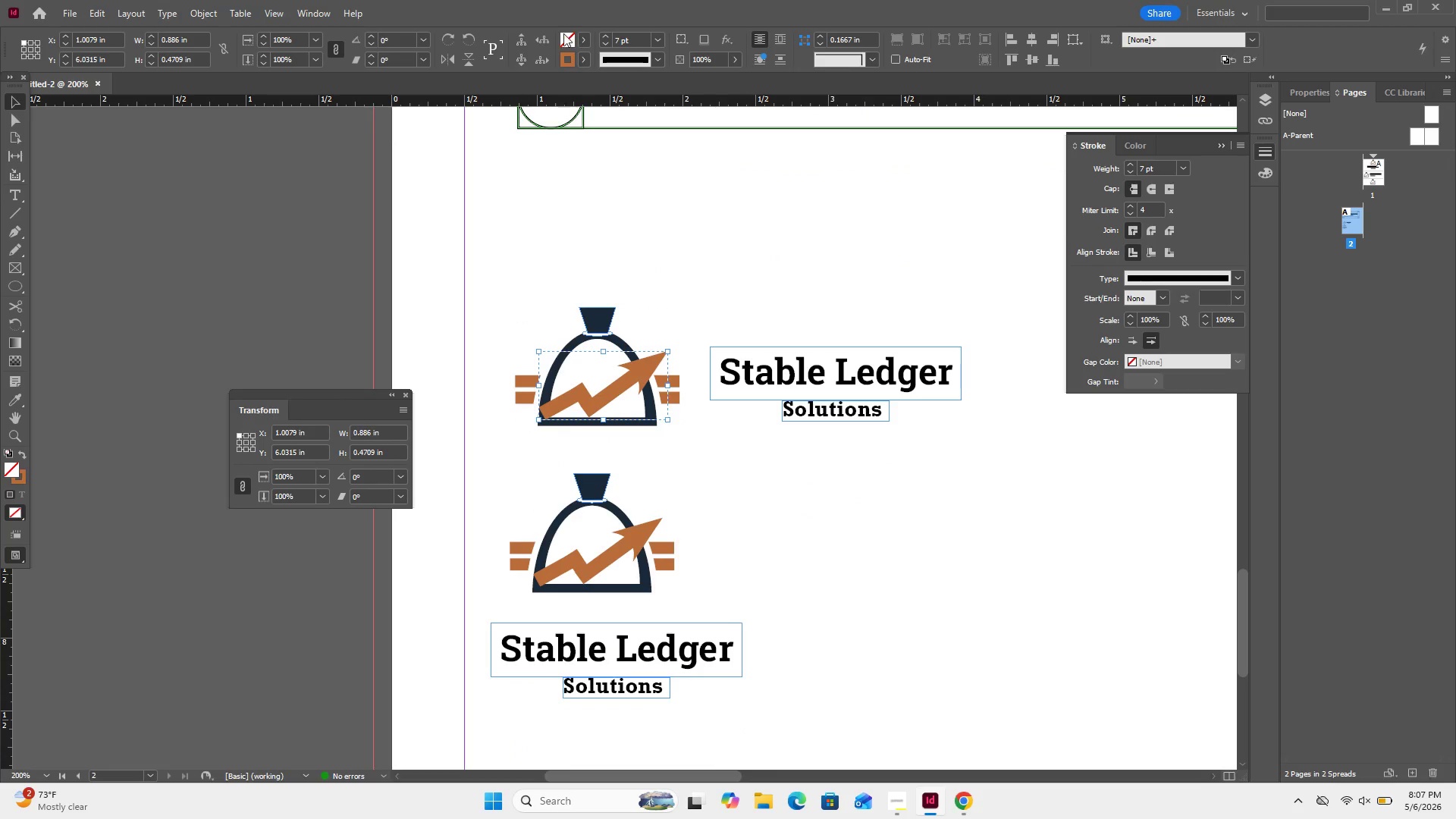 
left_click([559, 57])
 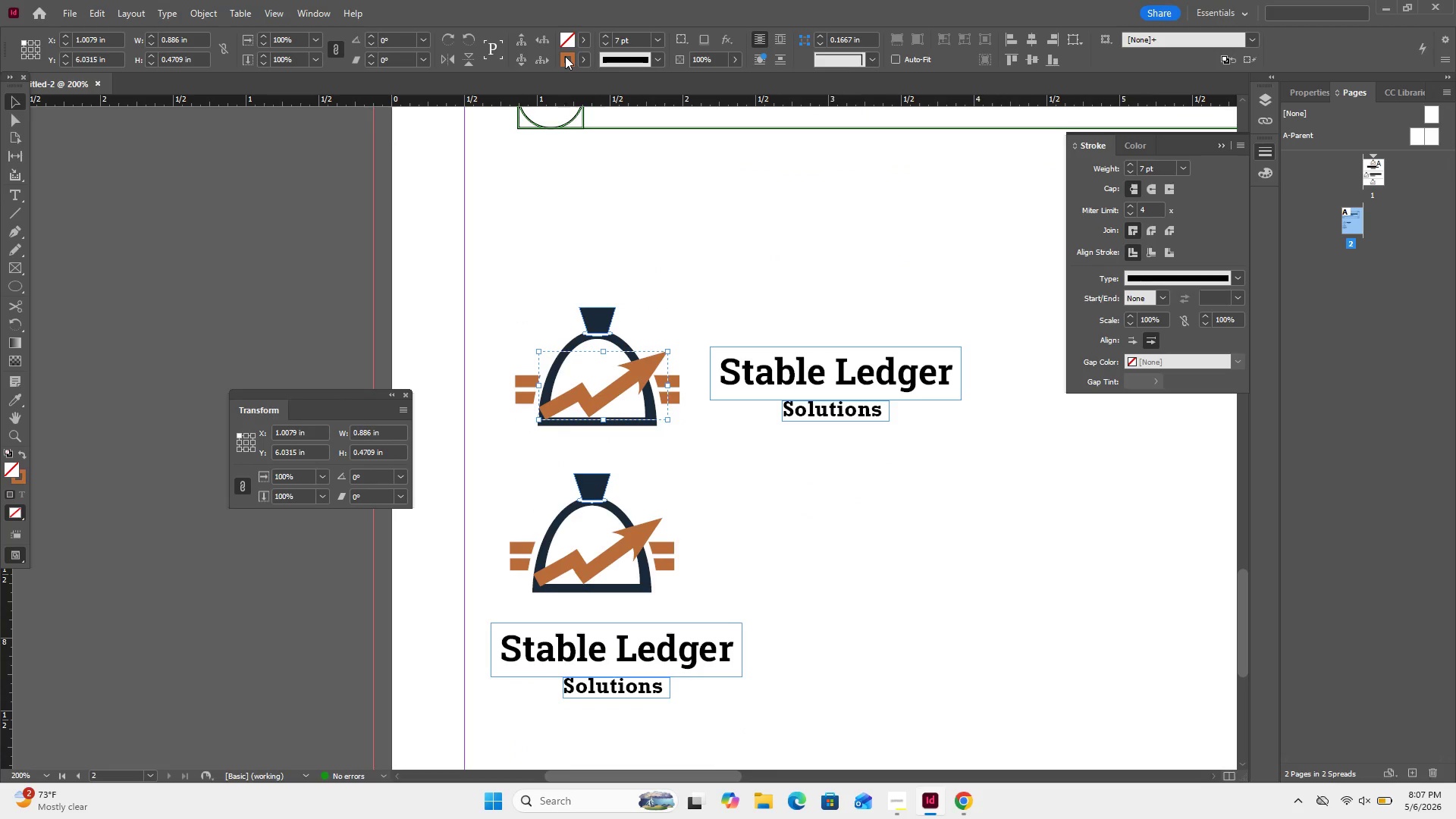 
double_click([565, 56])
 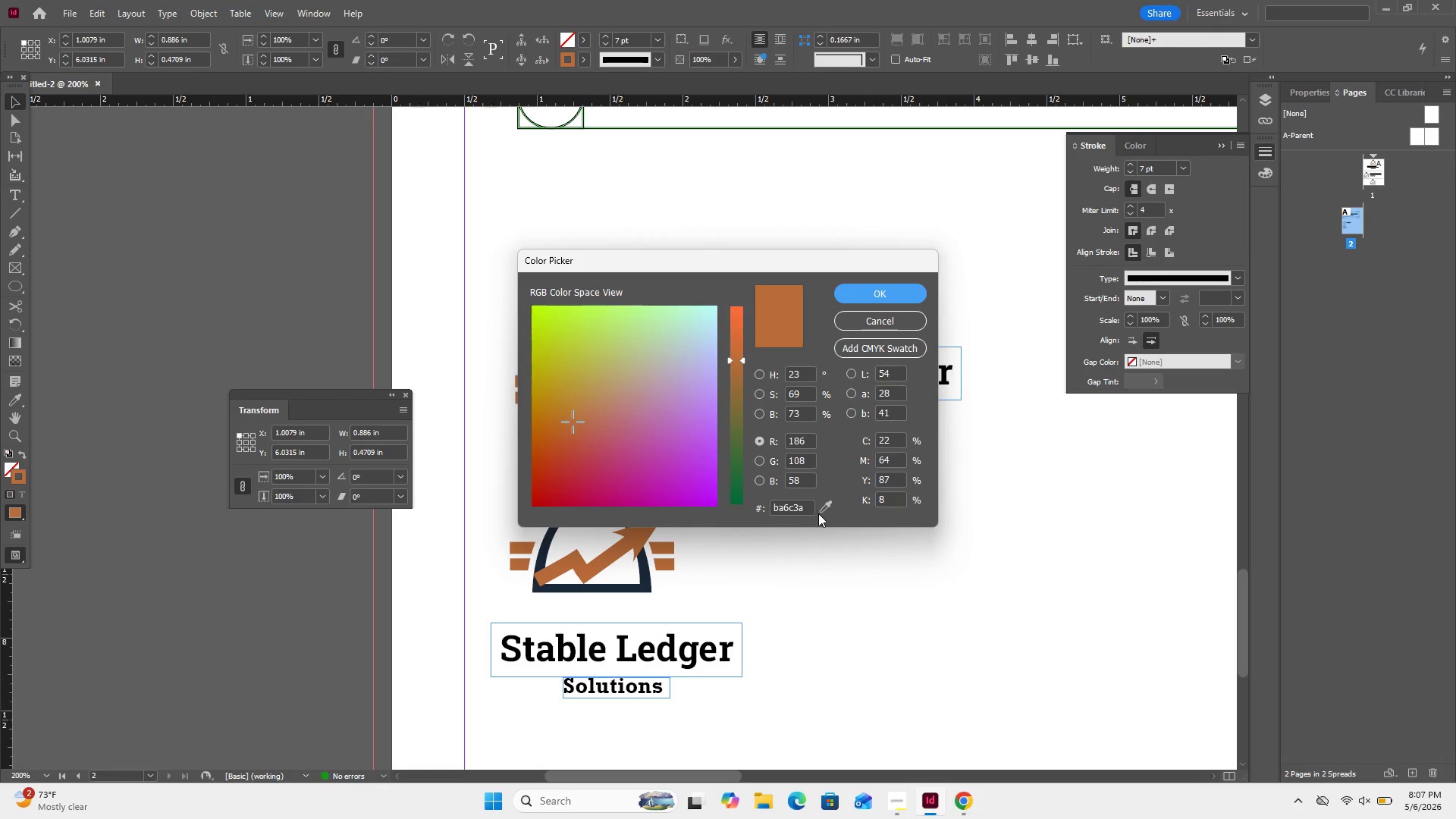 
left_click_drag(start_coordinate=[817, 504], to_coordinate=[544, 563])
 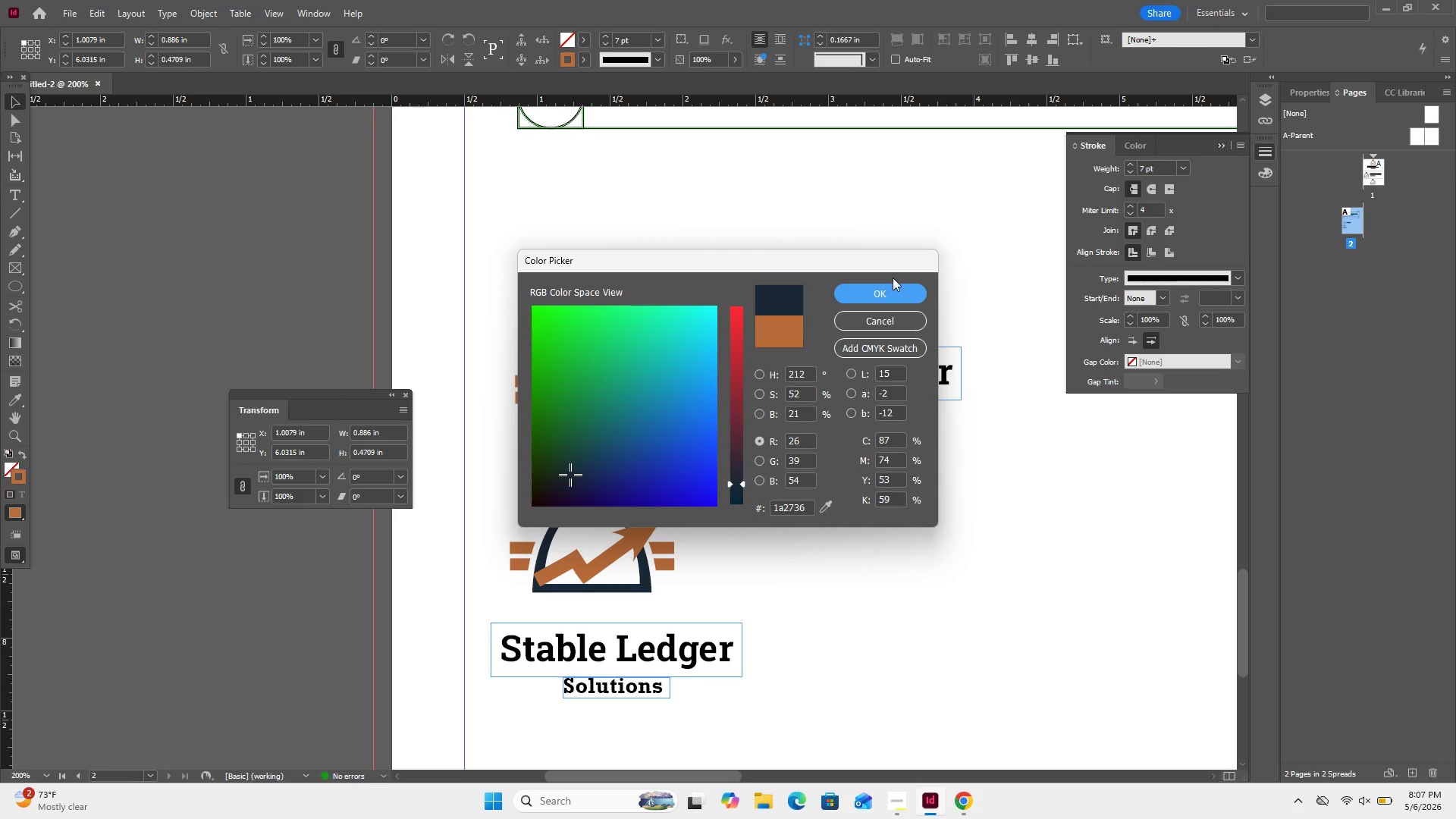 
left_click_drag(start_coordinate=[893, 278], to_coordinate=[896, 294])
 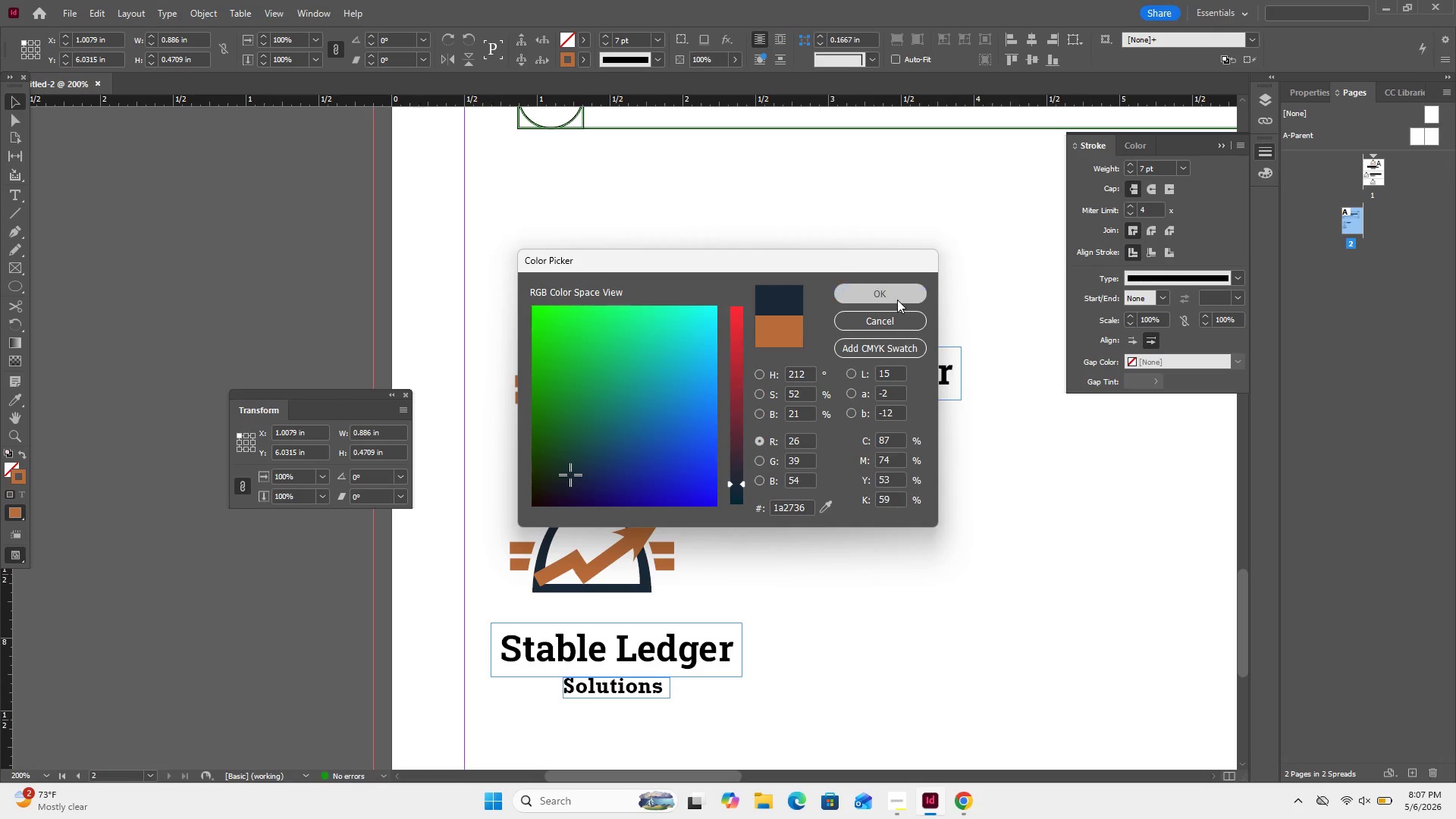 
left_click([897, 300])
 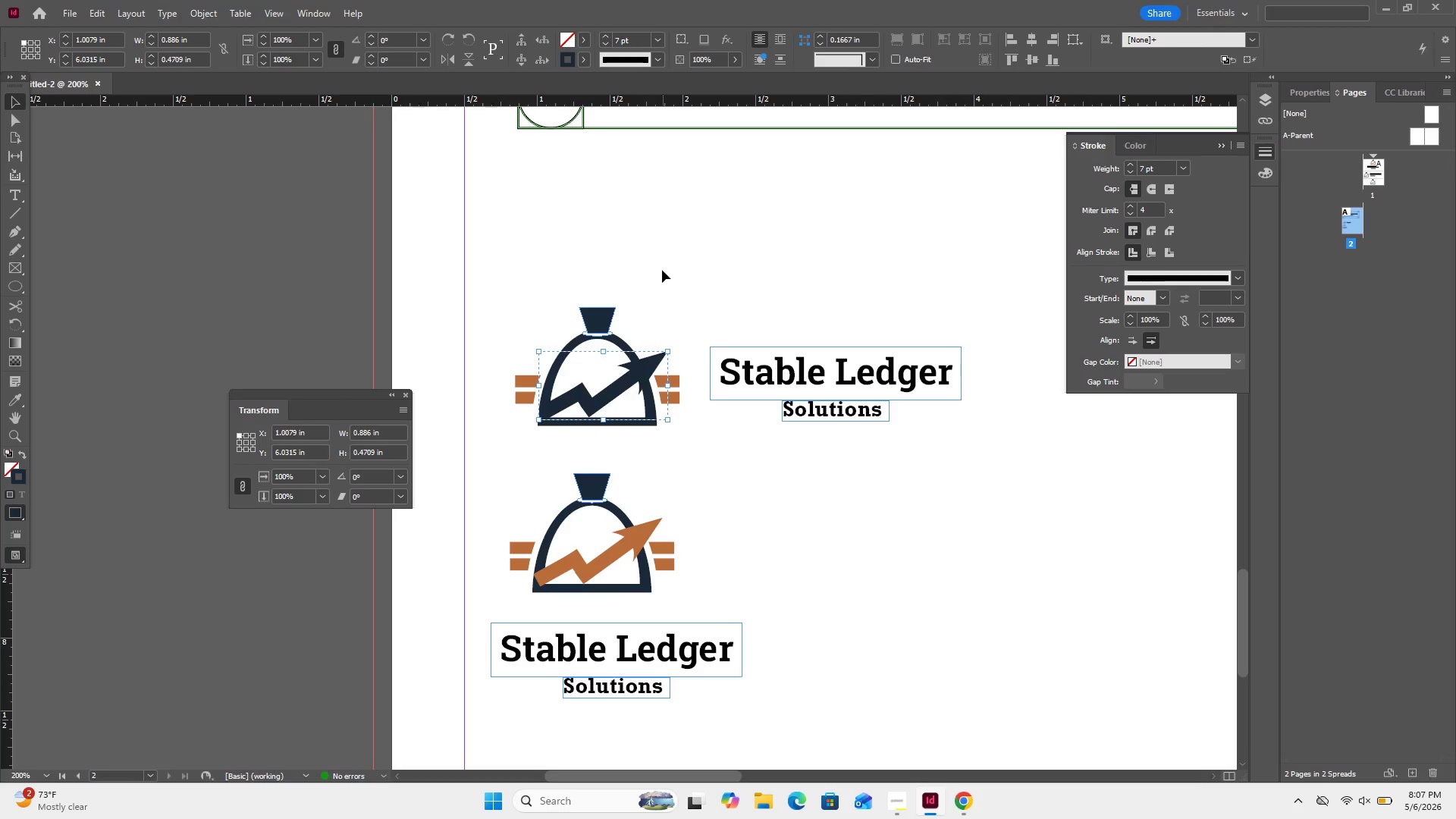 
left_click_drag(start_coordinate=[676, 359], to_coordinate=[676, 415])
 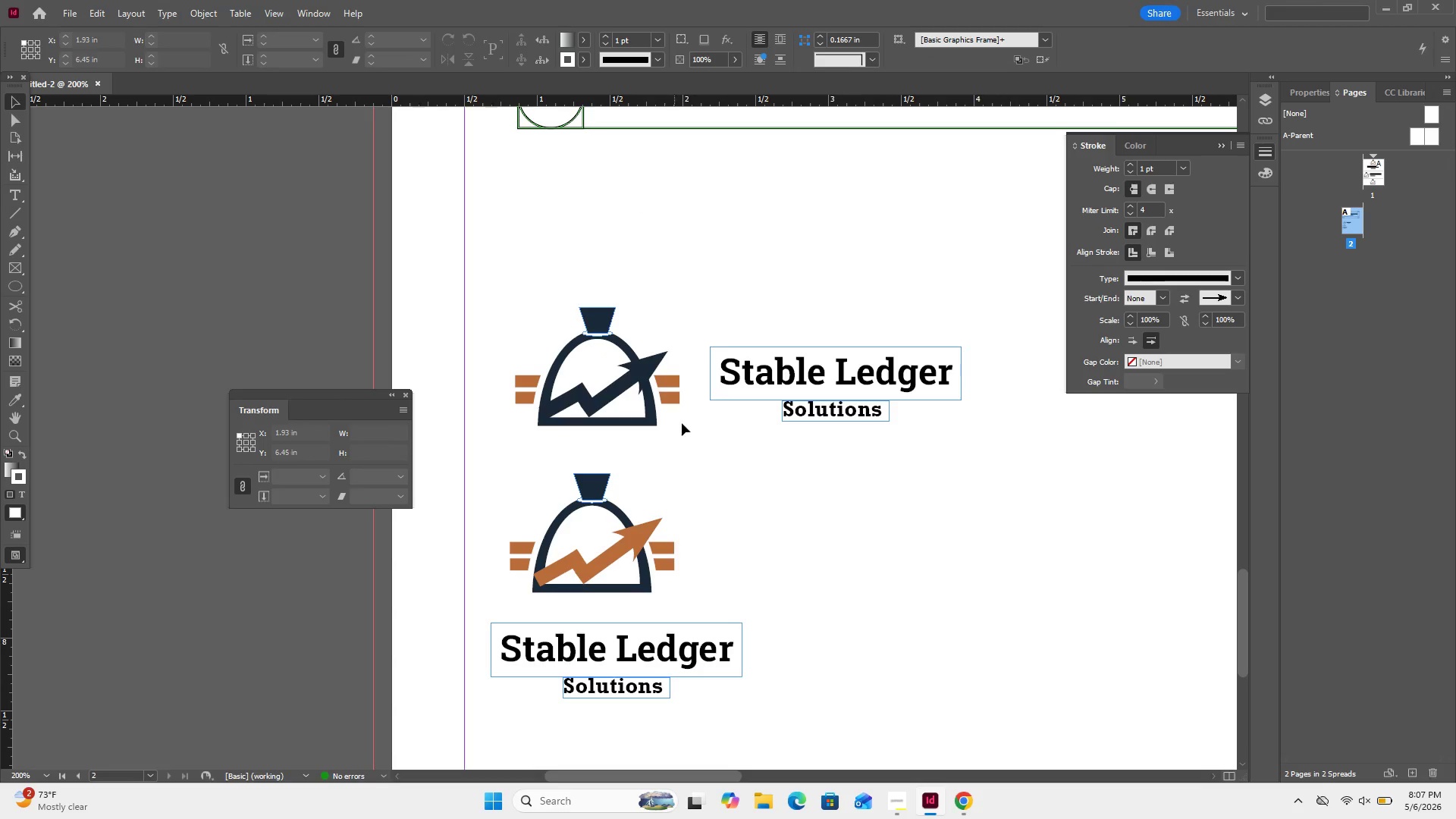 
left_click_drag(start_coordinate=[684, 425], to_coordinate=[673, 379])
 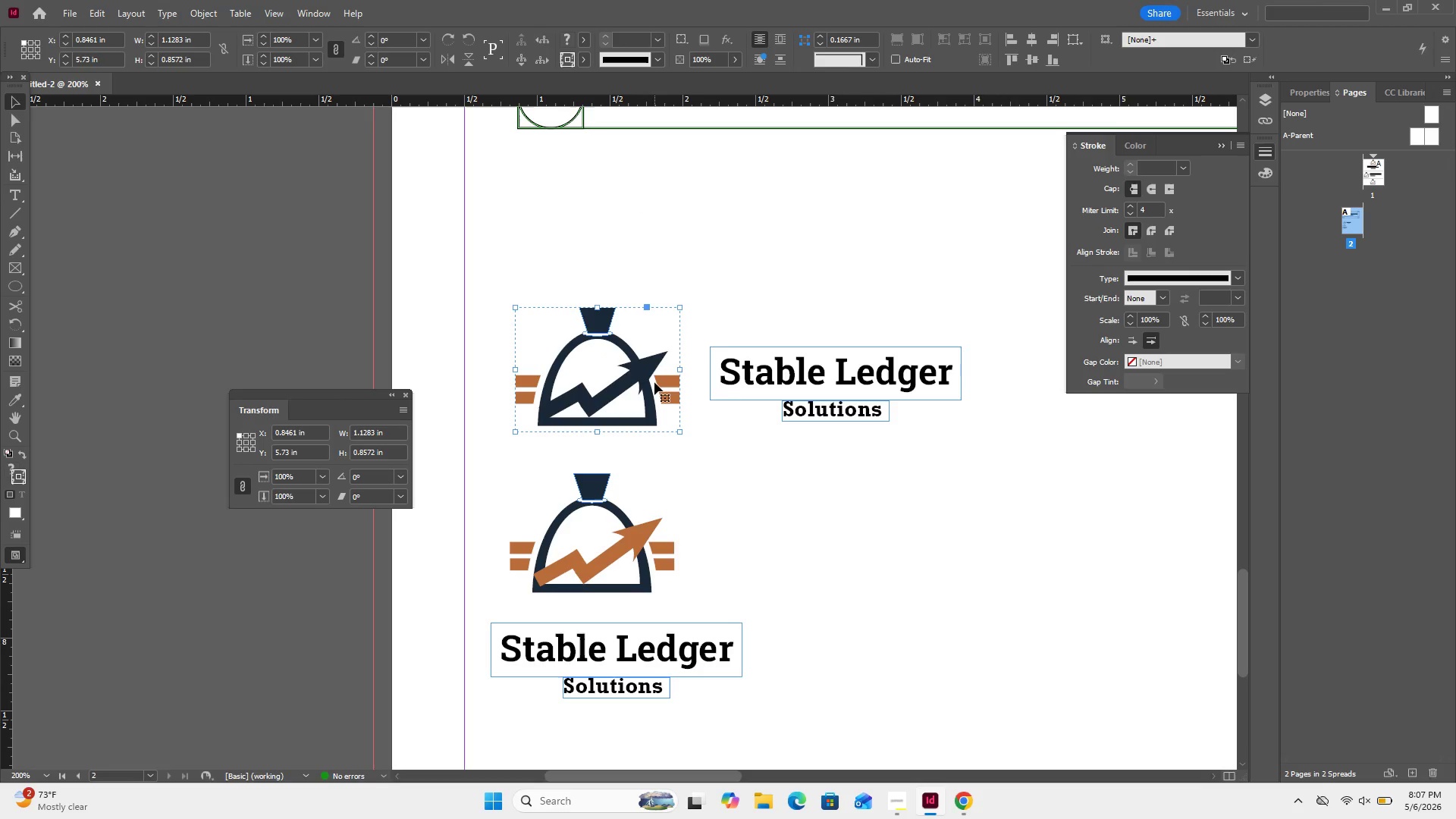 
double_click([654, 382])
 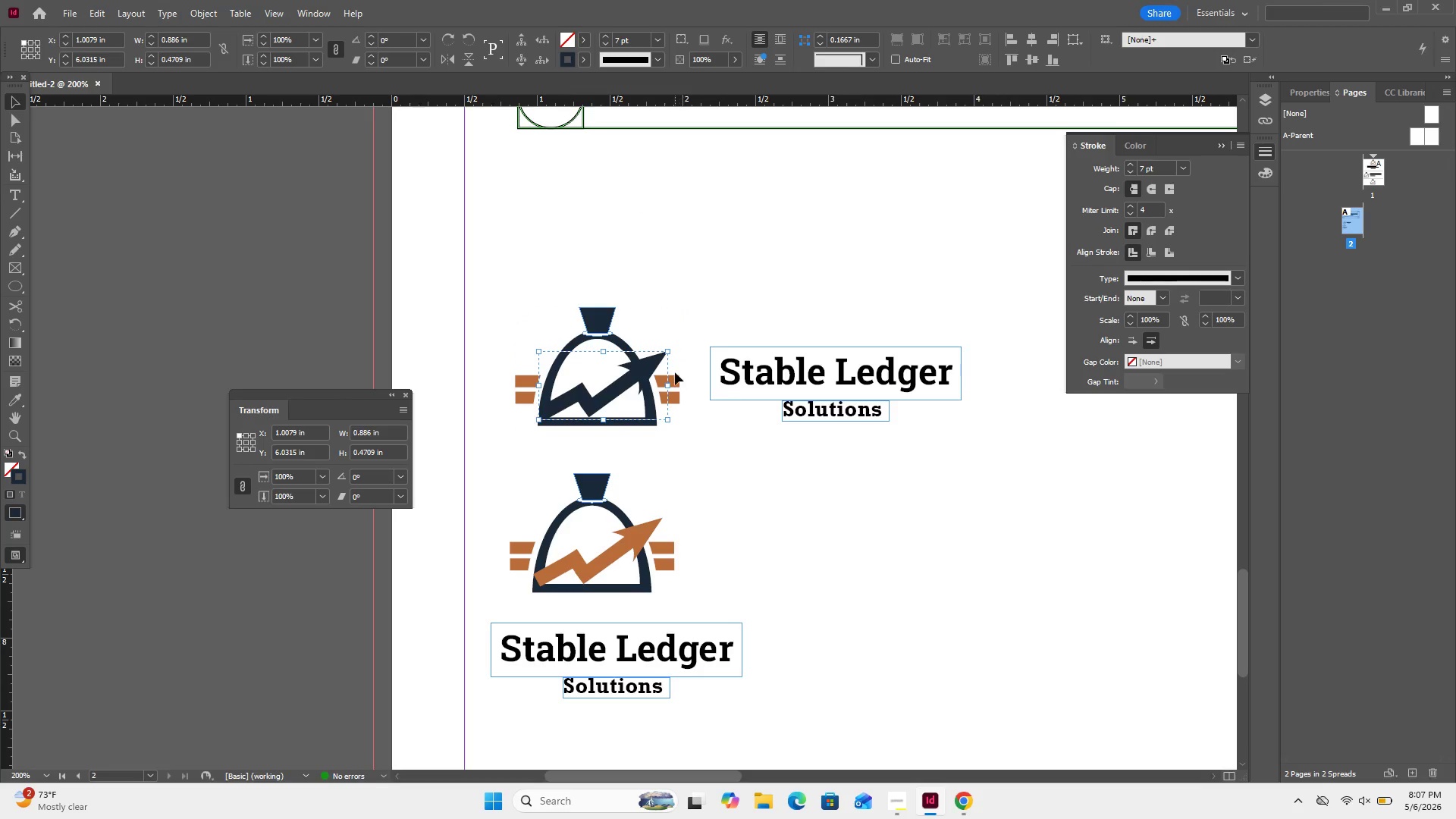 
left_click([674, 373])
 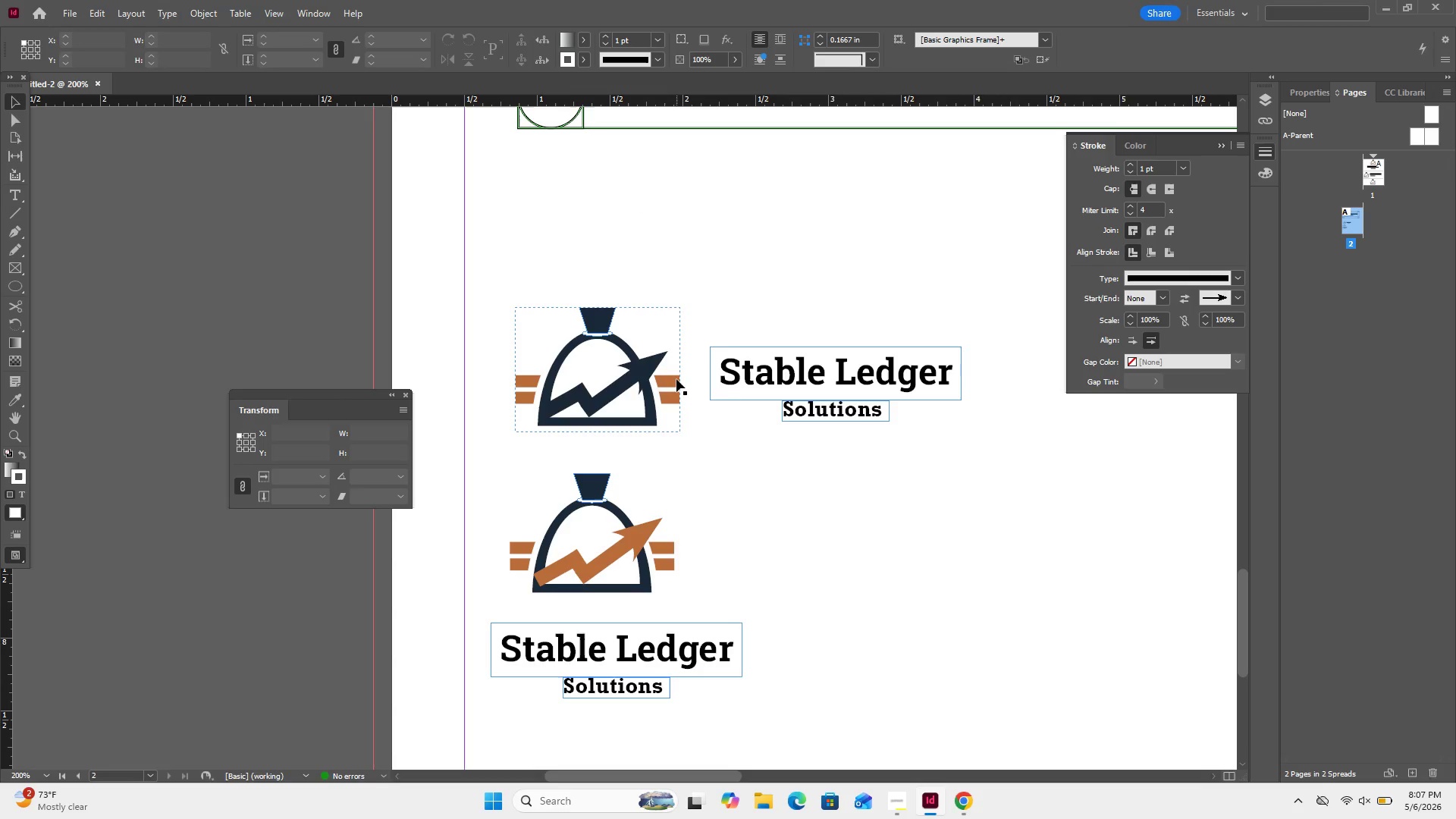 
left_click([676, 379])
 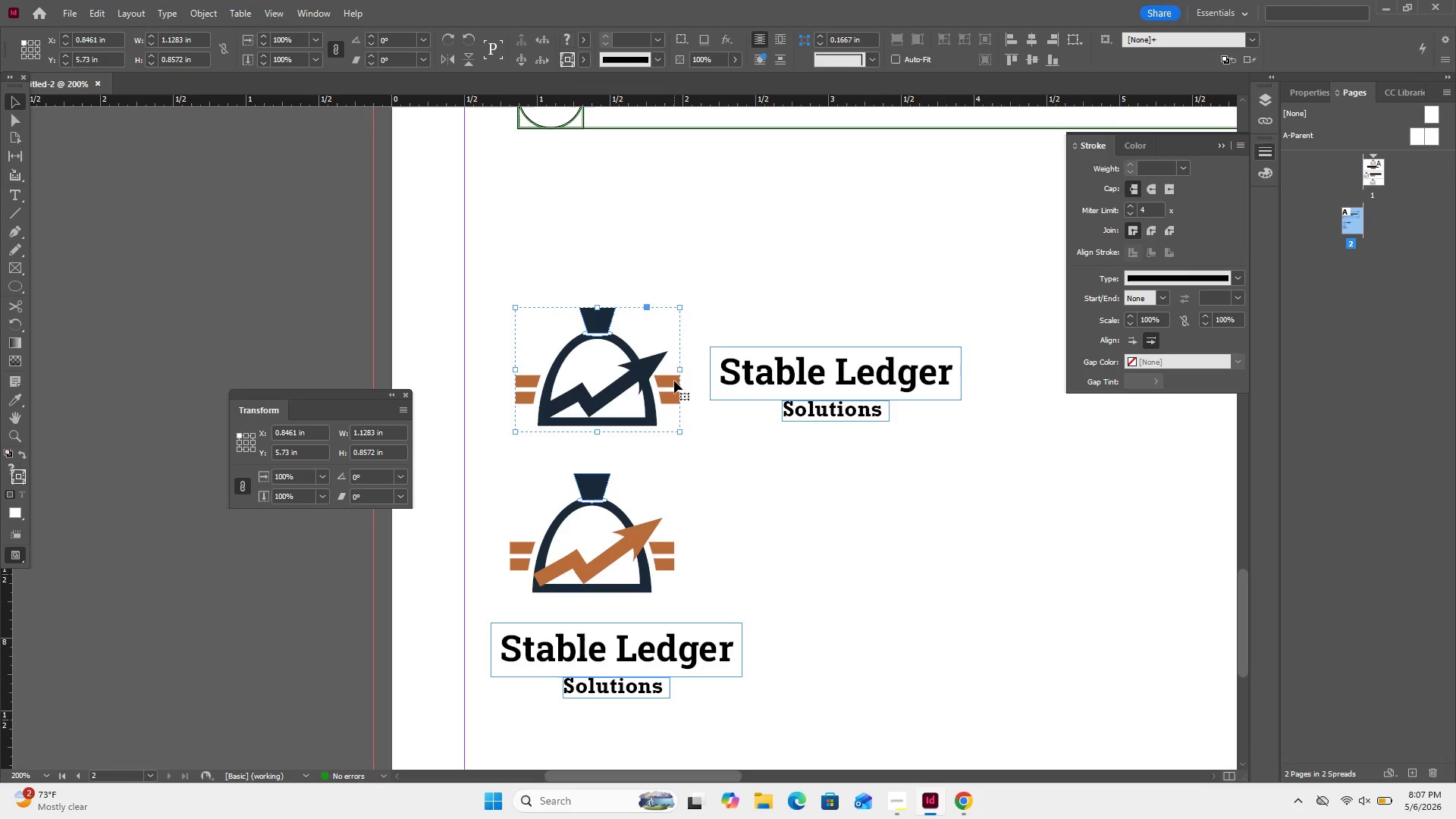 
double_click([674, 381])
 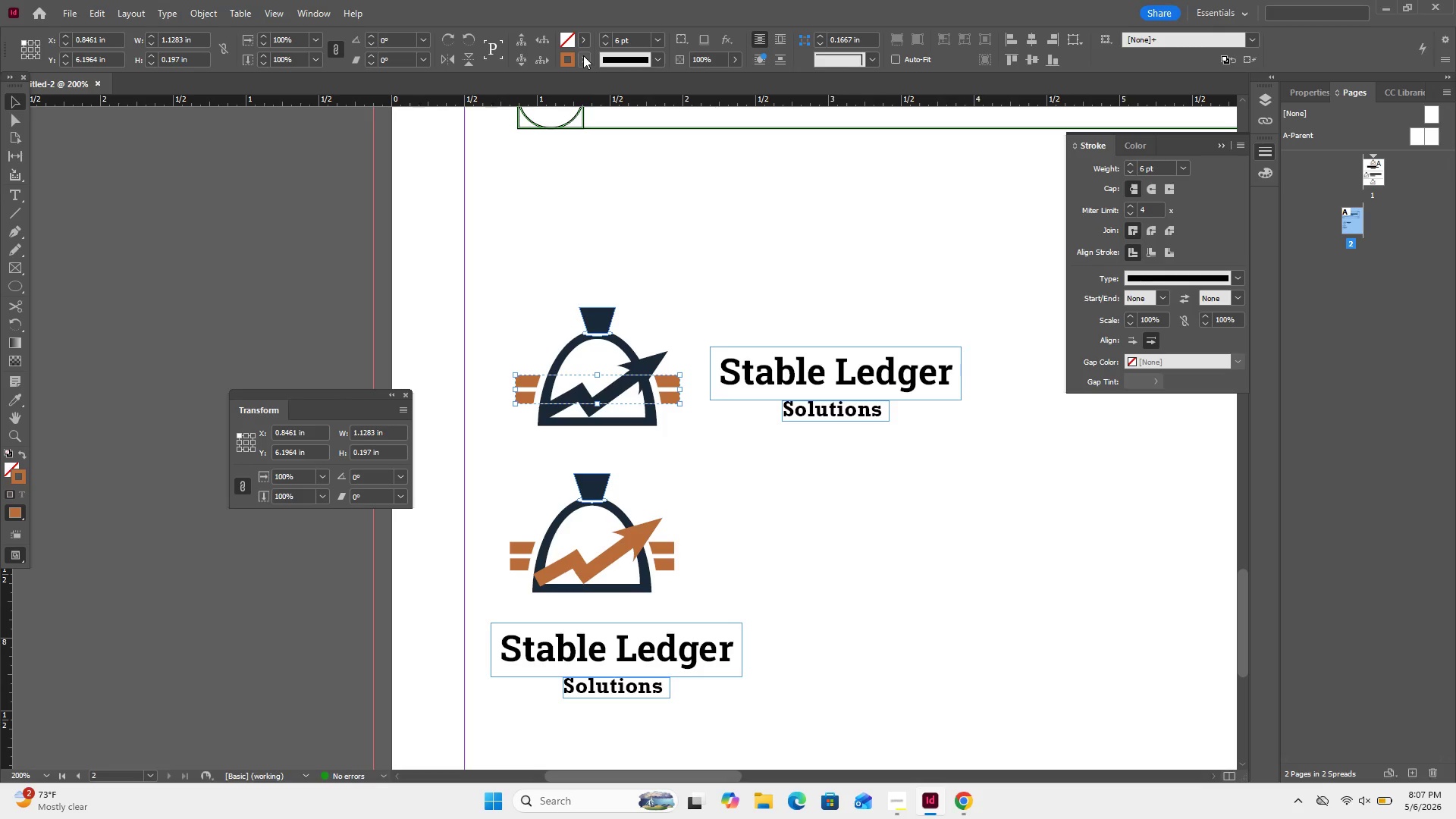 
left_click([583, 55])
 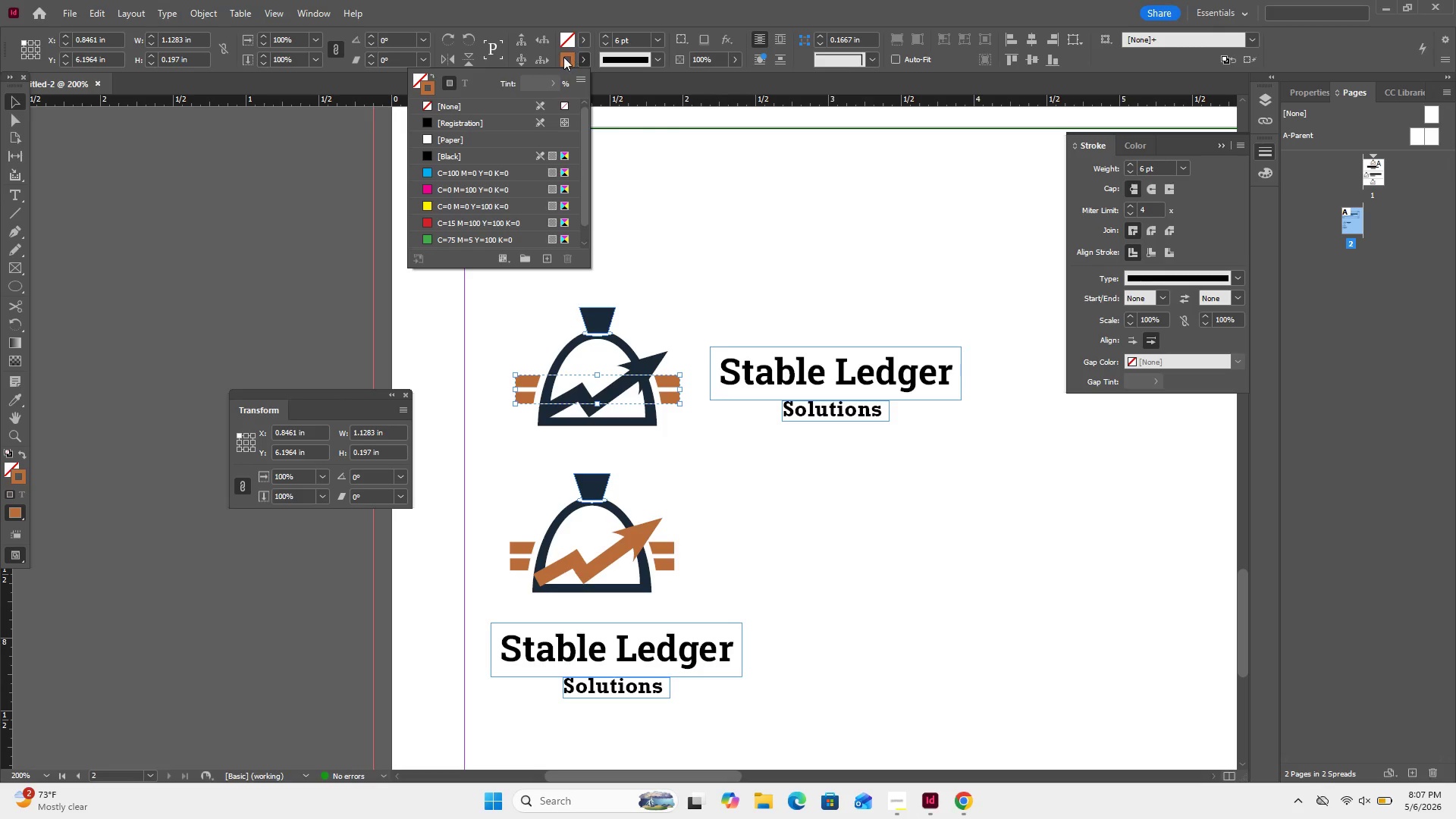 
double_click([563, 57])
 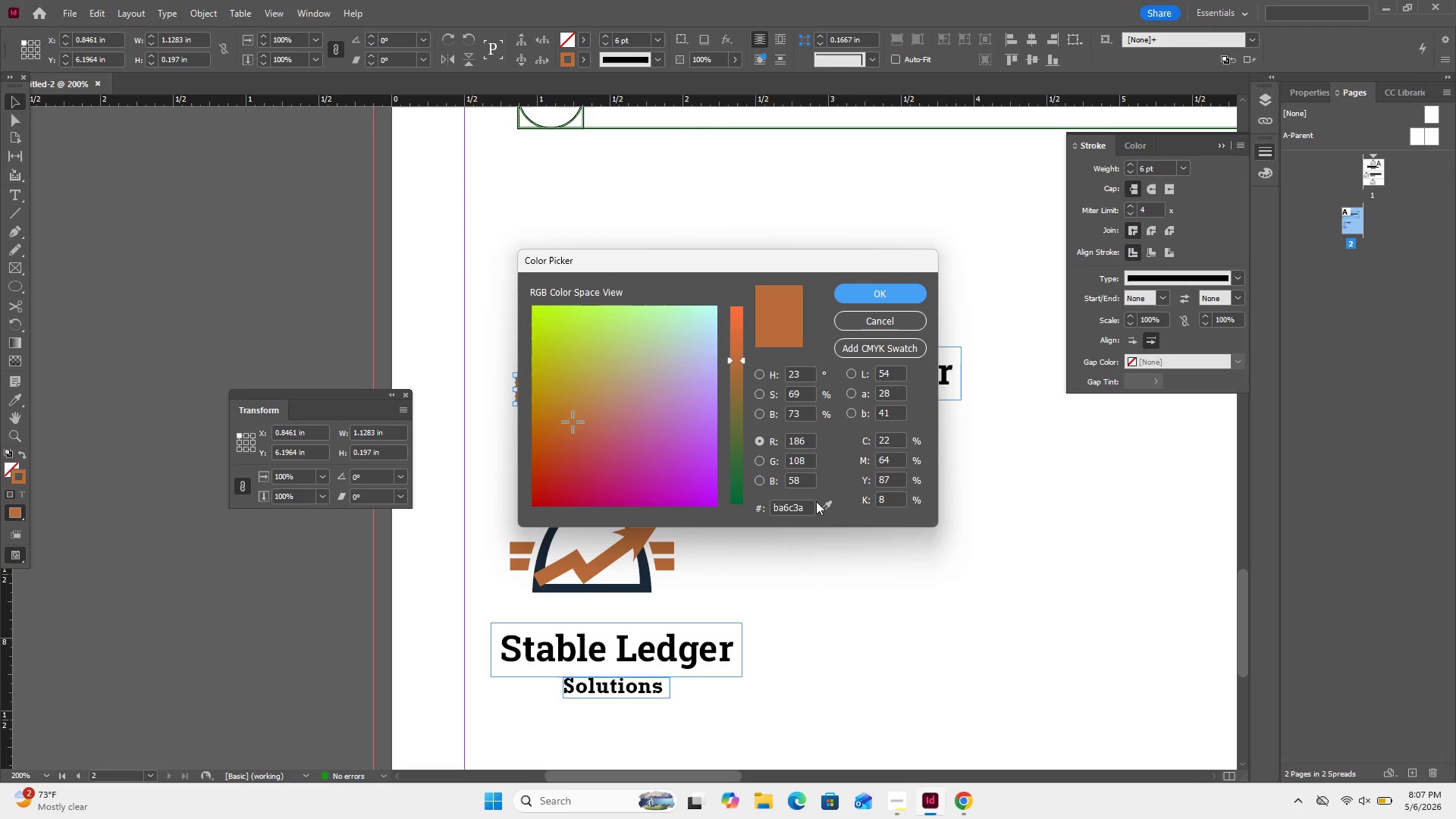 
left_click_drag(start_coordinate=[828, 503], to_coordinate=[647, 581])
 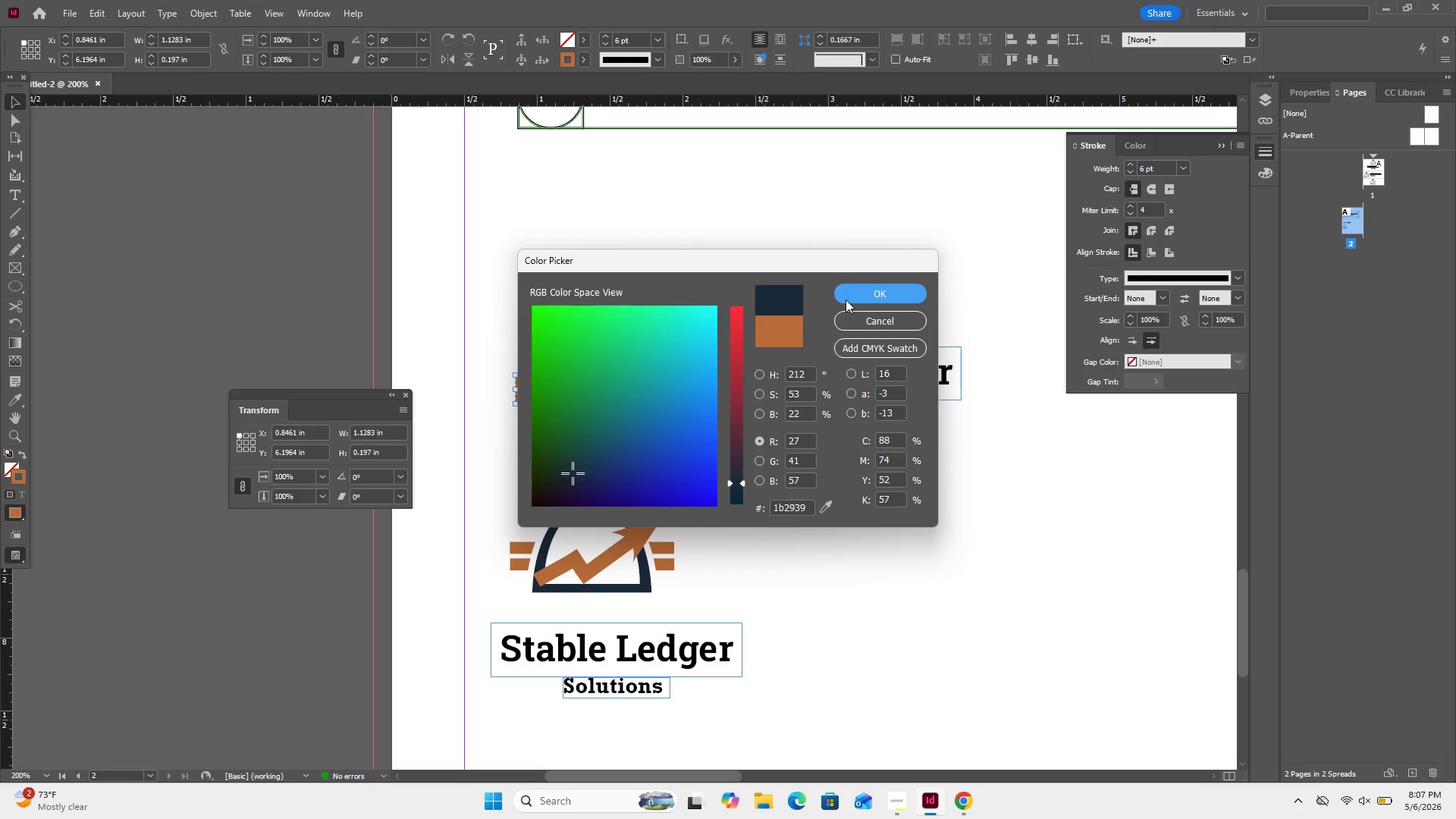 
left_click([846, 300])
 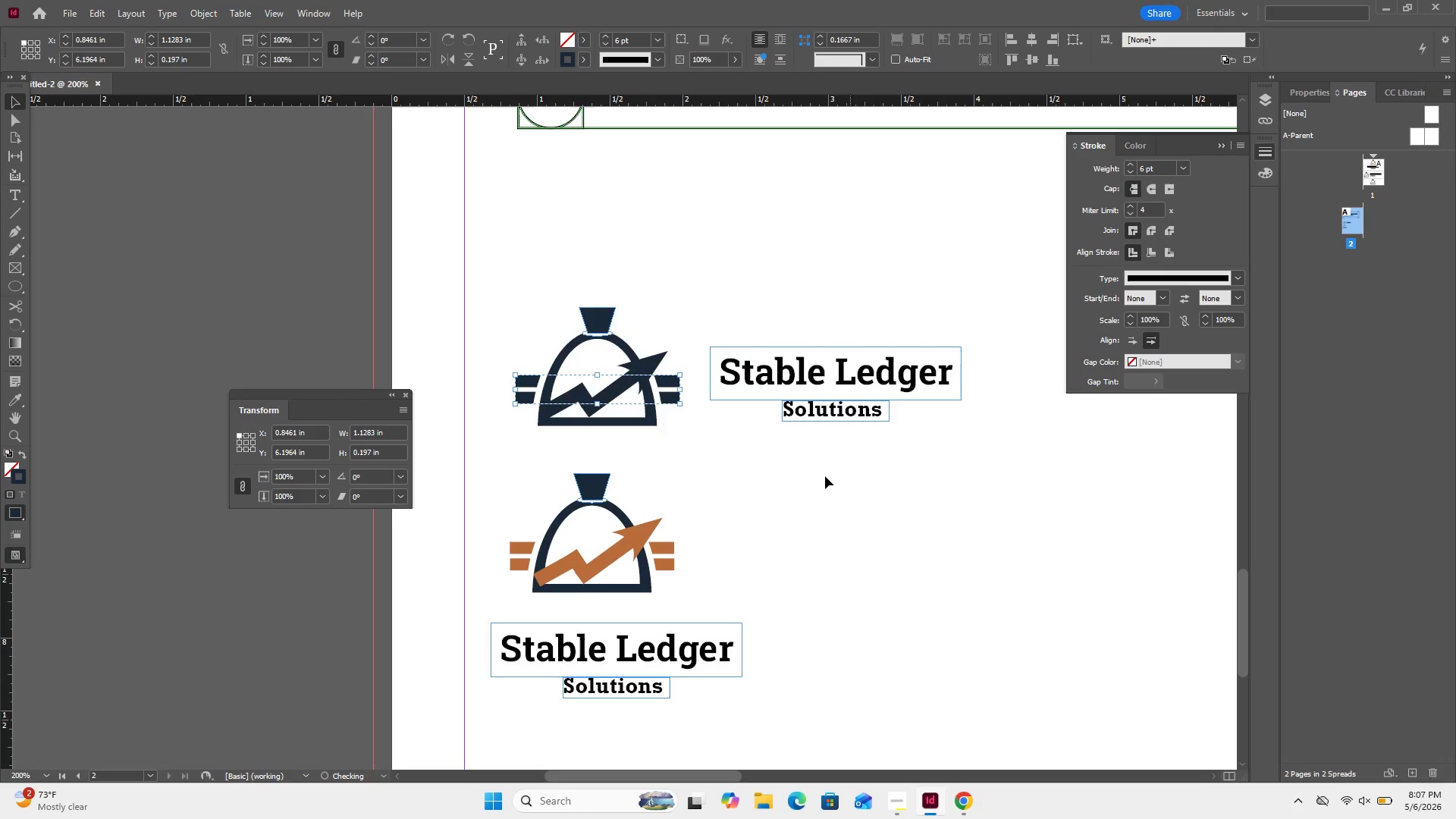 
left_click([821, 479])
 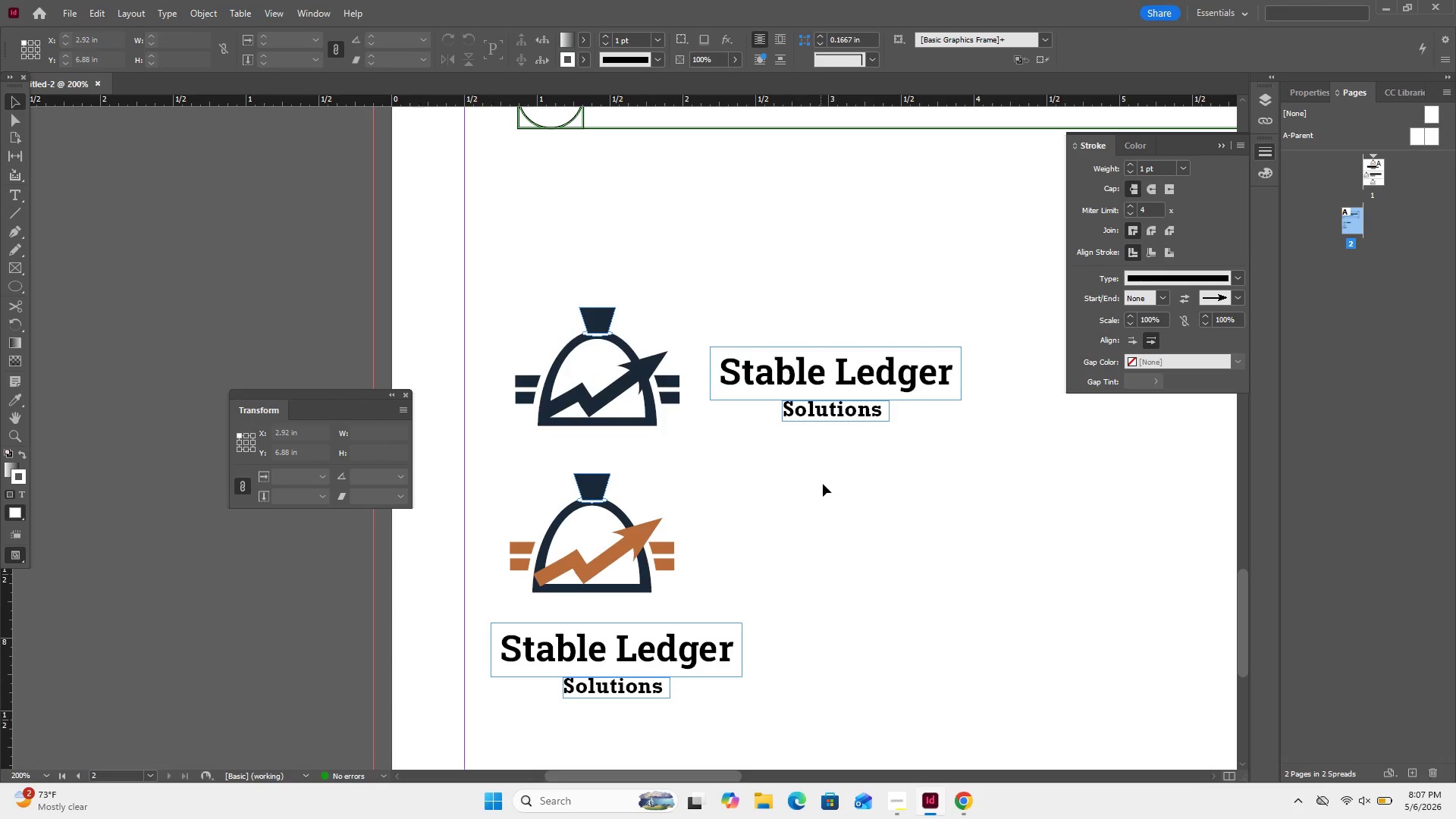 
left_click_drag(start_coordinate=[858, 468], to_coordinate=[805, 318])
 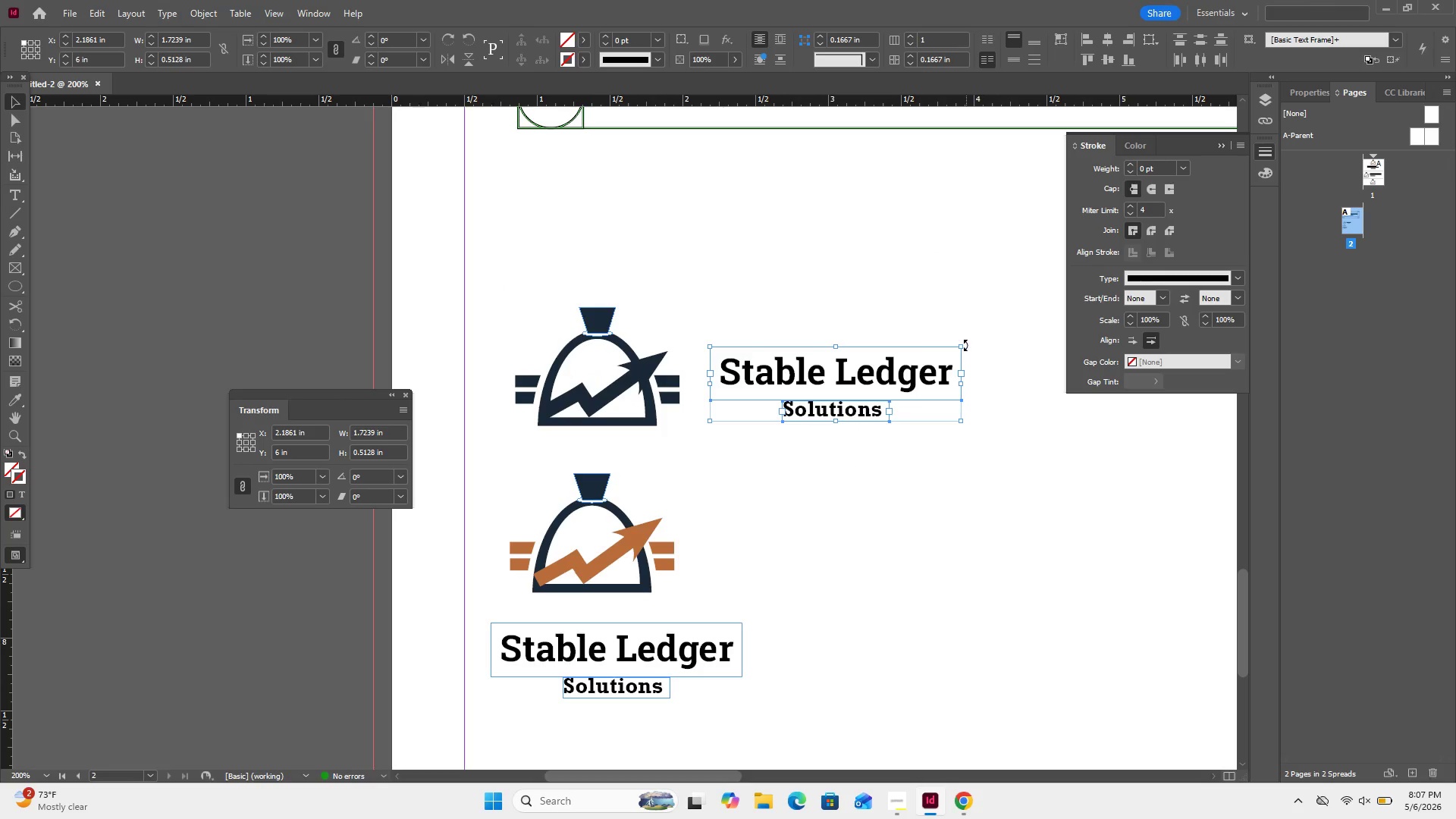 
left_click_drag(start_coordinate=[966, 345], to_coordinate=[902, 334])
 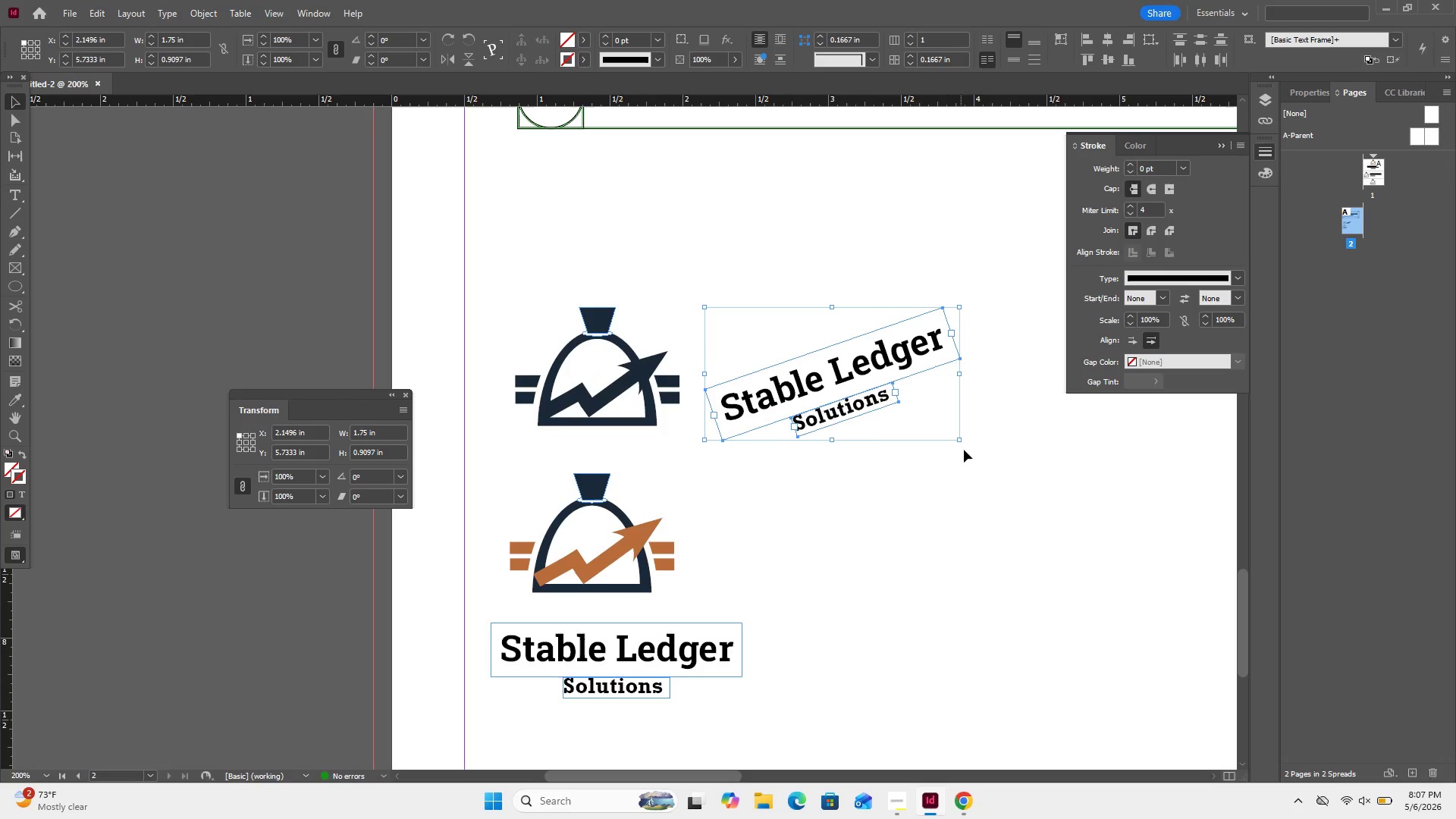 
left_click([967, 453])
 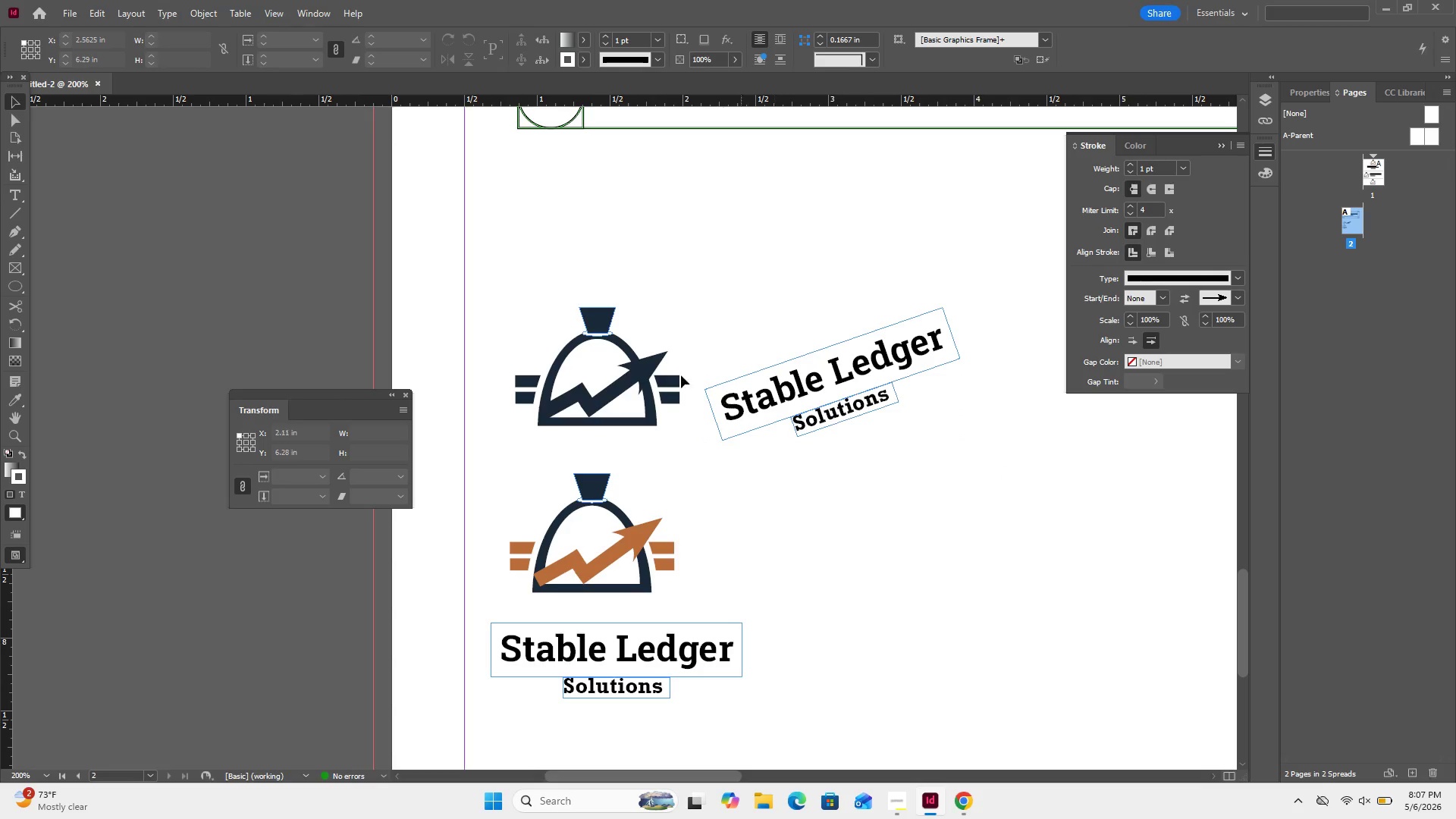 
left_click_drag(start_coordinate=[511, 293], to_coordinate=[637, 428])
 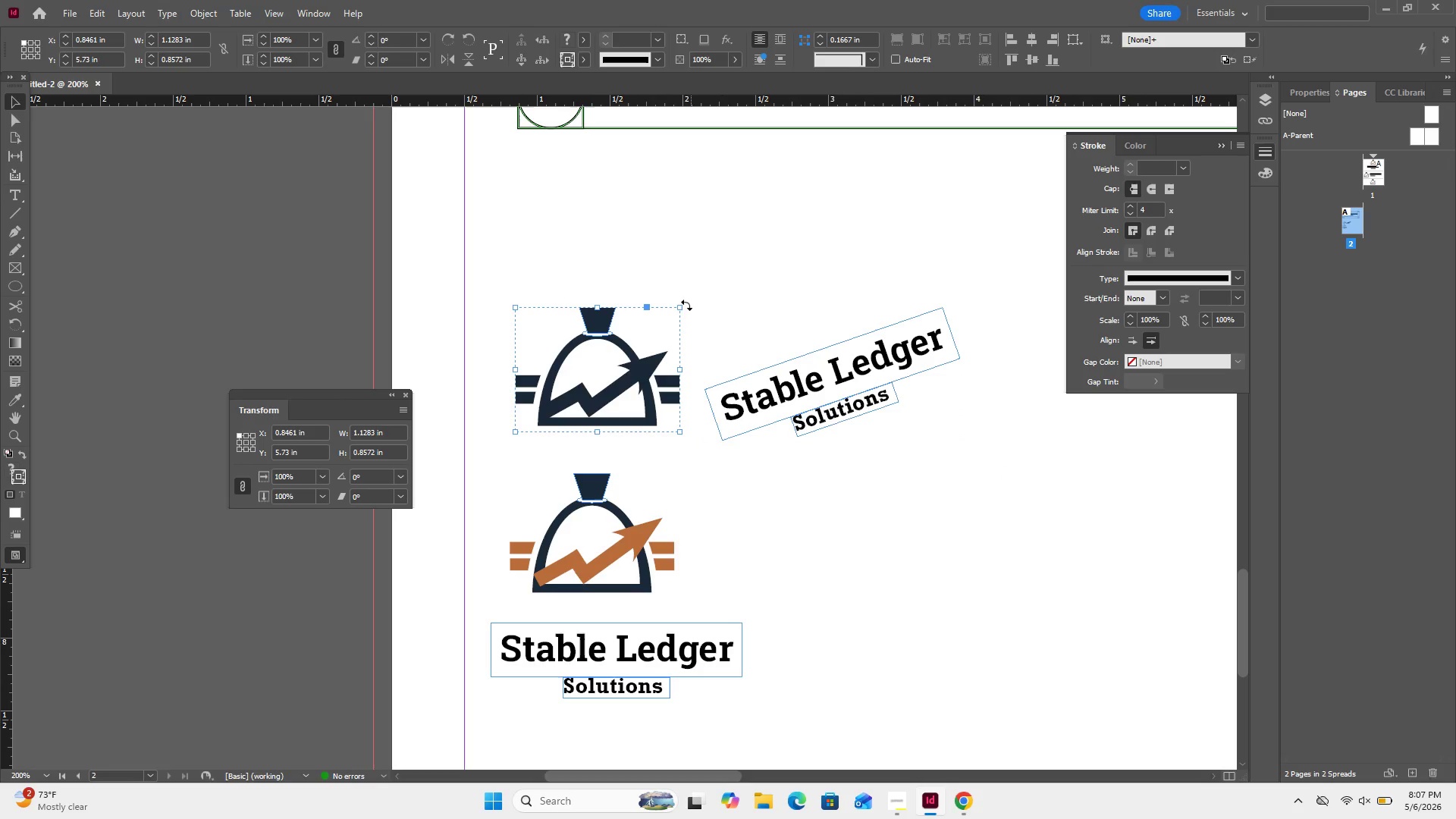 
left_click_drag(start_coordinate=[686, 305], to_coordinate=[633, 265])
 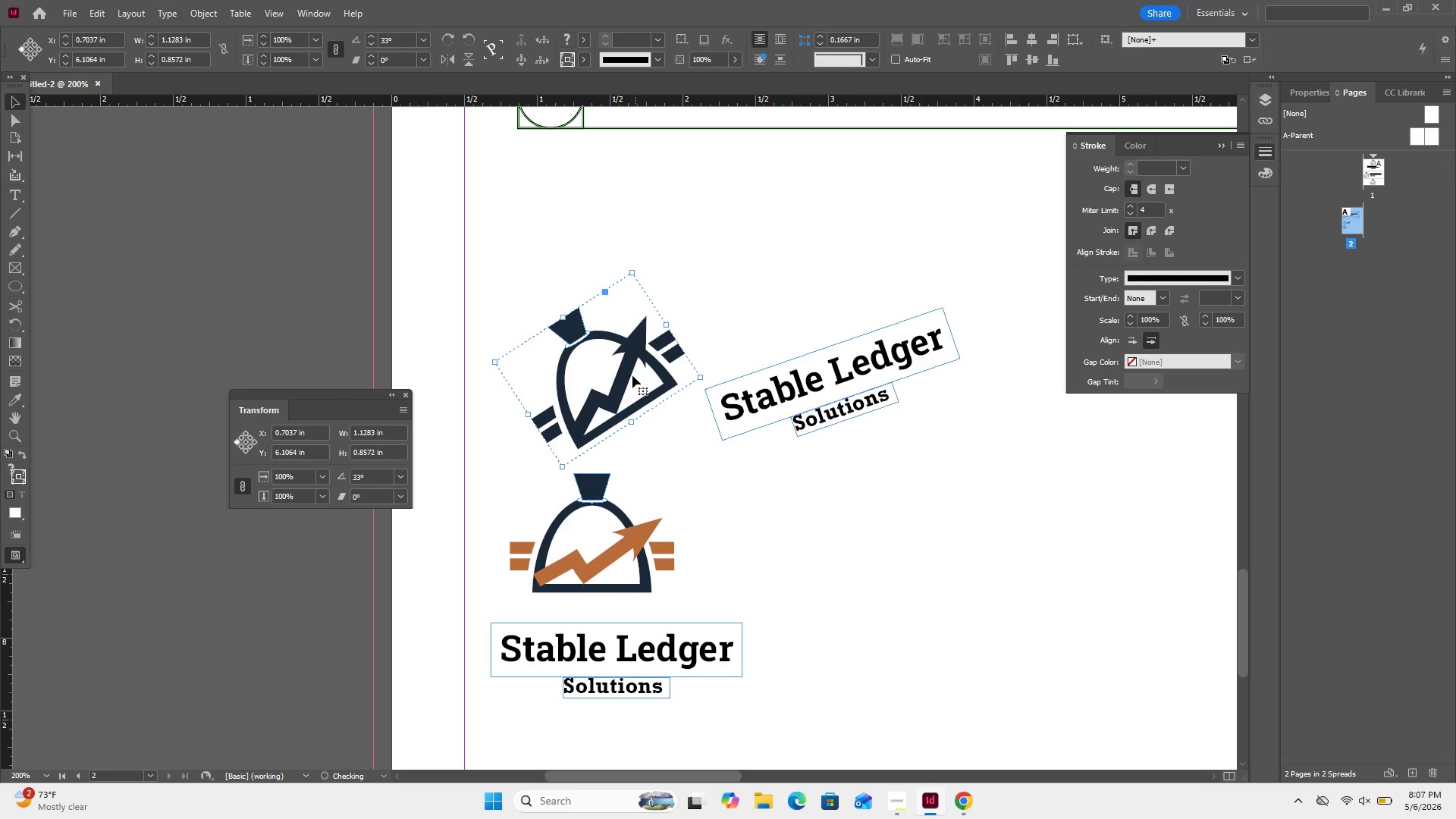 
left_click_drag(start_coordinate=[632, 375], to_coordinate=[816, 276])
 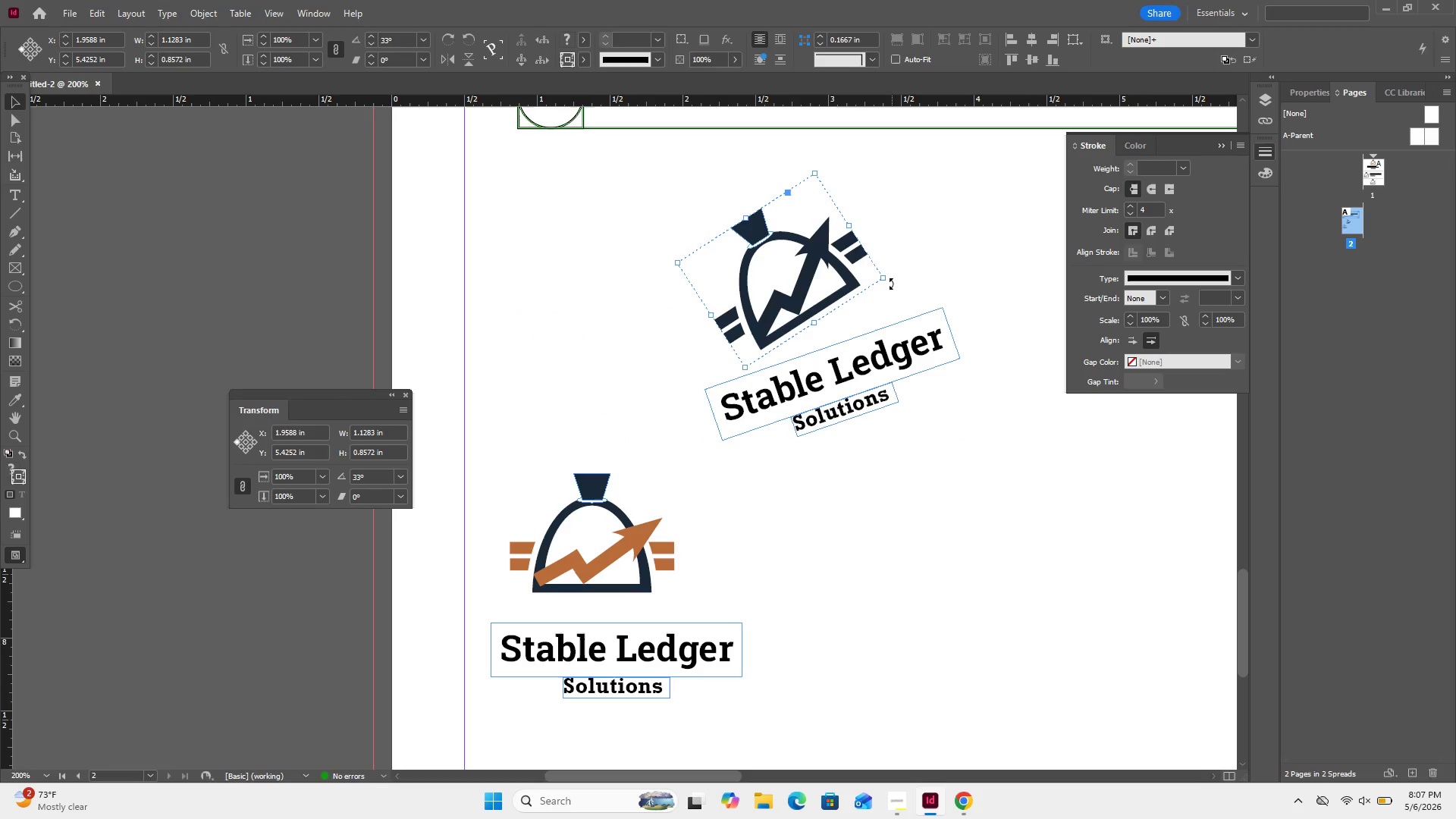 
left_click_drag(start_coordinate=[892, 284], to_coordinate=[896, 309])
 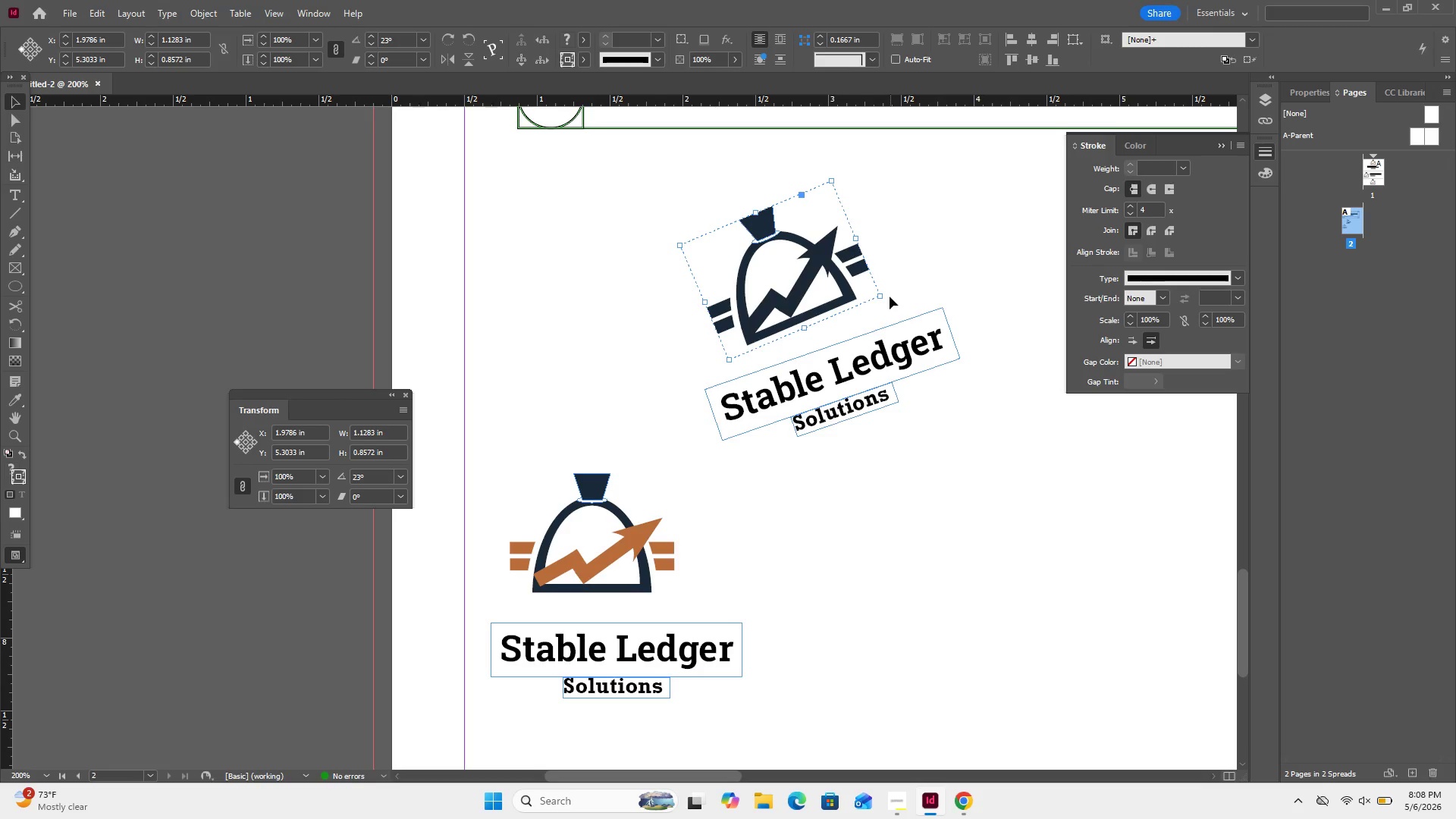 
left_click_drag(start_coordinate=[886, 298], to_coordinate=[885, 306])
 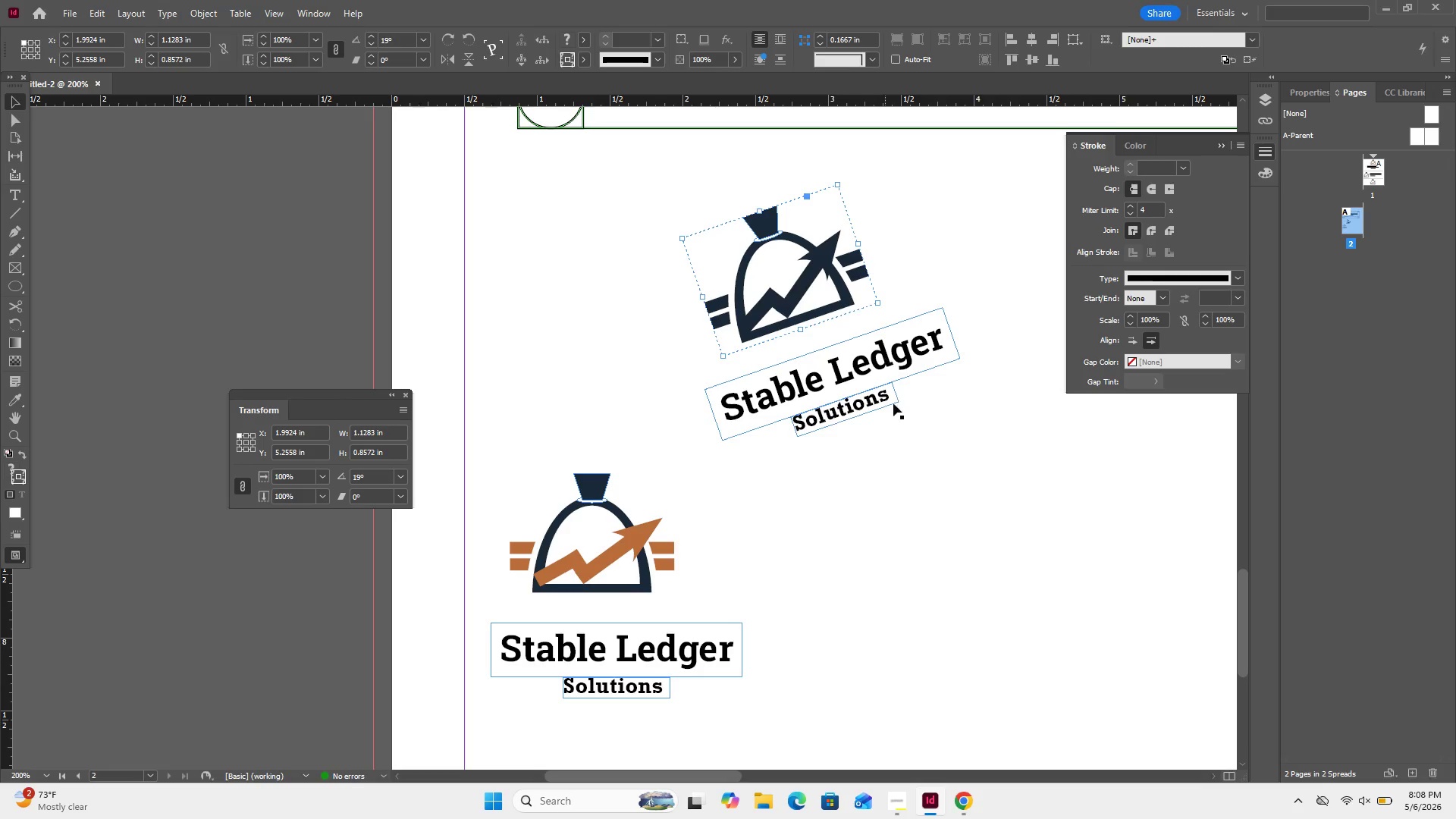 
left_click([900, 428])
 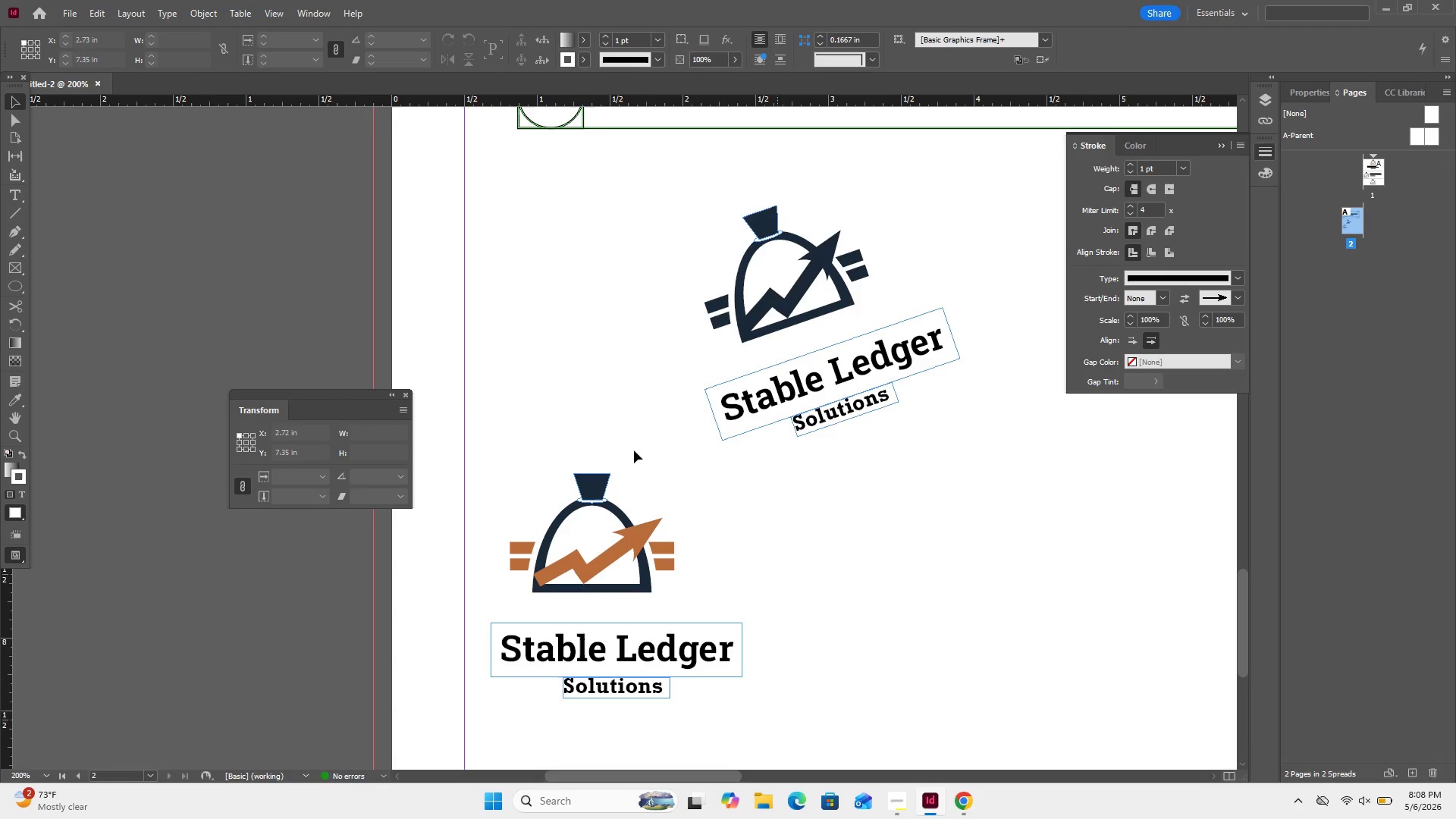 
left_click_drag(start_coordinate=[511, 424], to_coordinate=[658, 700])
 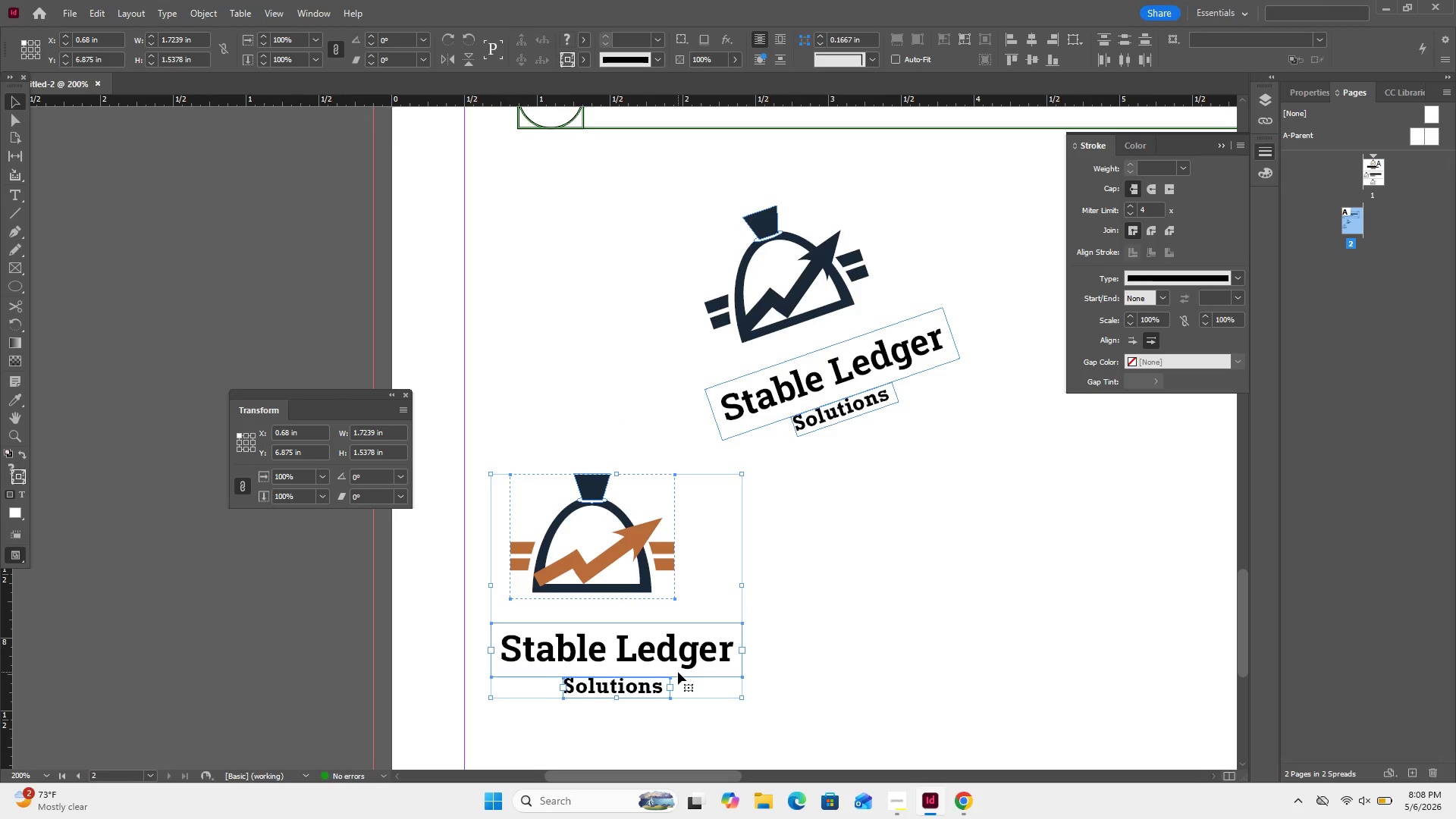 
key(Delete)
 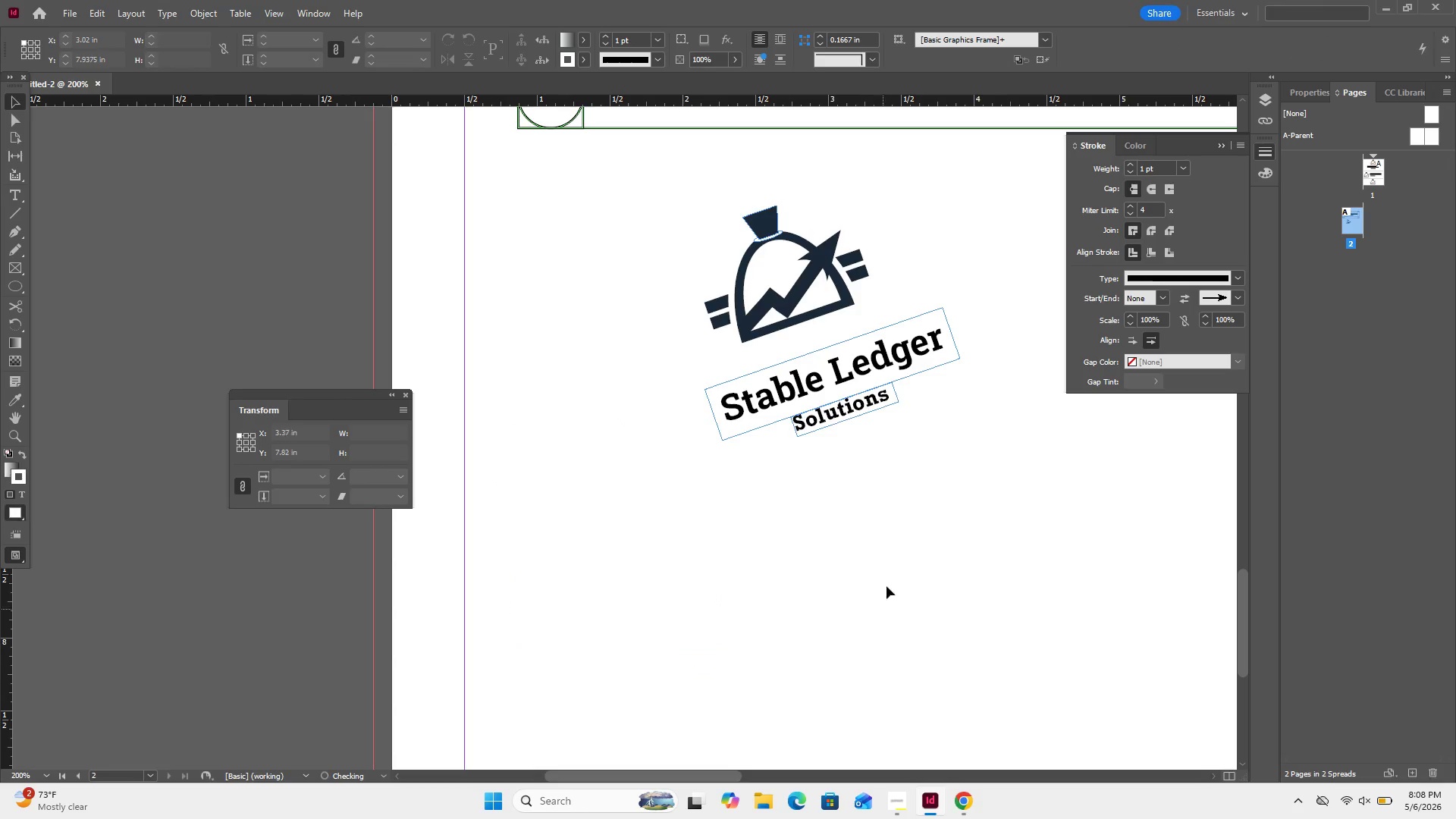 
left_click_drag(start_coordinate=[884, 576], to_coordinate=[651, 200])
 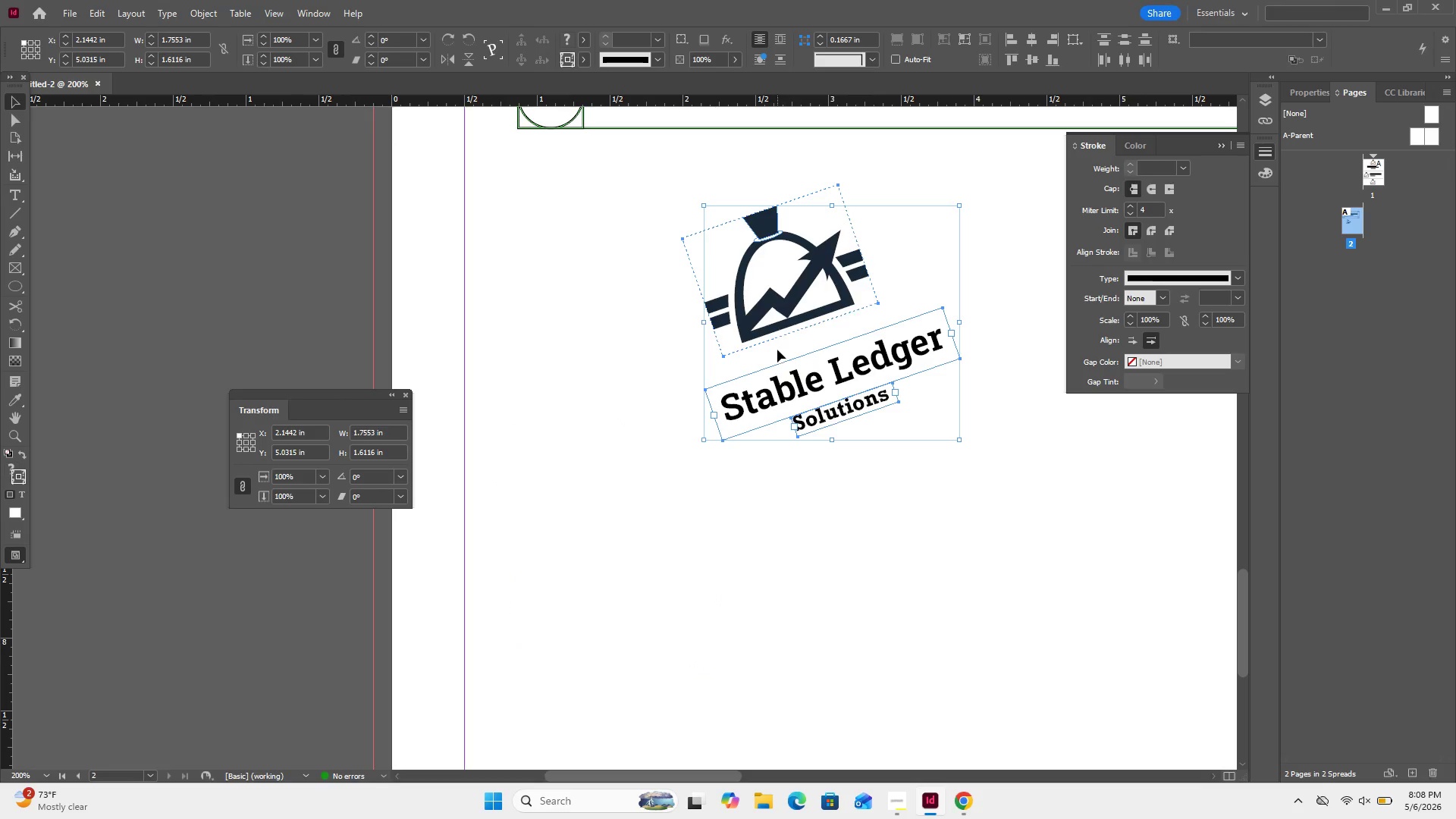 
scroll: coordinate [777, 350], scroll_direction: up, amount: 5.0
 